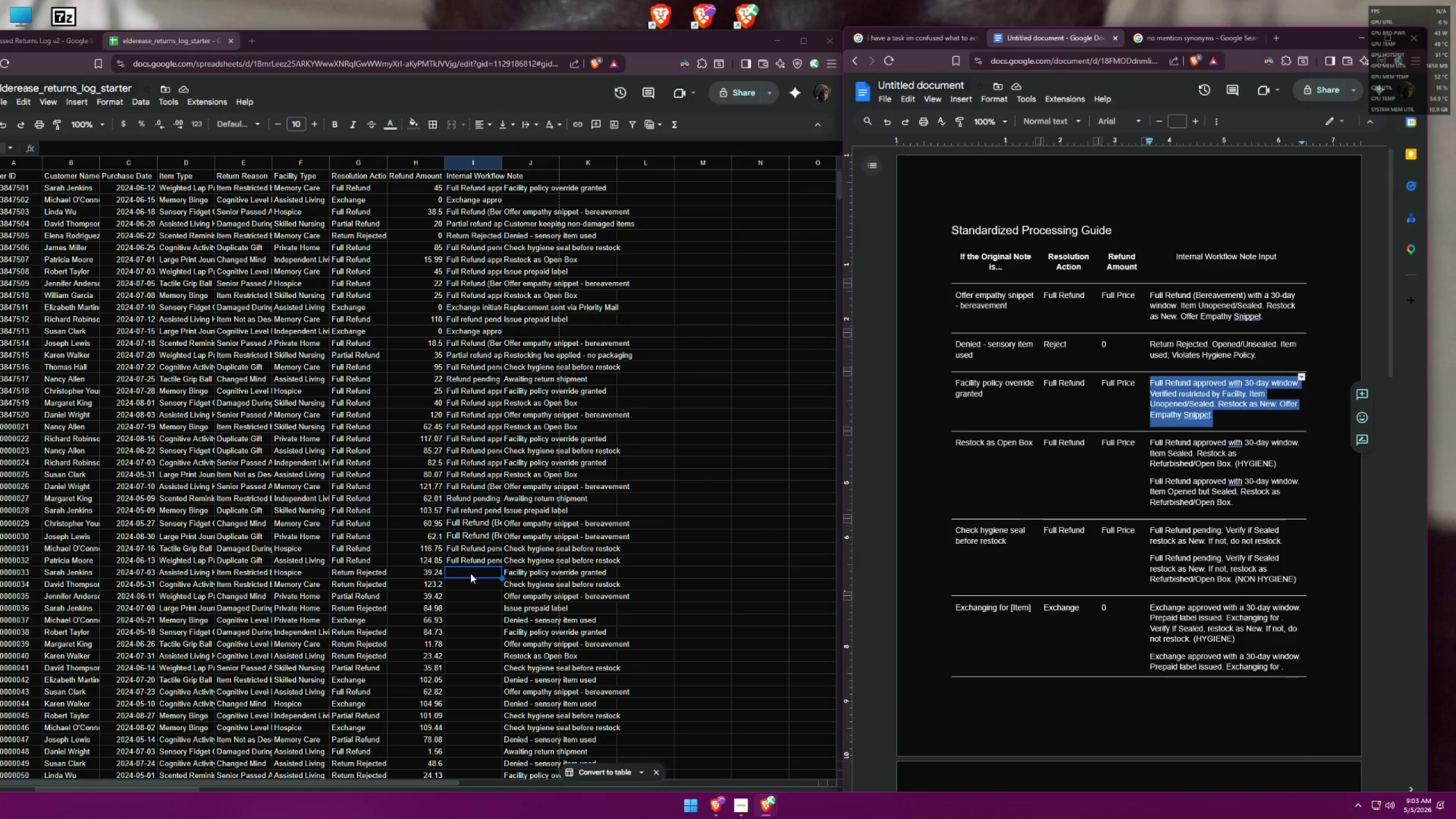 
double_click([471, 573])
 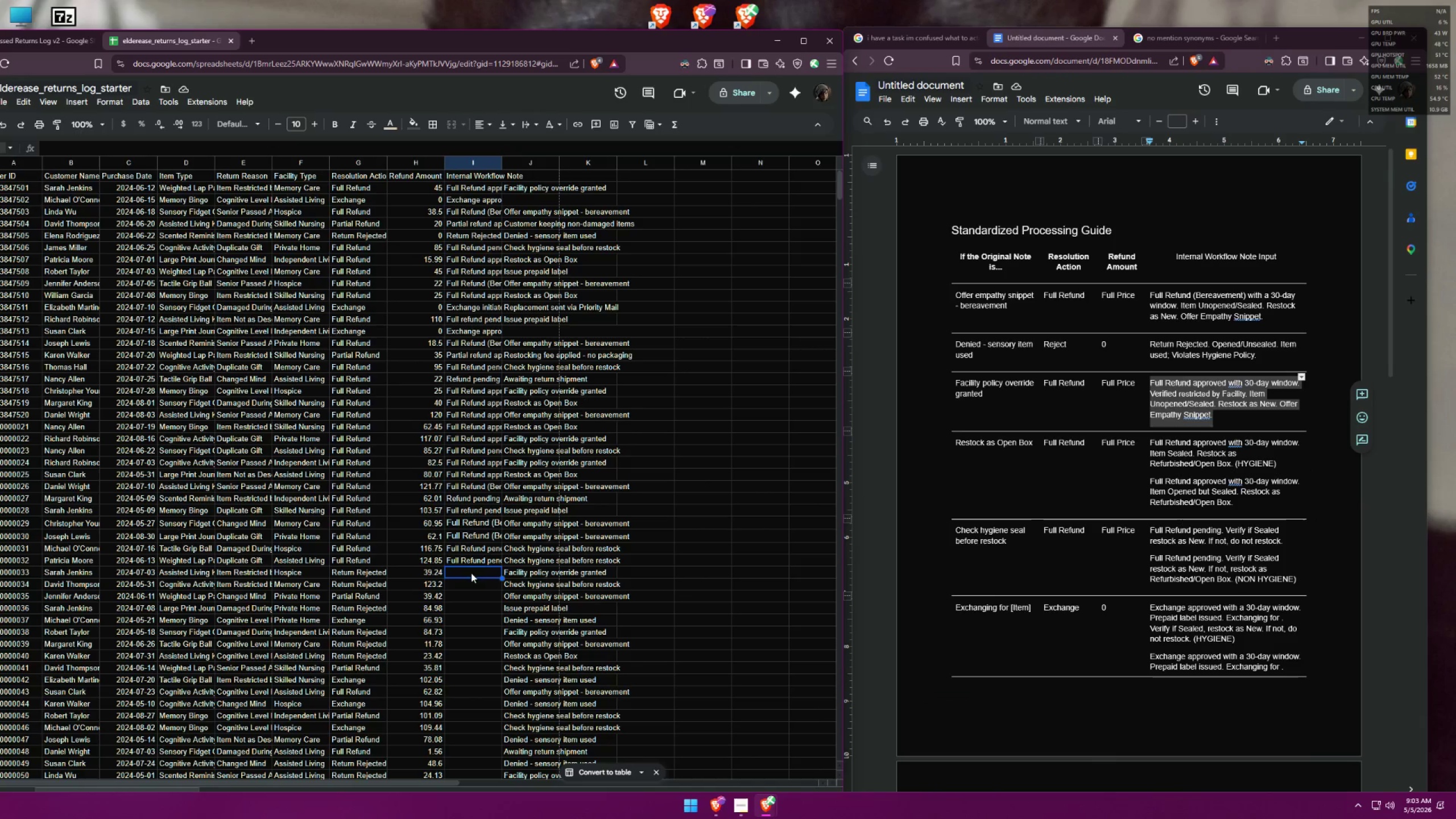 
key(Control+ControlLeft)
 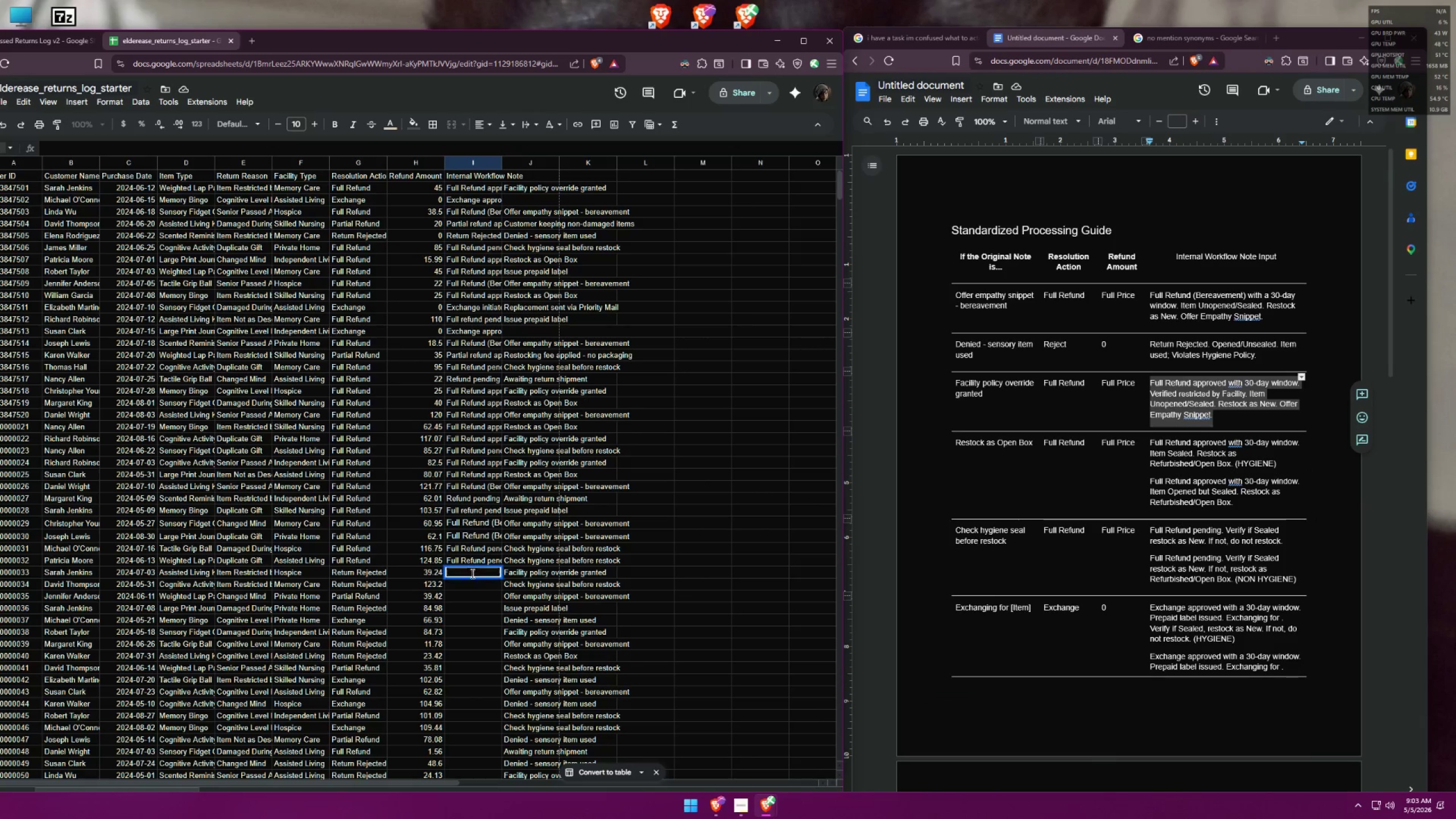 
key(Control+V)
 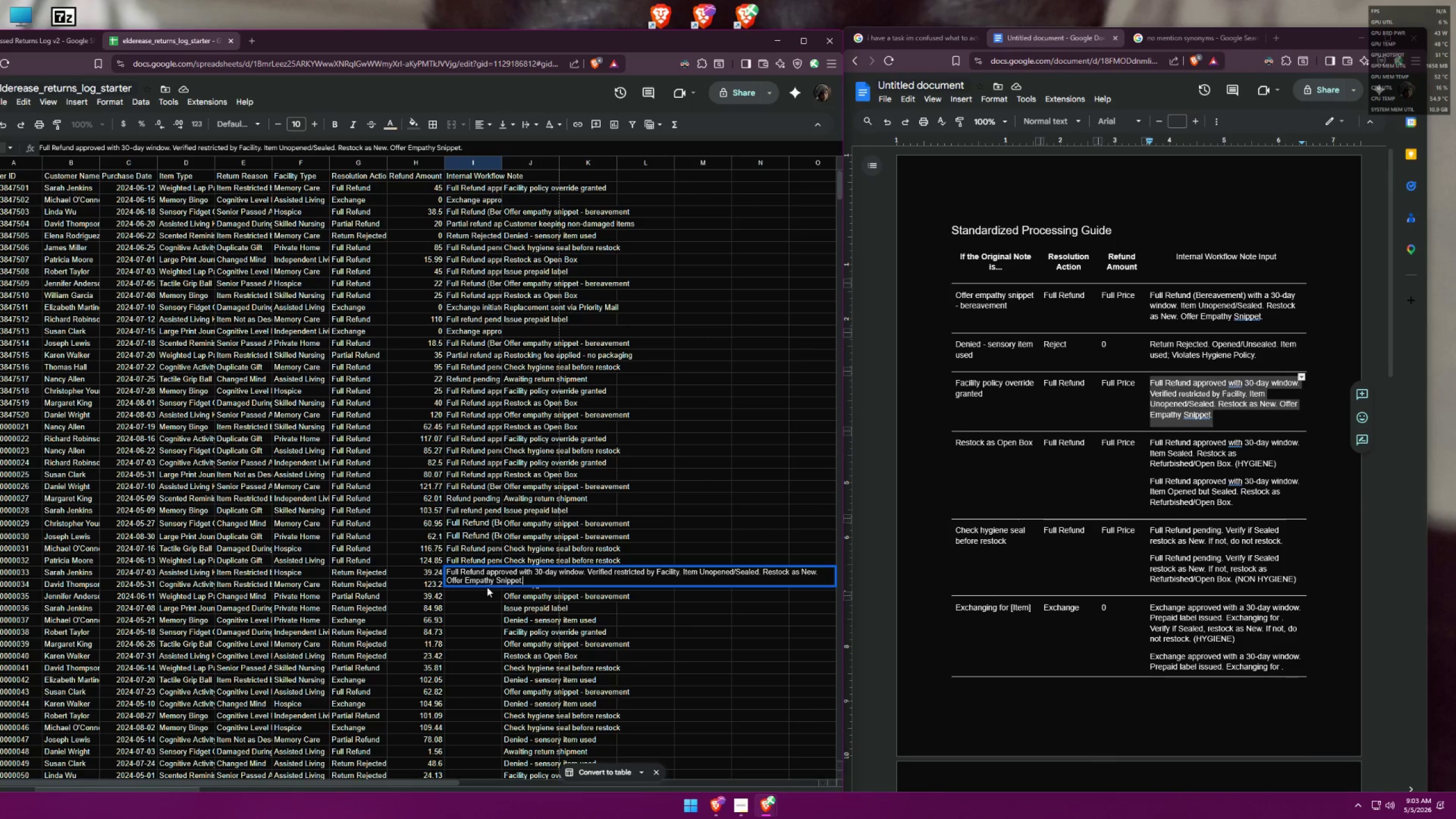 
left_click([477, 595])
 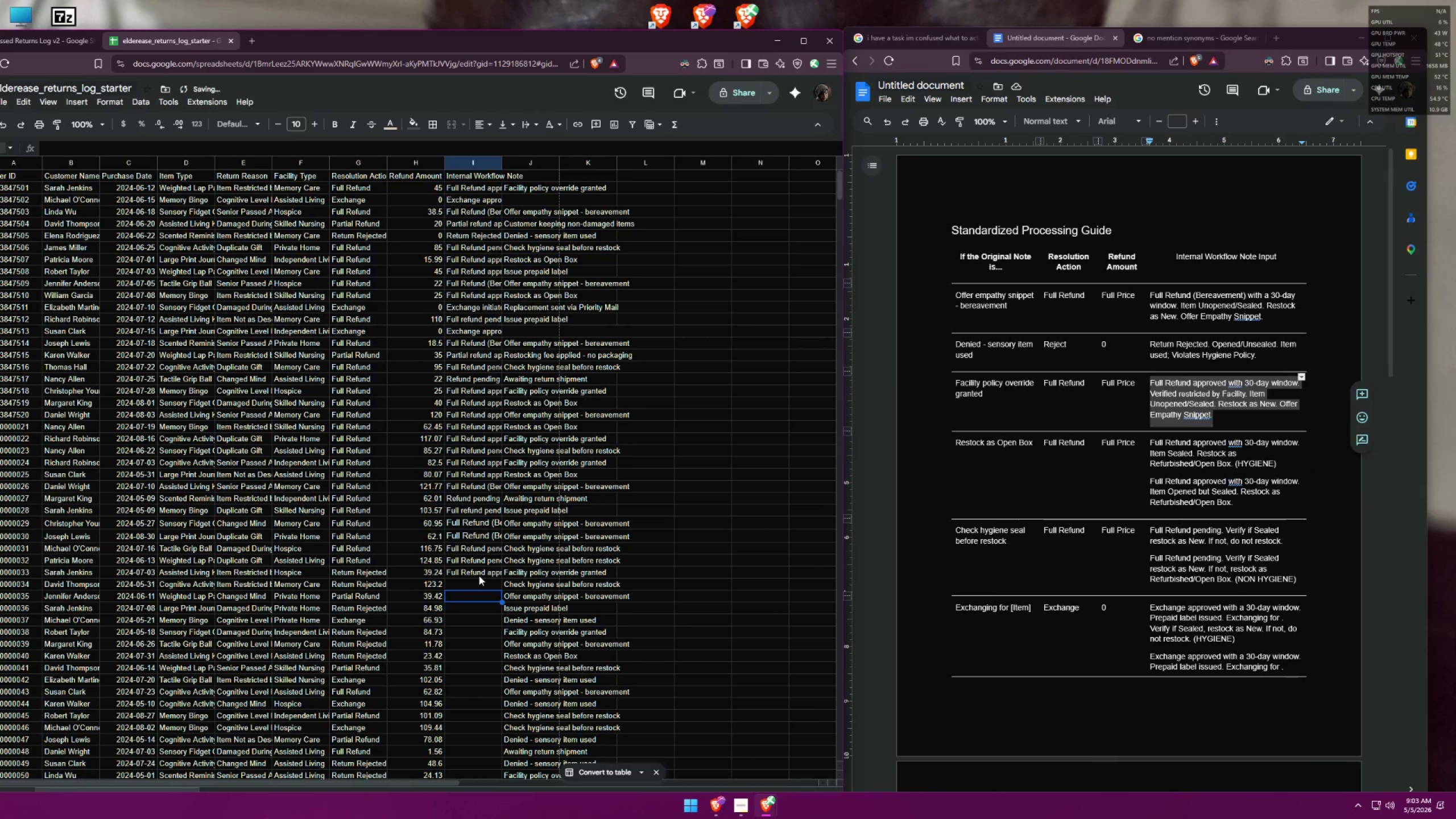 
left_click([481, 571])
 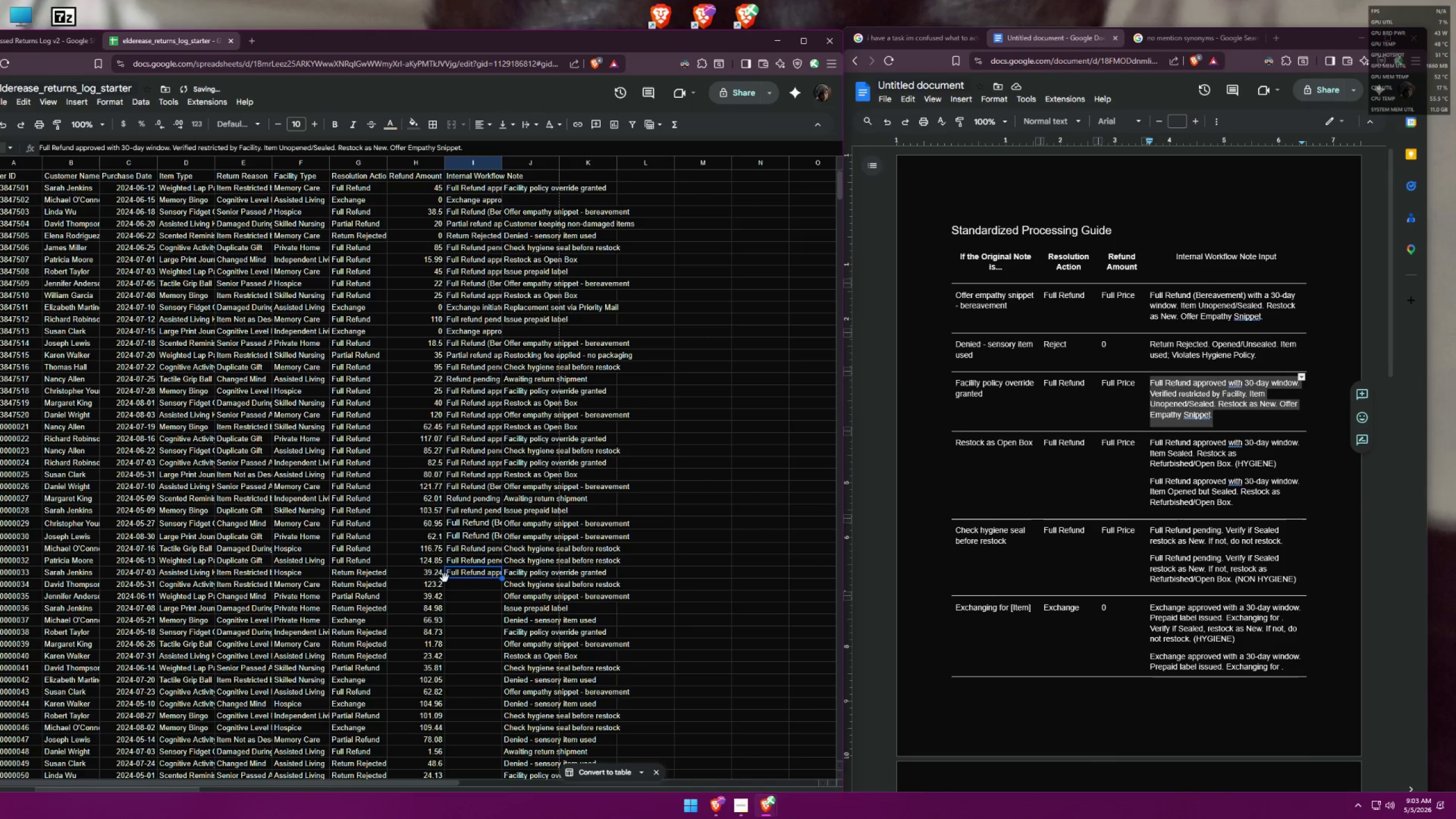 
double_click([366, 568])
 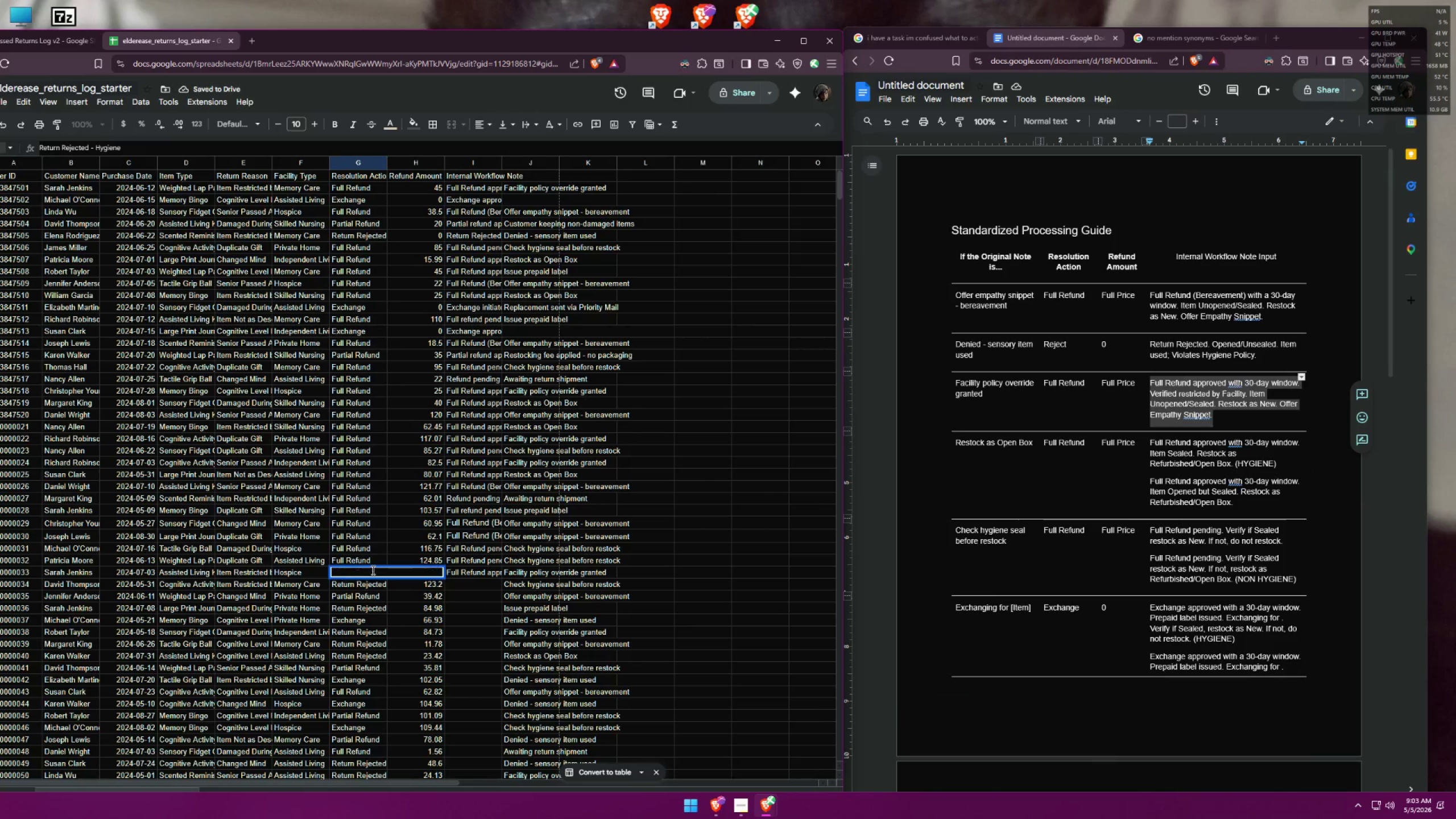 
key(Control+ControlLeft)
 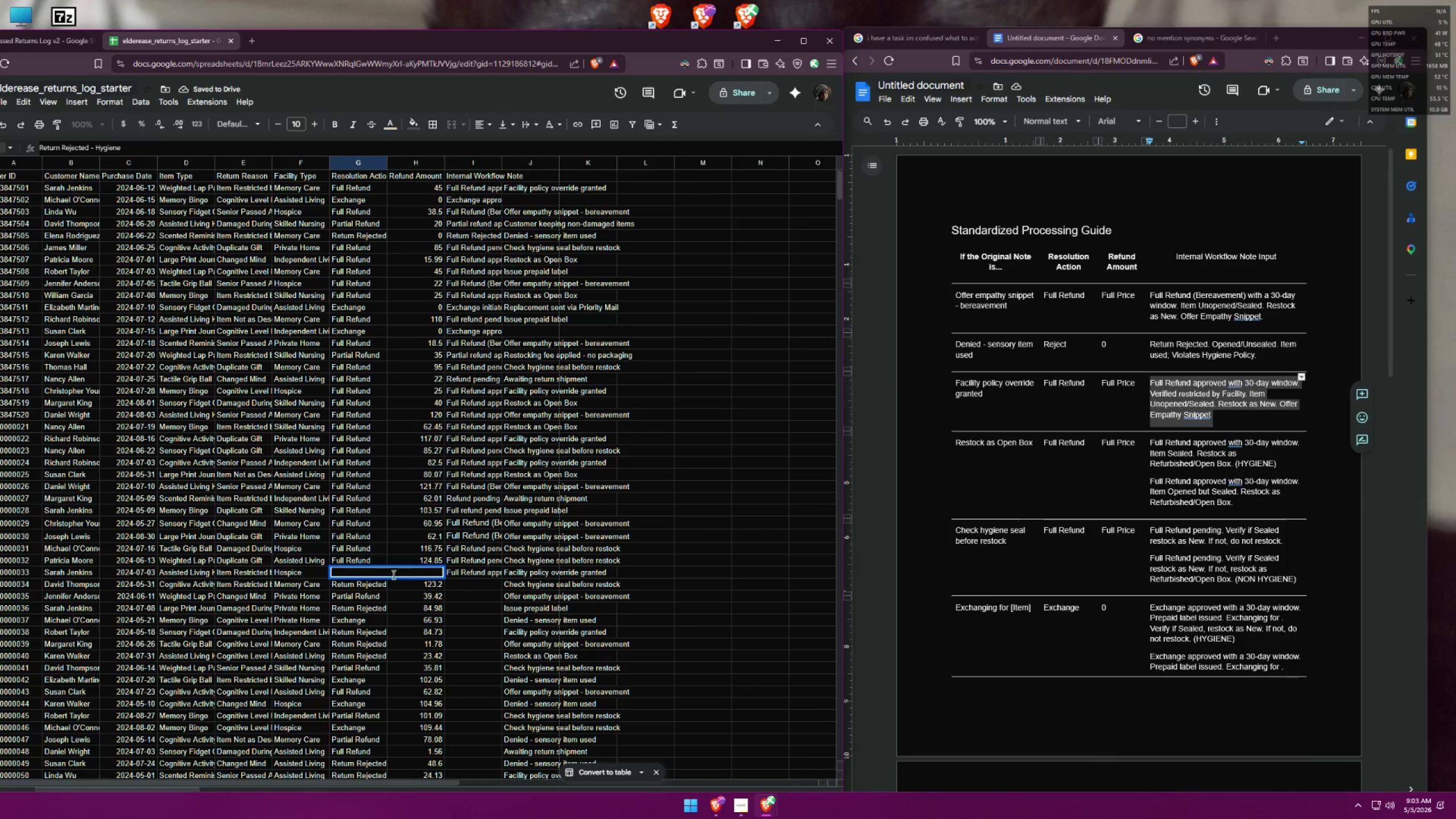 
key(Control+A)
 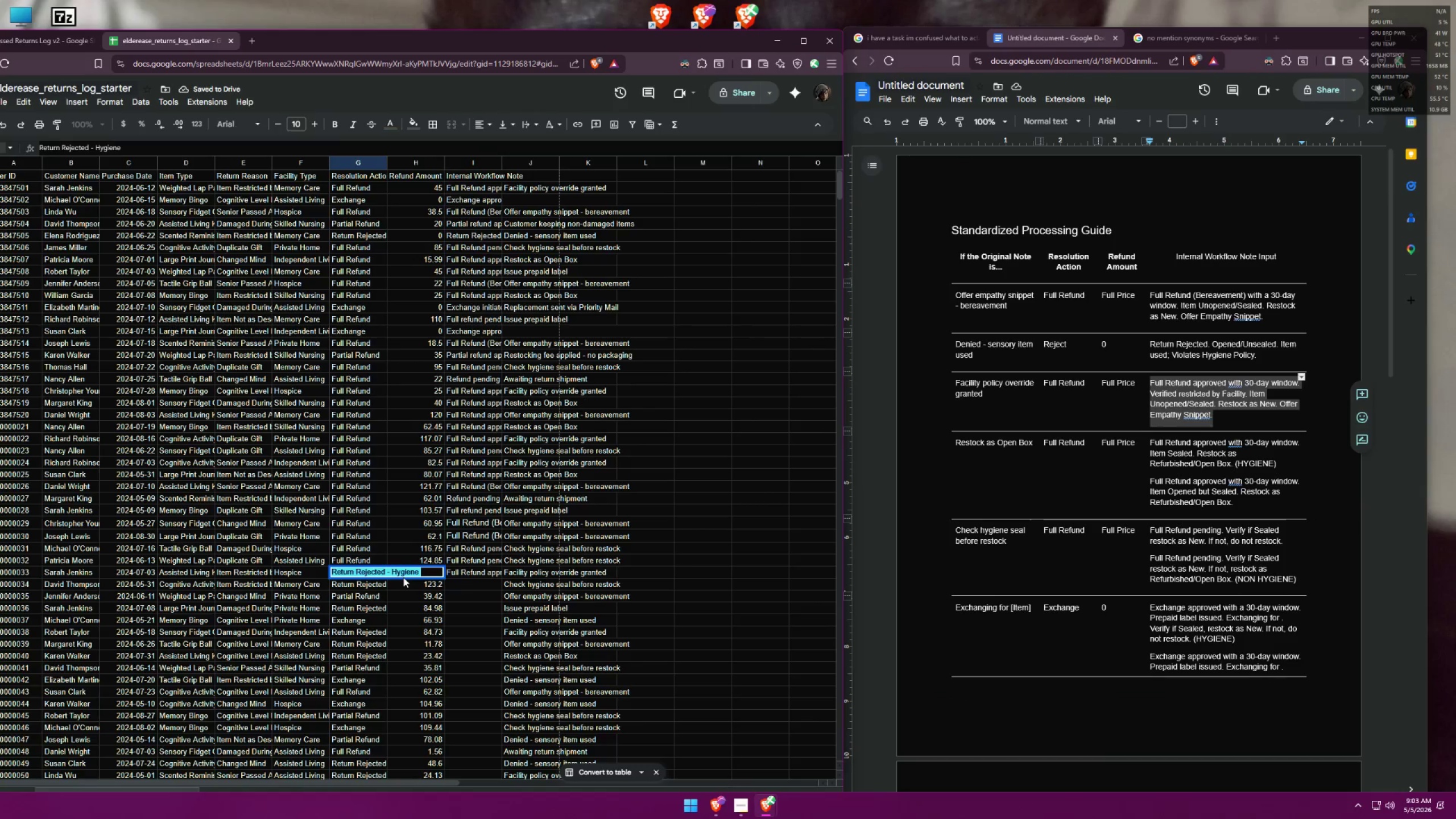 
key(Shift+ShiftLeft)
 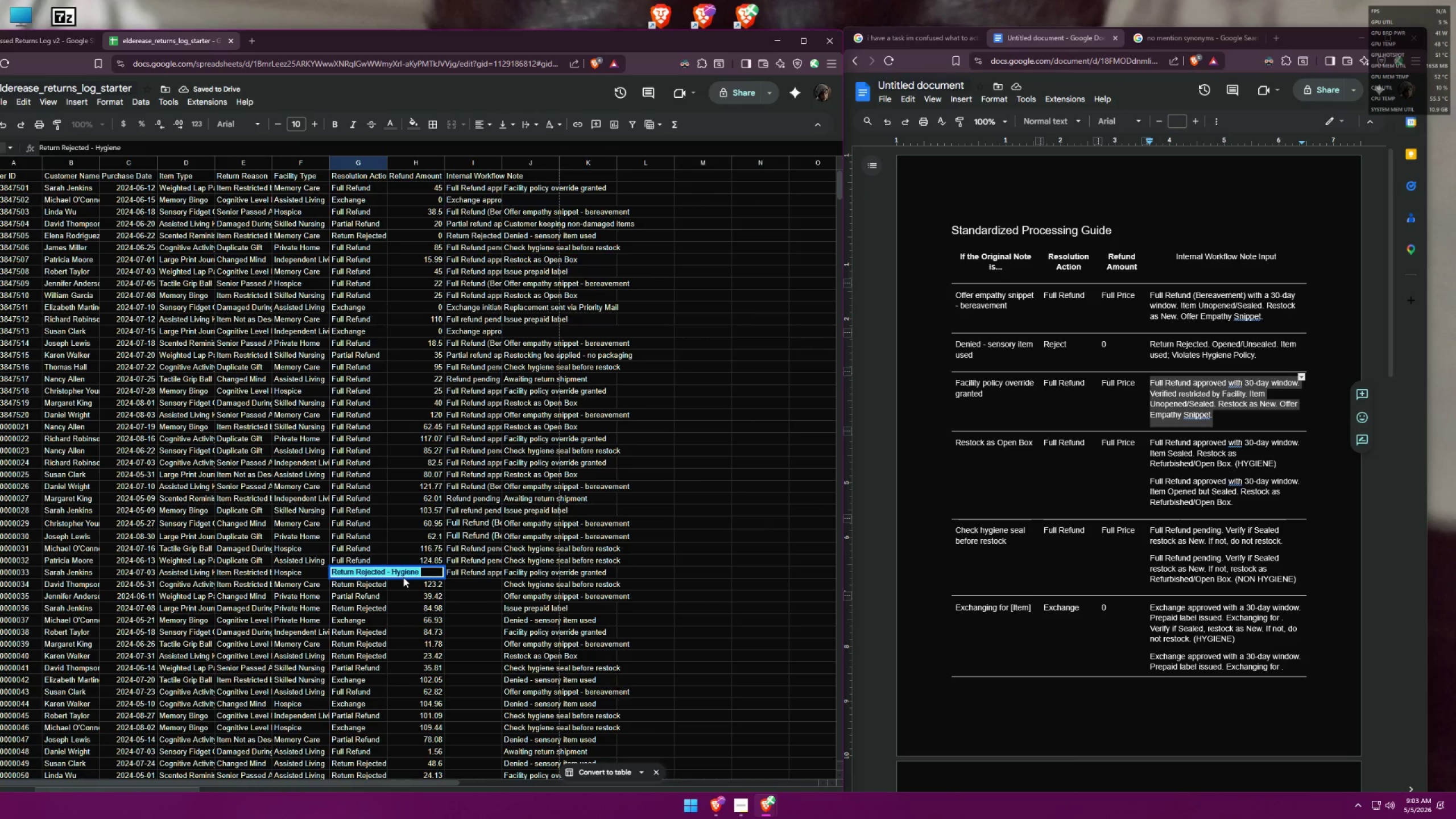 
key(Shift+F)
 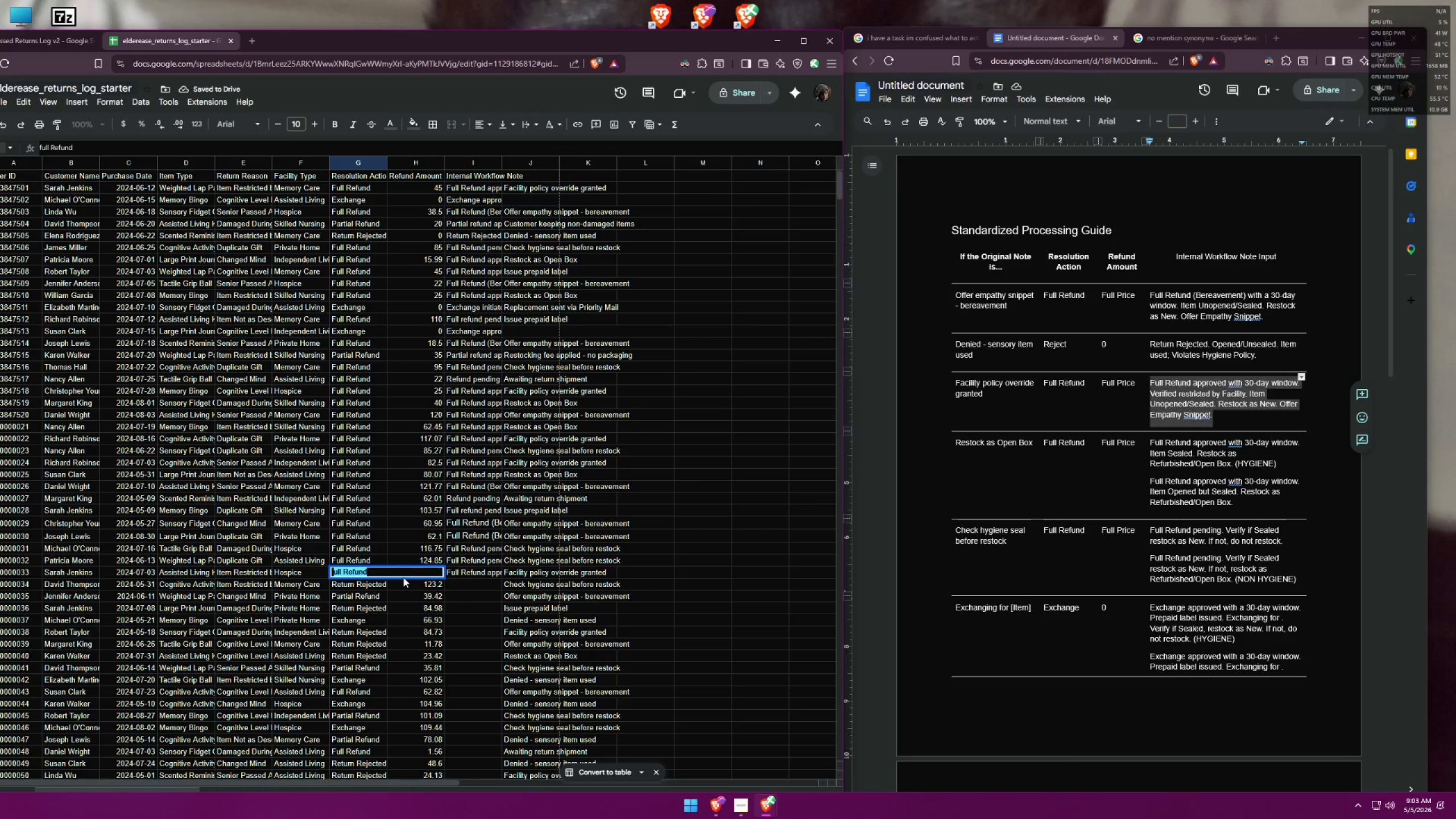 
key(Enter)
 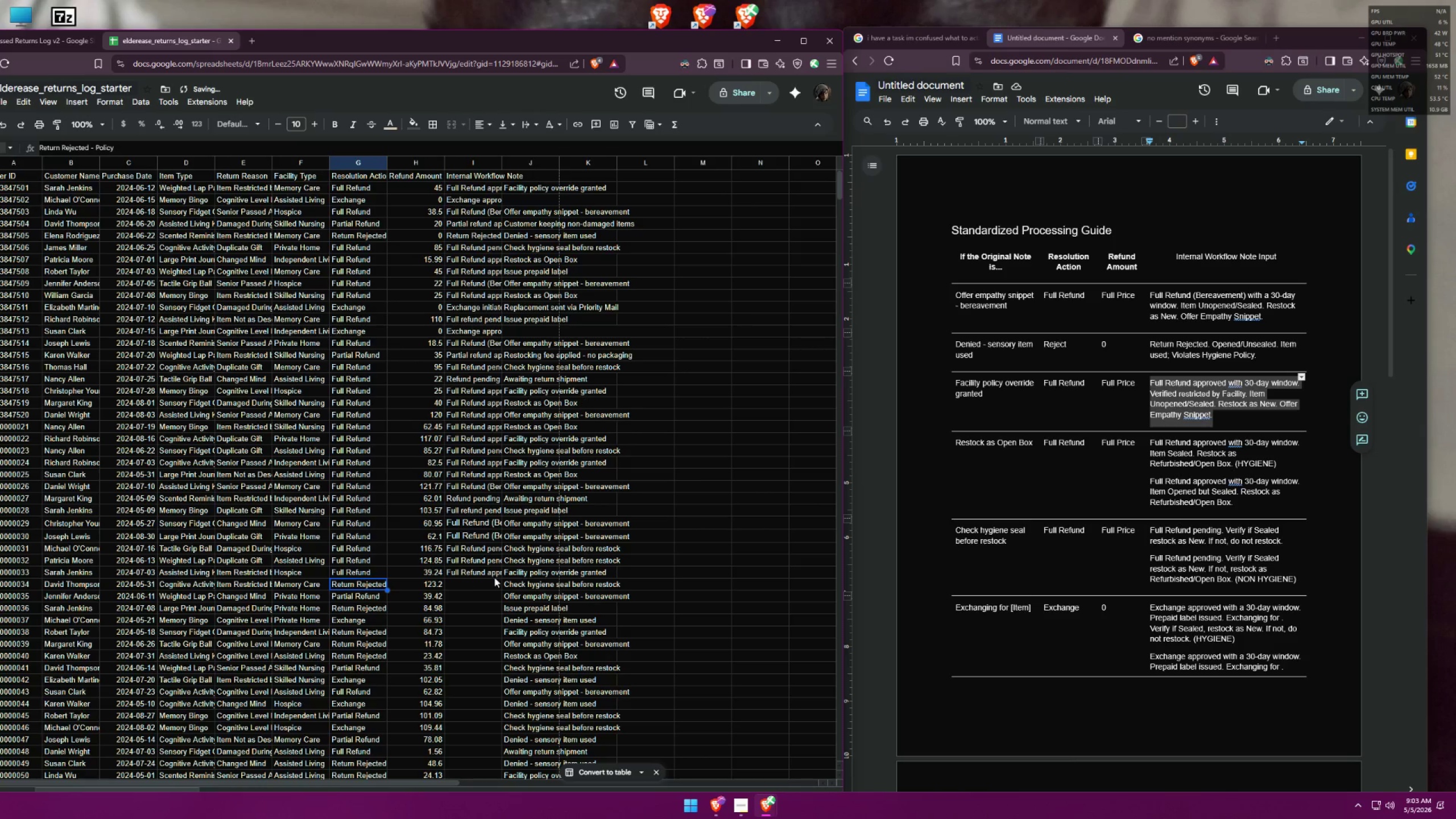 
left_click([487, 586])
 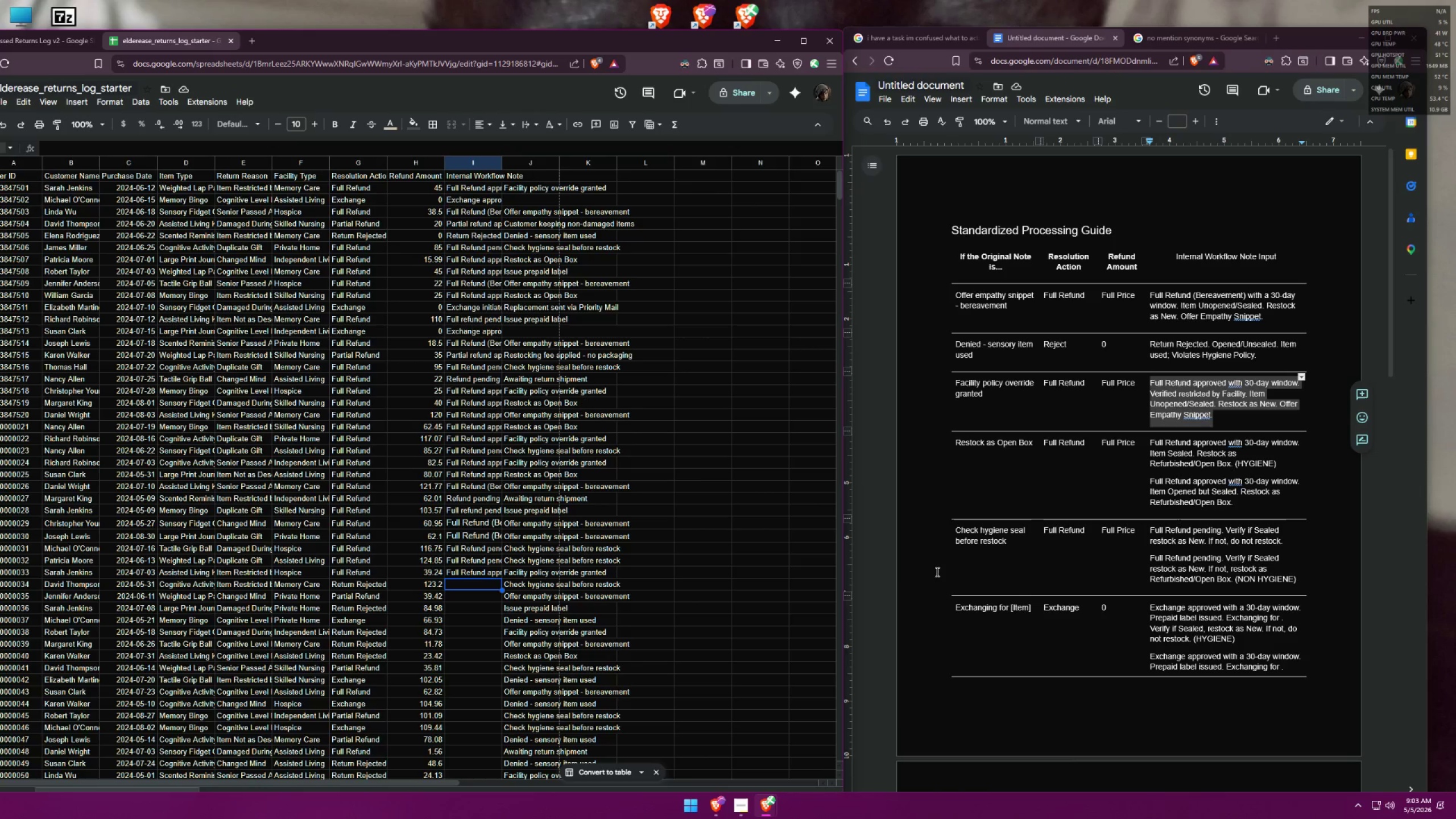 
wait(9.59)
 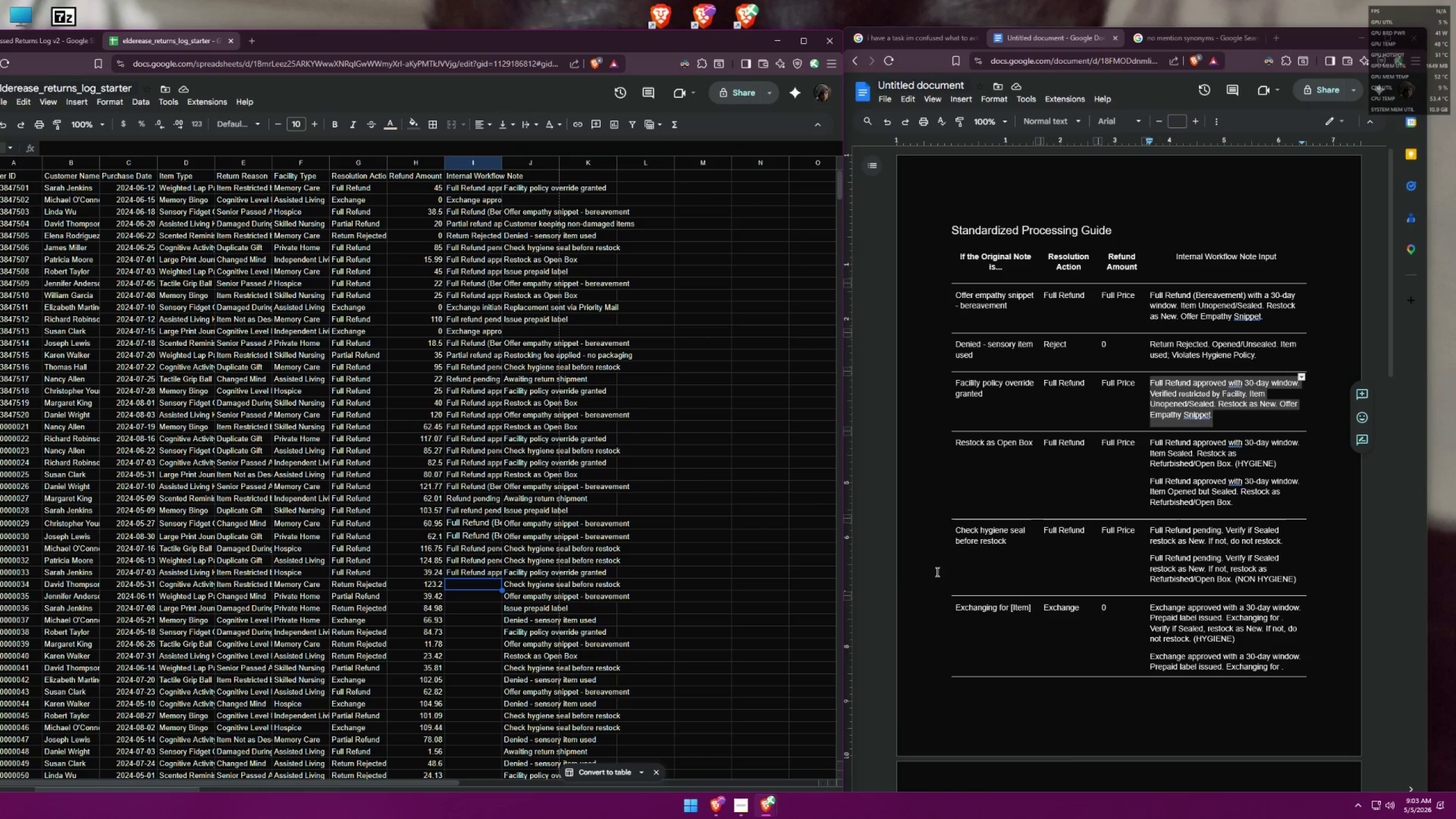 
left_click([905, 44])
 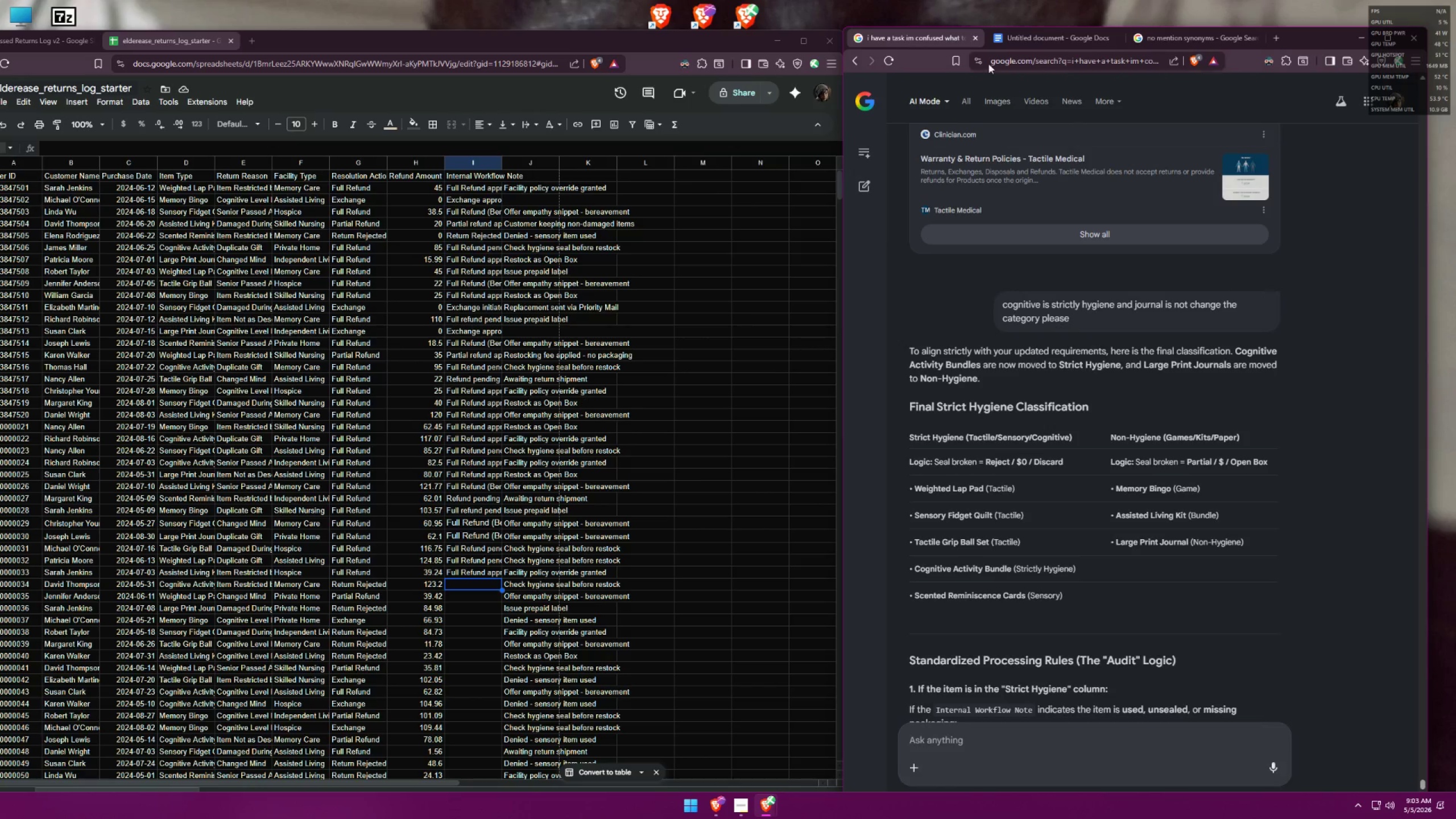 
left_click_drag(start_coordinate=[1049, 35], to_coordinate=[1052, 32])
 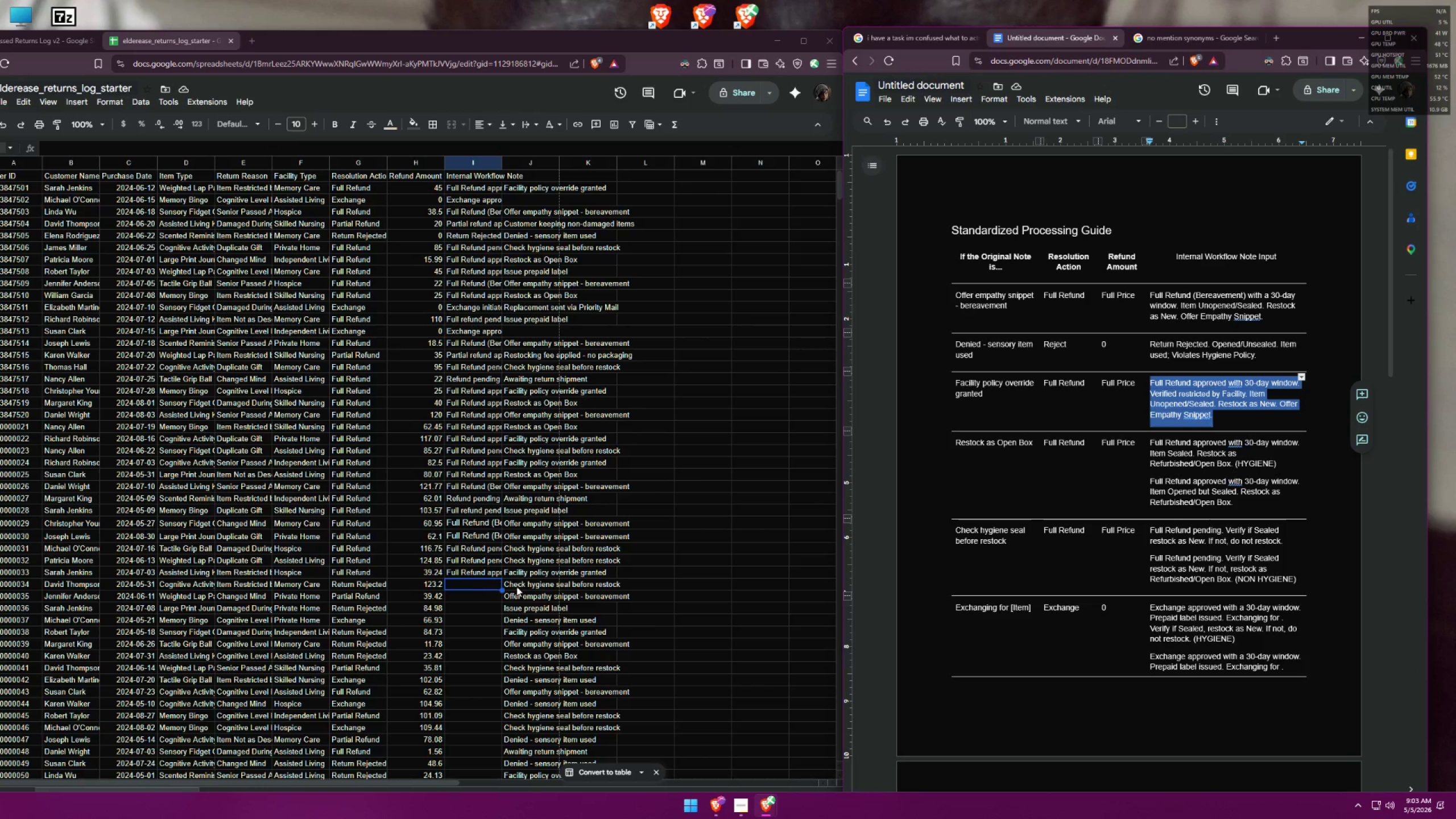 
wait(6.84)
 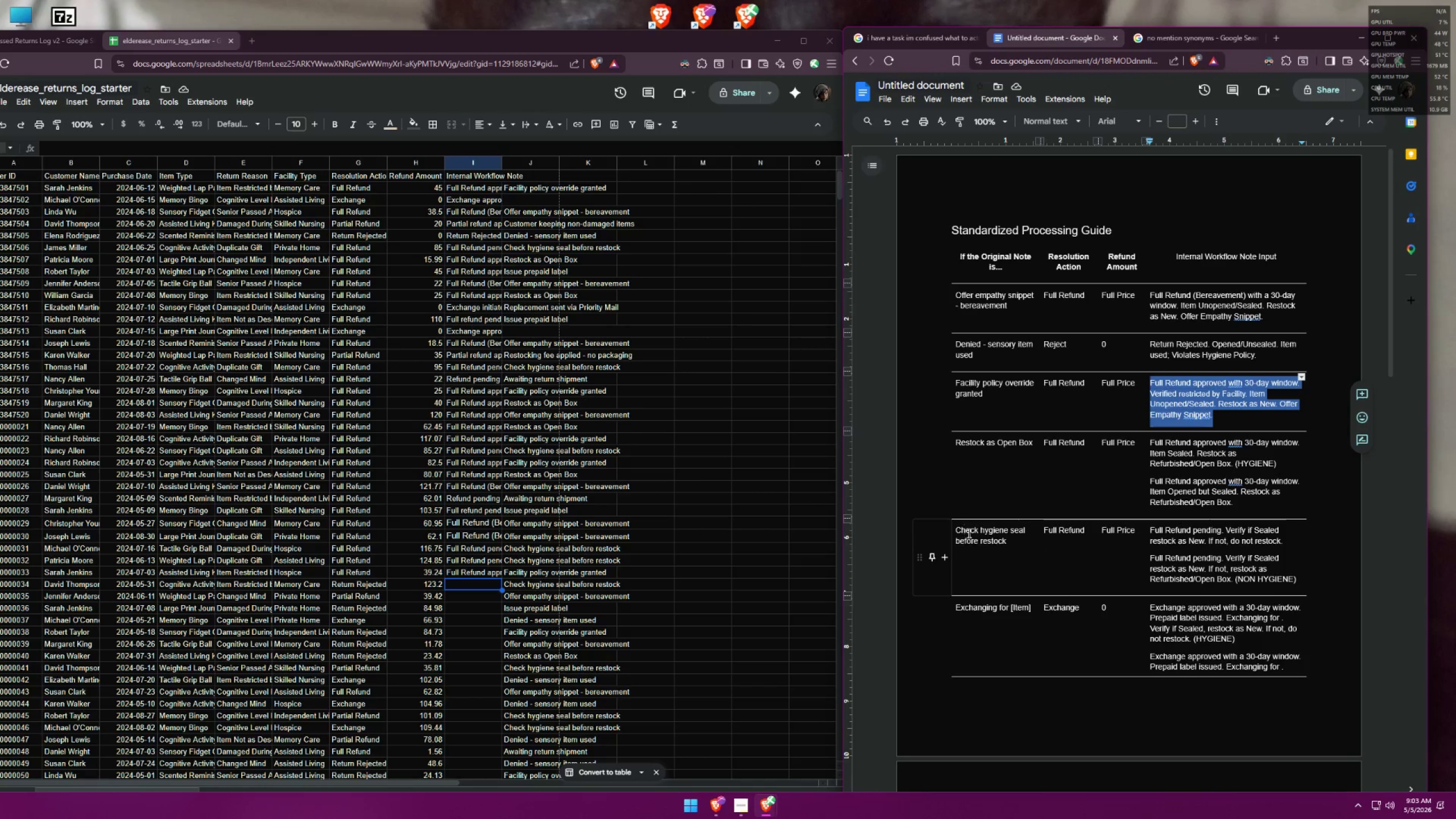 
left_click_drag(start_coordinate=[1282, 541], to_coordinate=[1152, 530])
 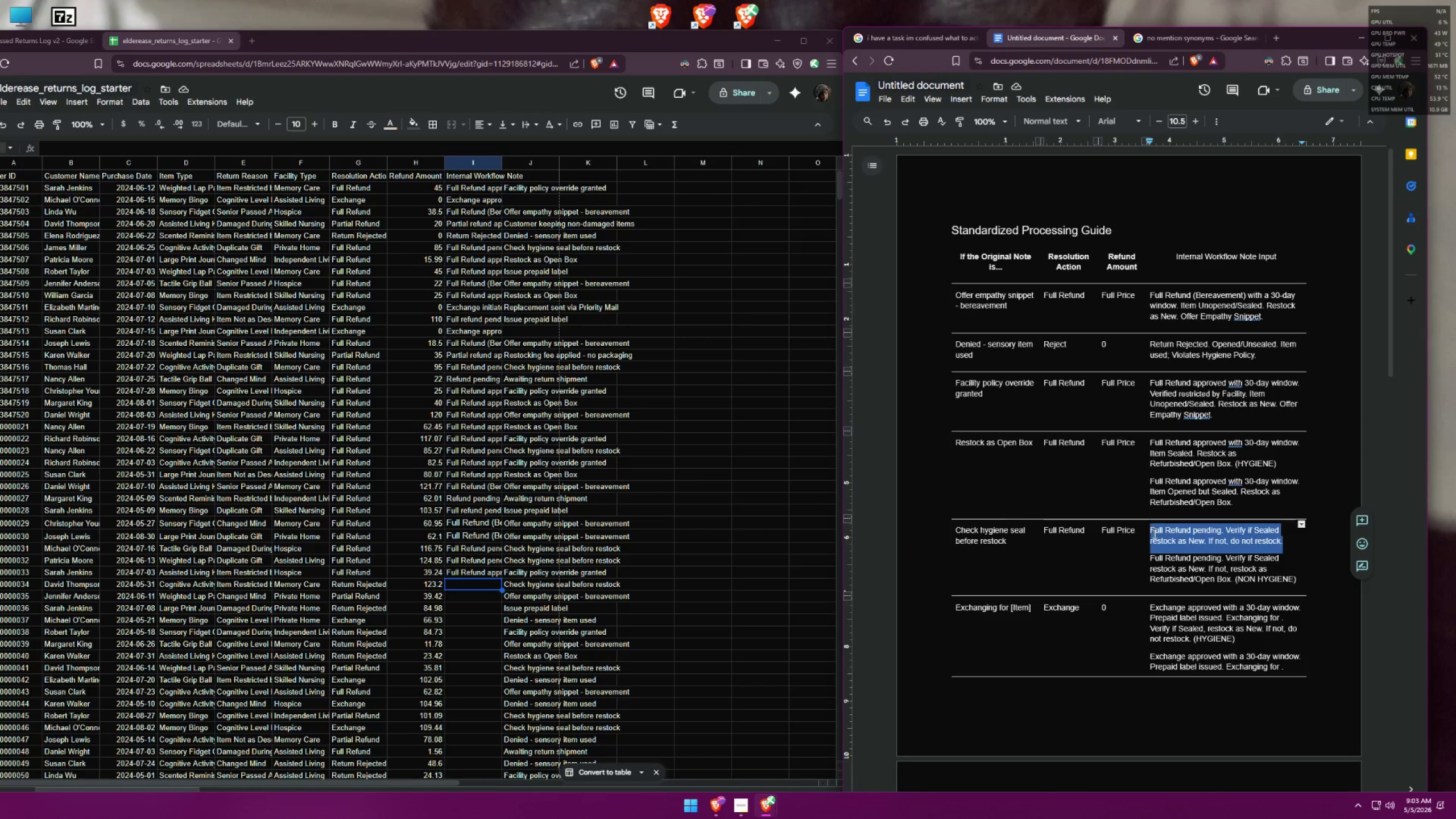 
key(Control+ControlLeft)
 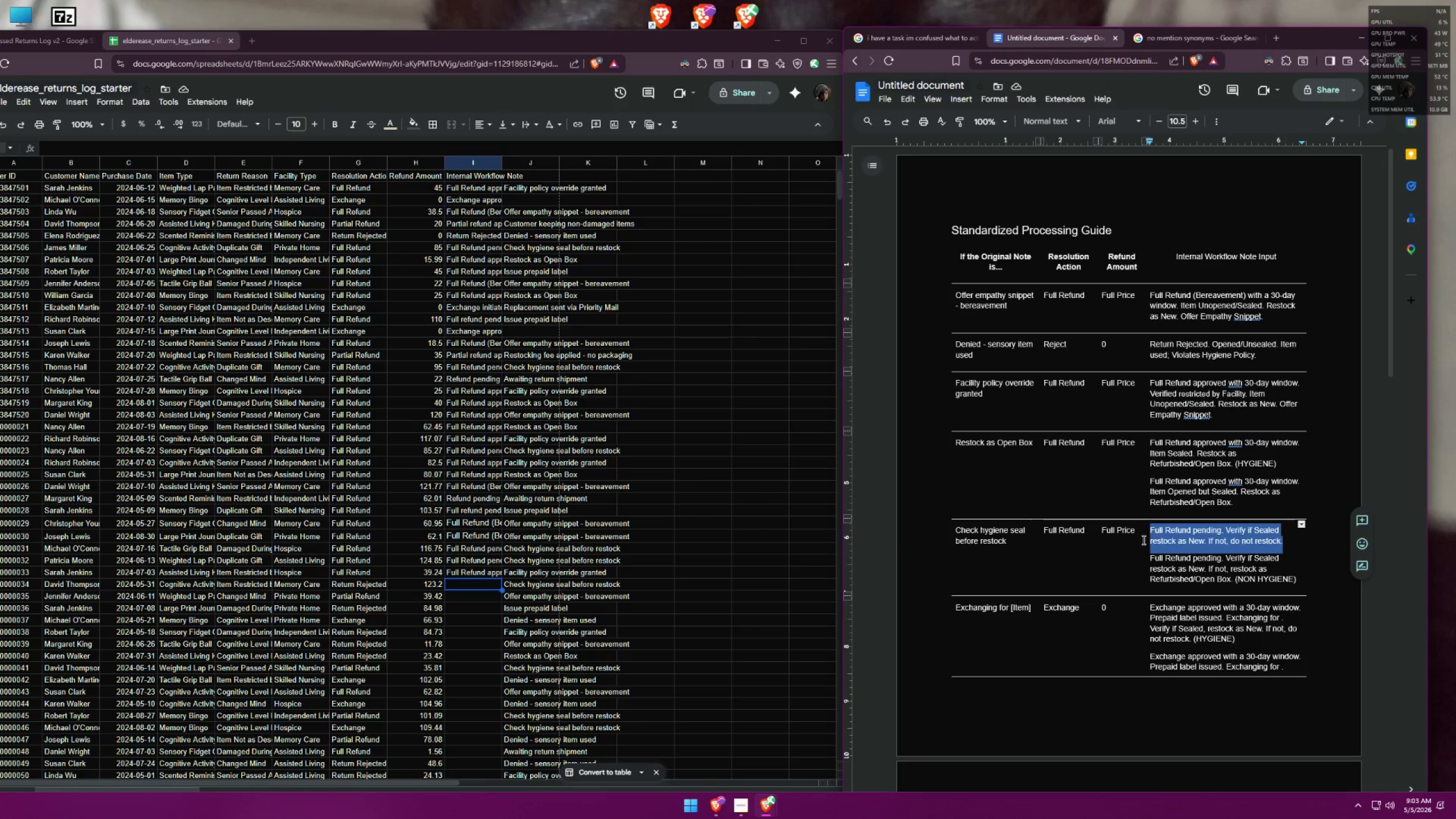 
key(Control+C)
 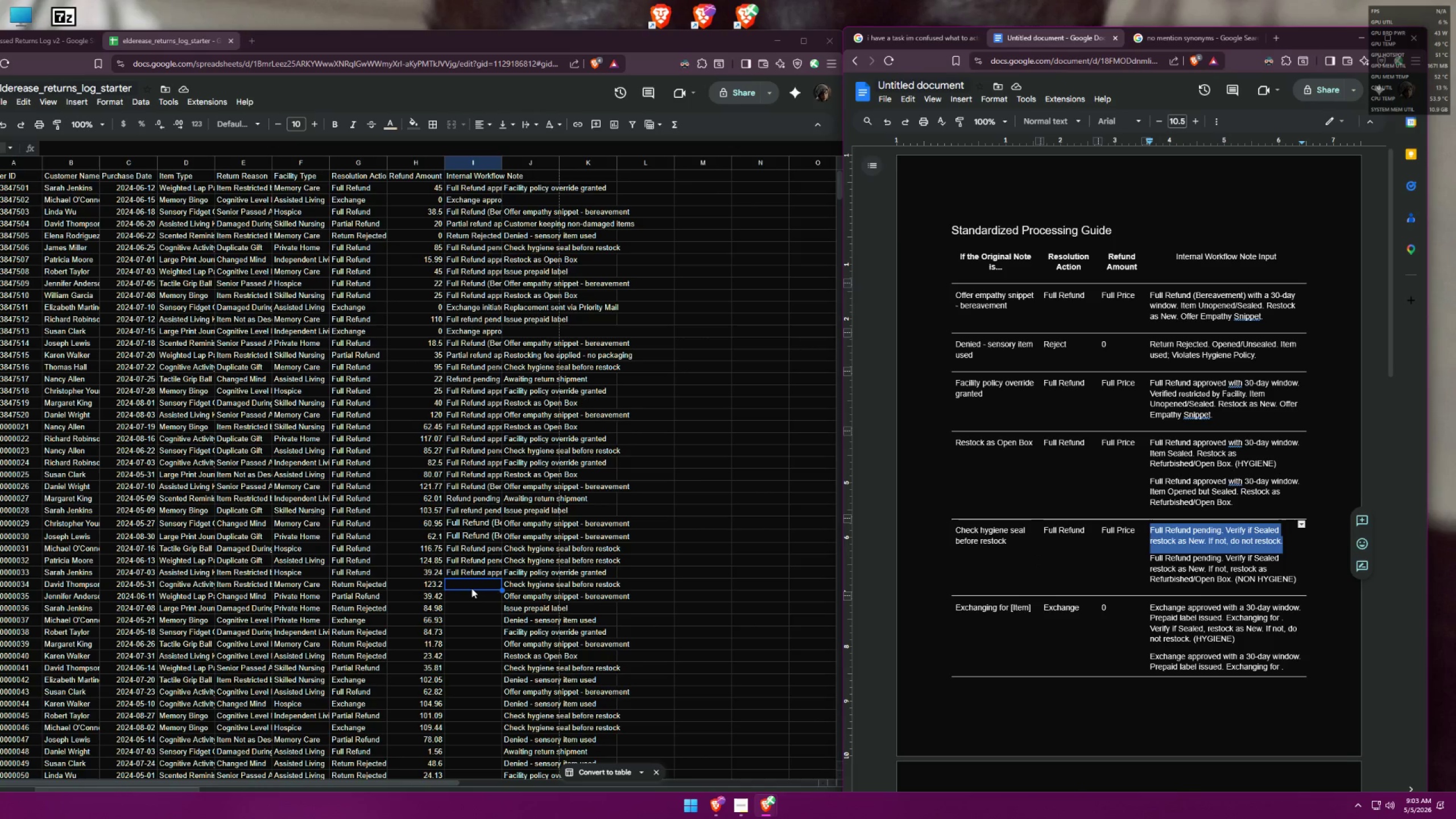 
double_click([470, 588])
 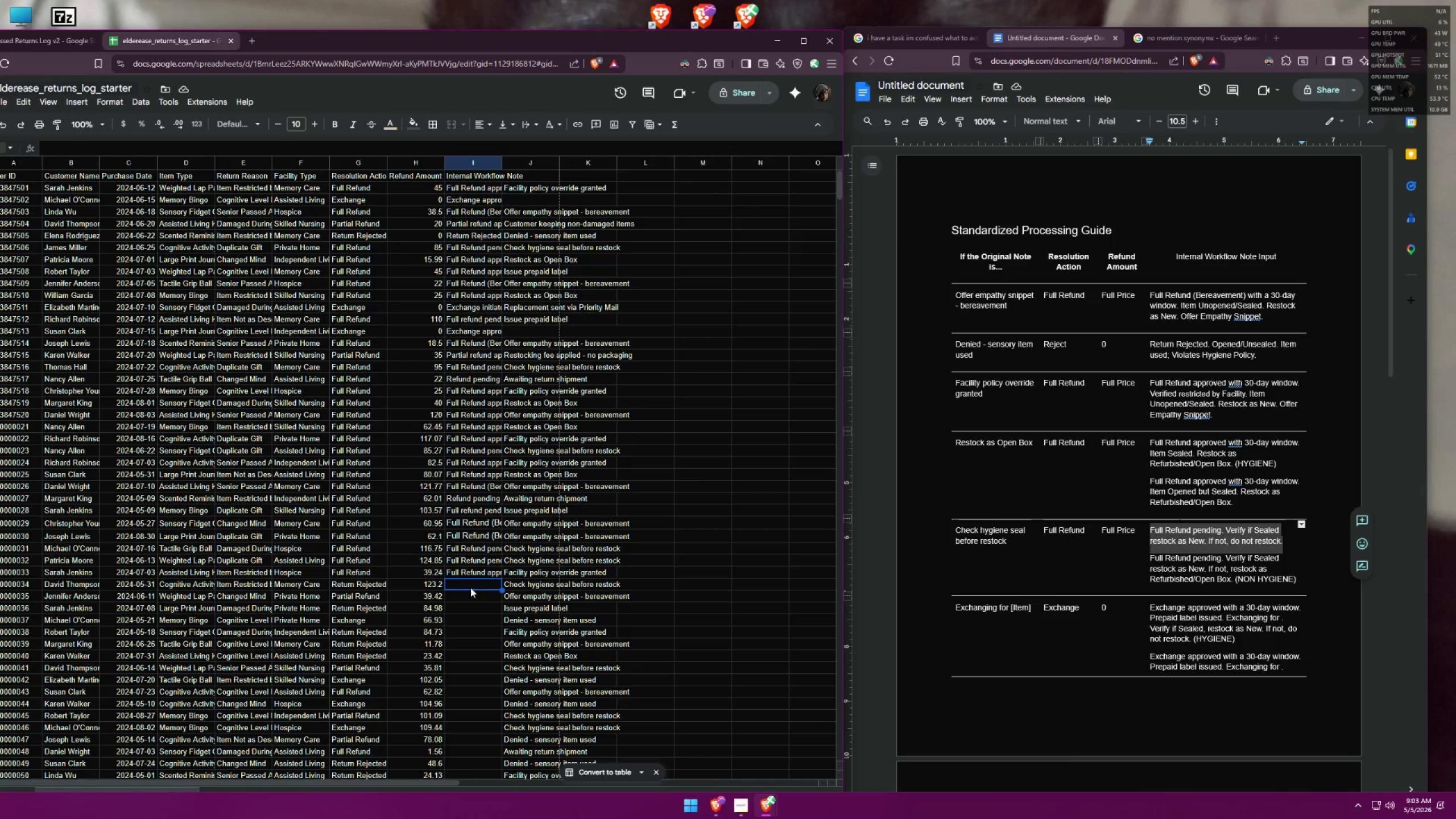 
key(Control+ControlLeft)
 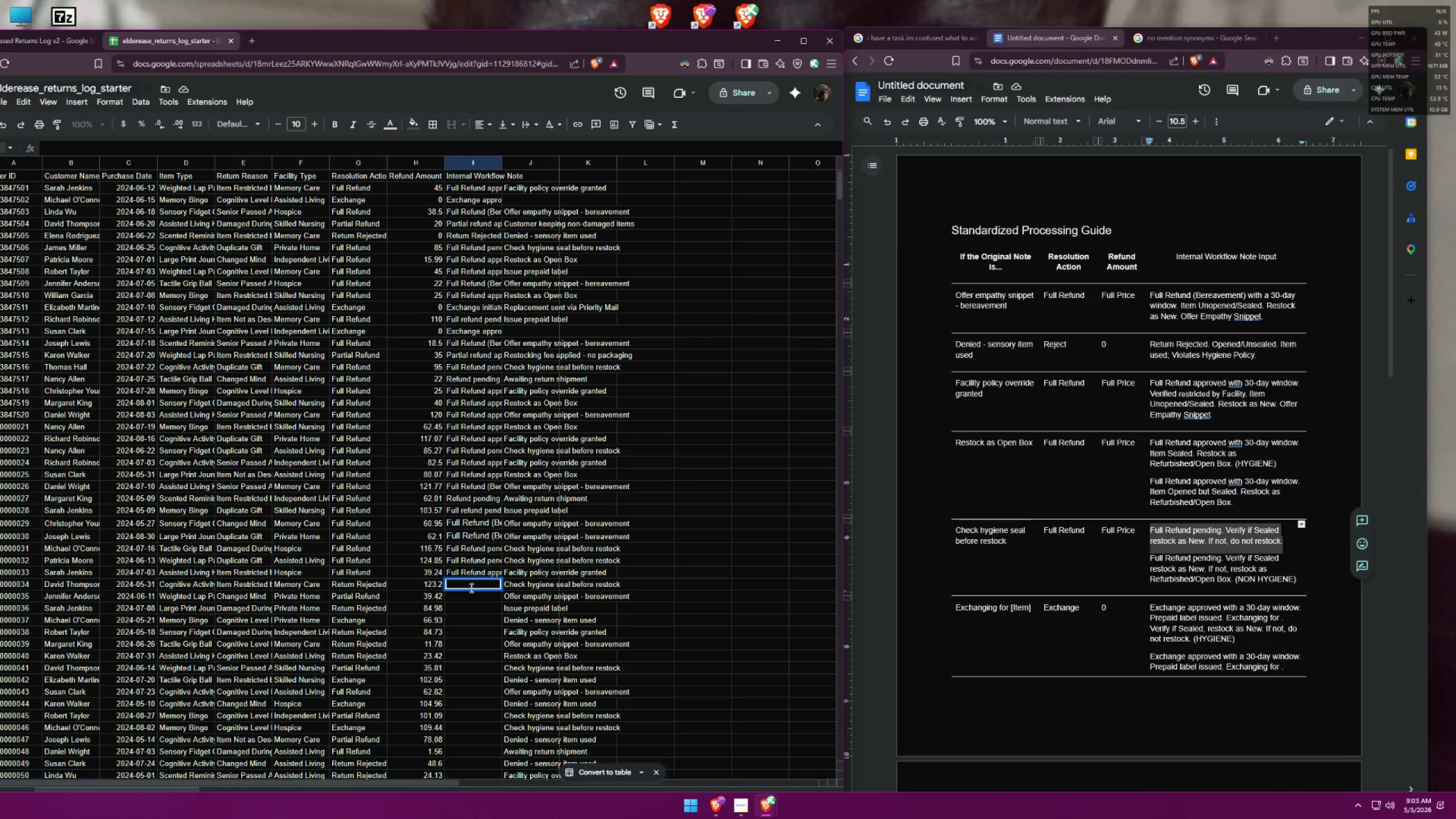 
key(Control+V)
 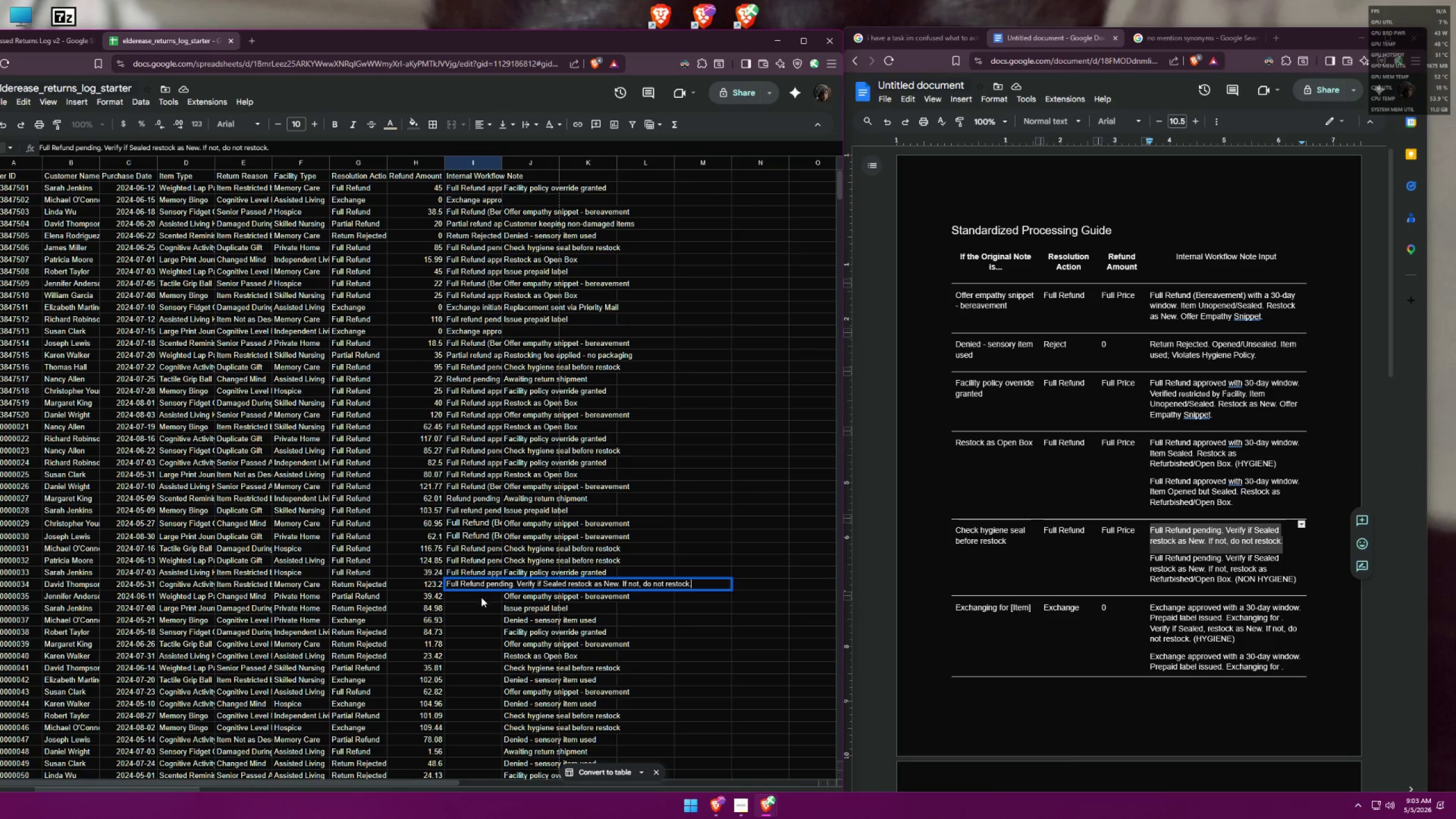 
left_click([478, 599])
 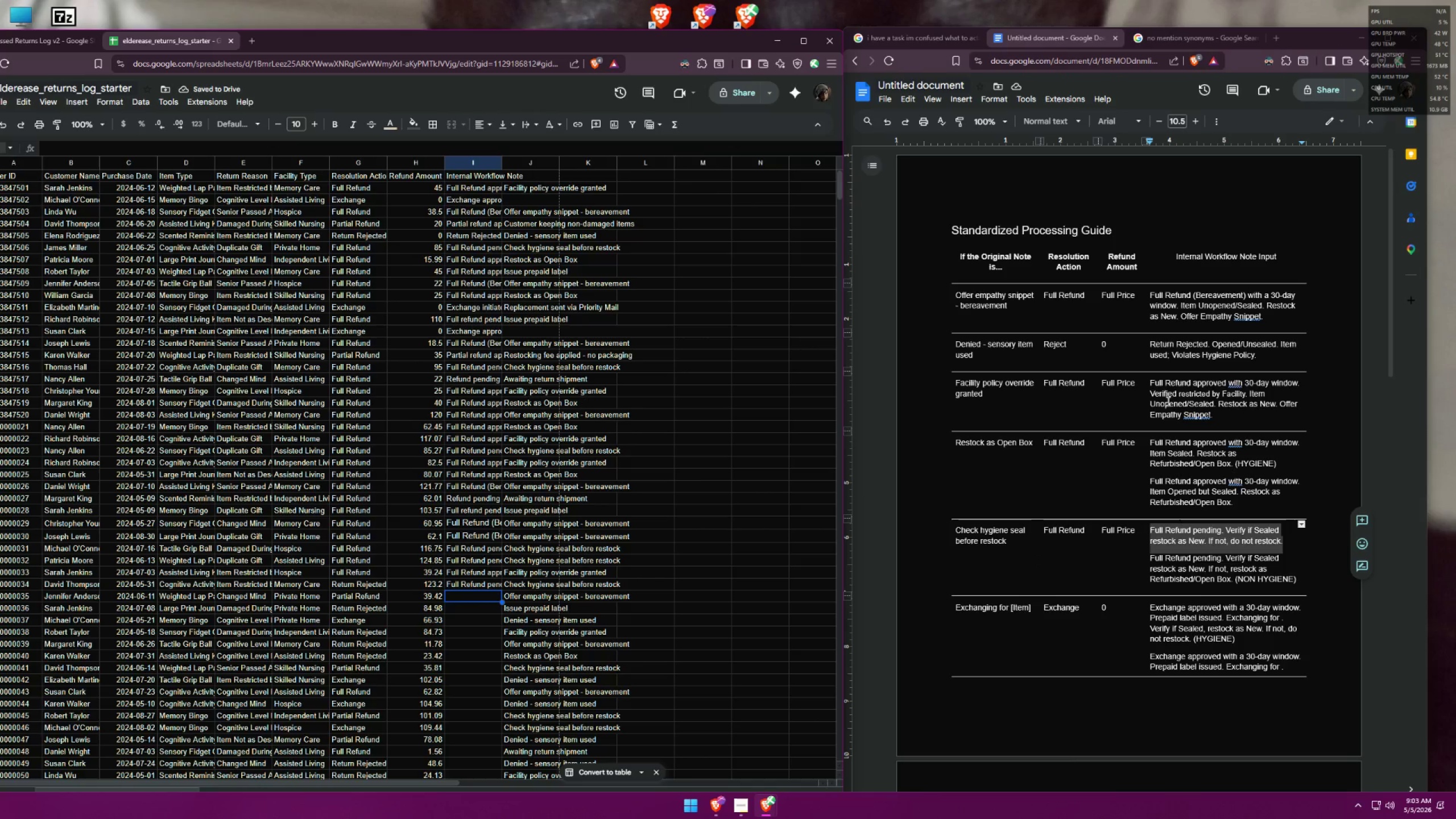 
left_click_drag(start_coordinate=[1264, 317], to_coordinate=[1152, 293])
 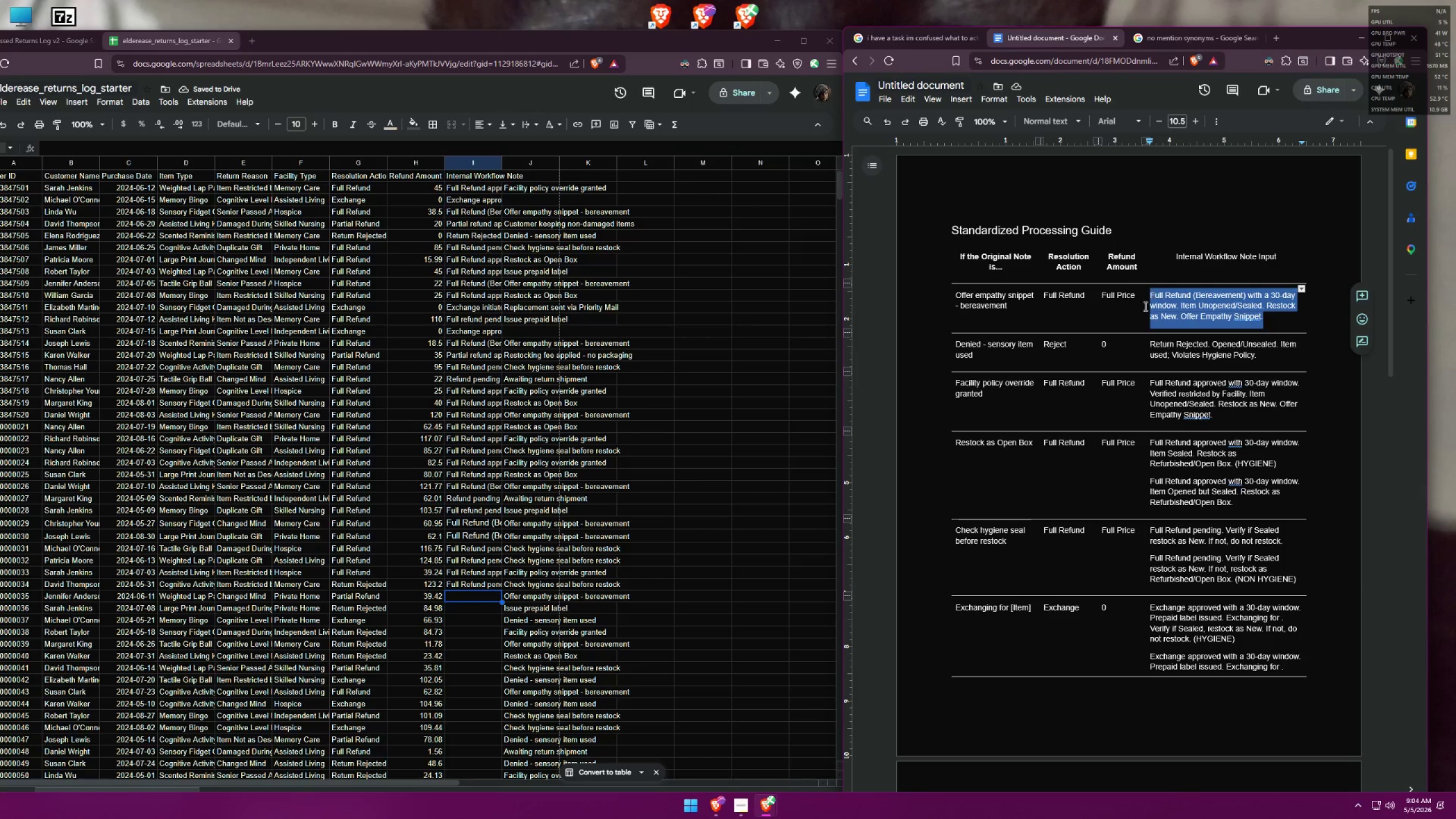 
key(Control+C)
 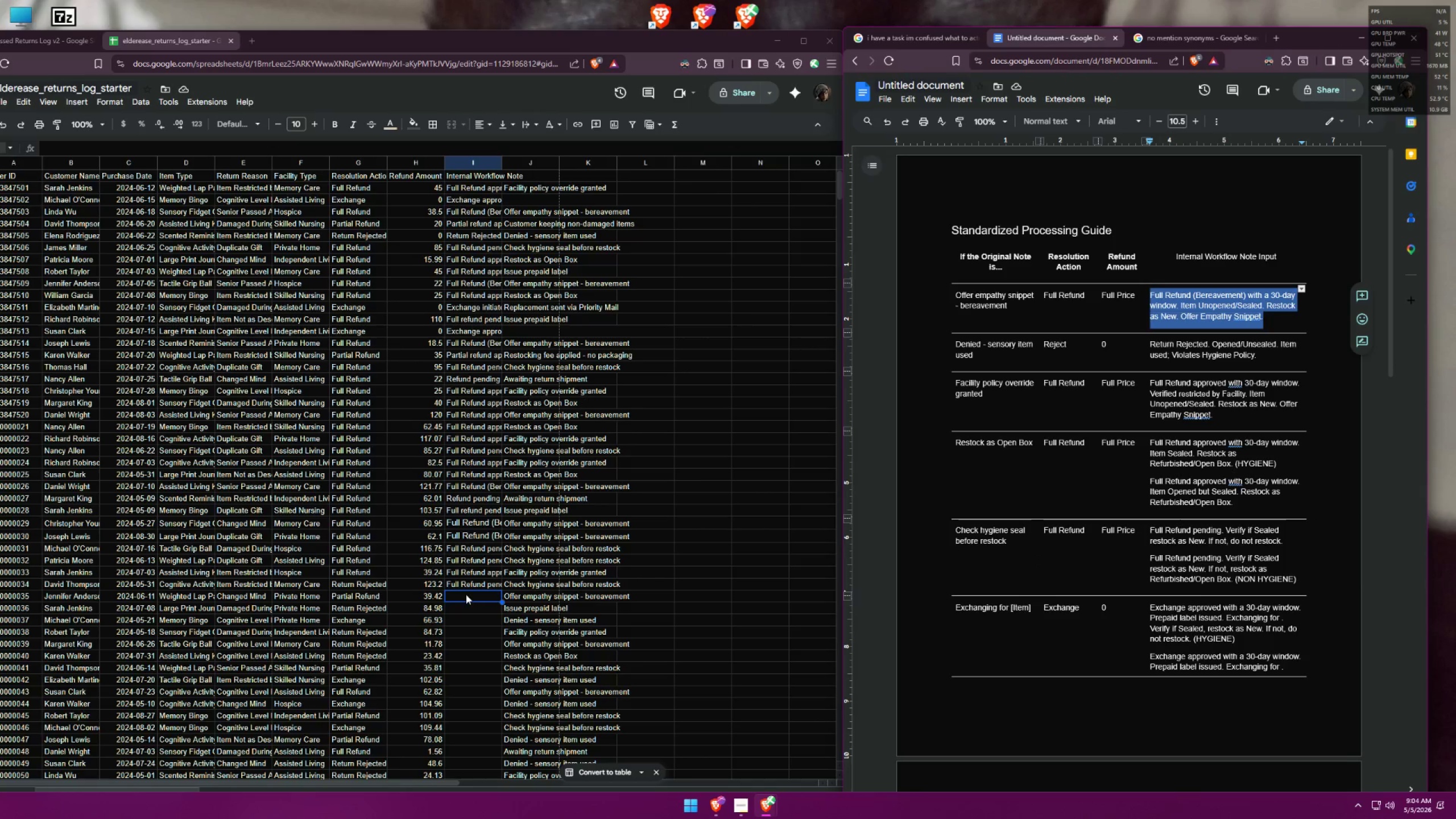 
double_click([466, 594])
 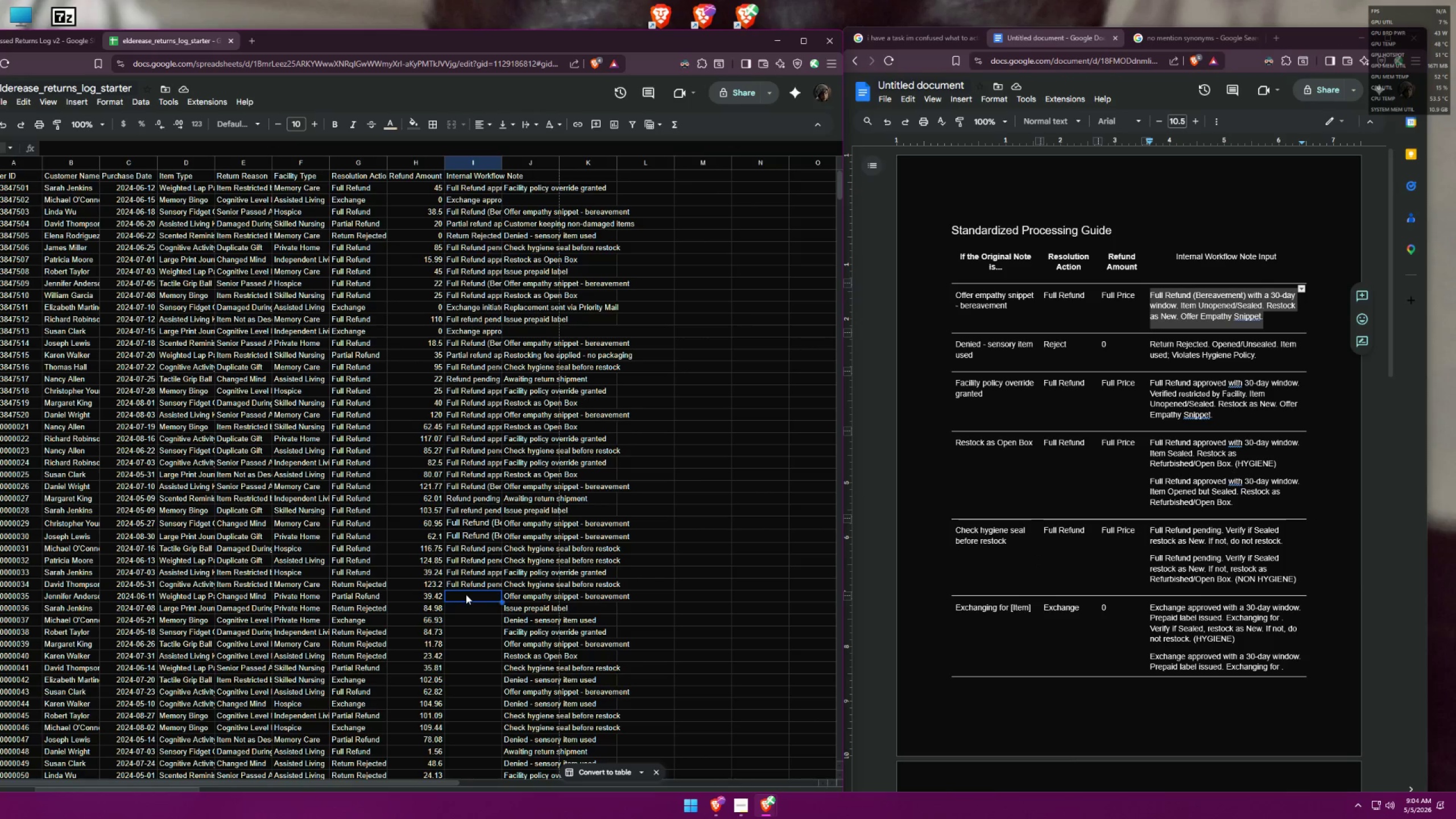 
key(Control+ControlLeft)
 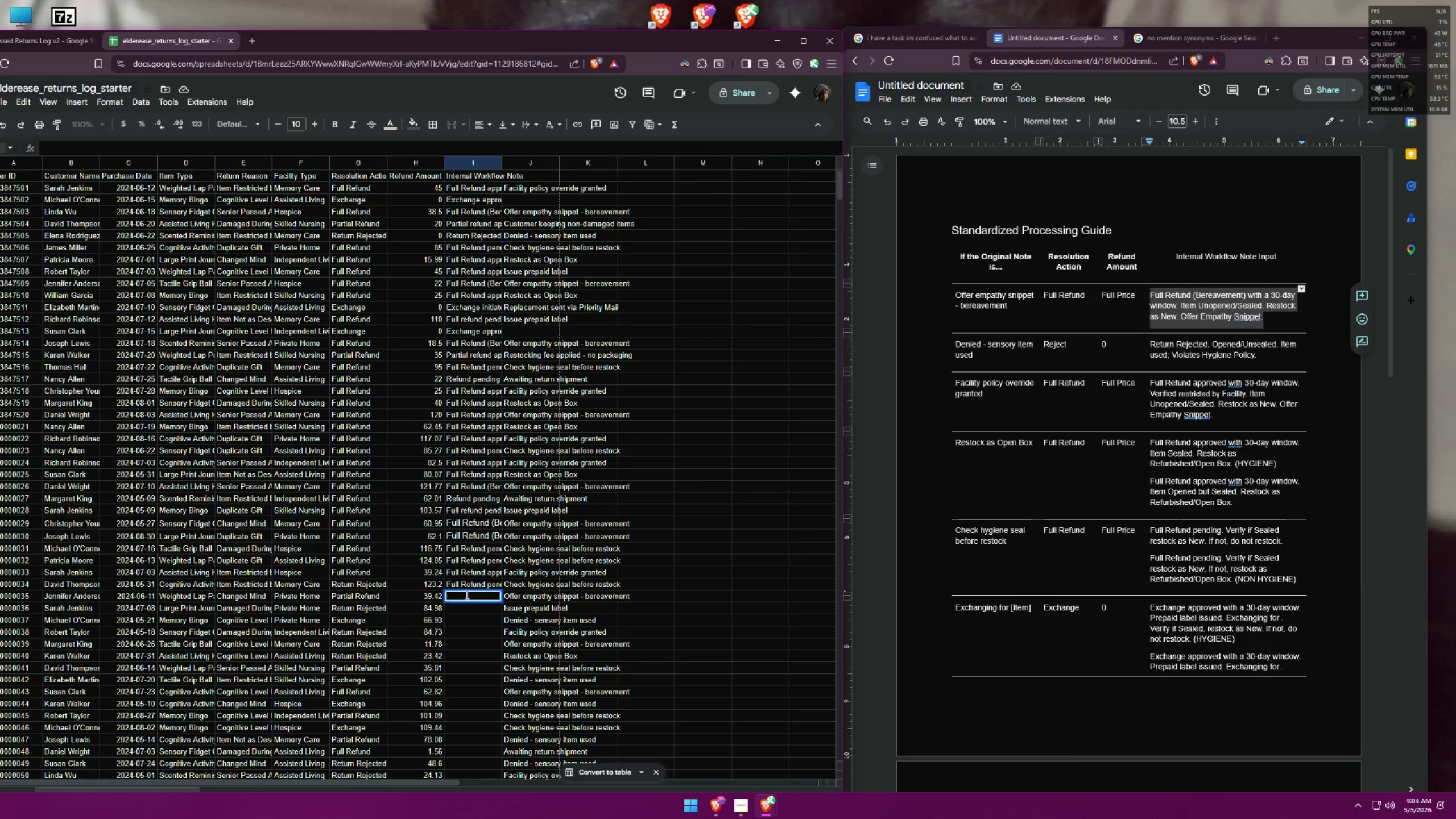 
key(Control+V)
 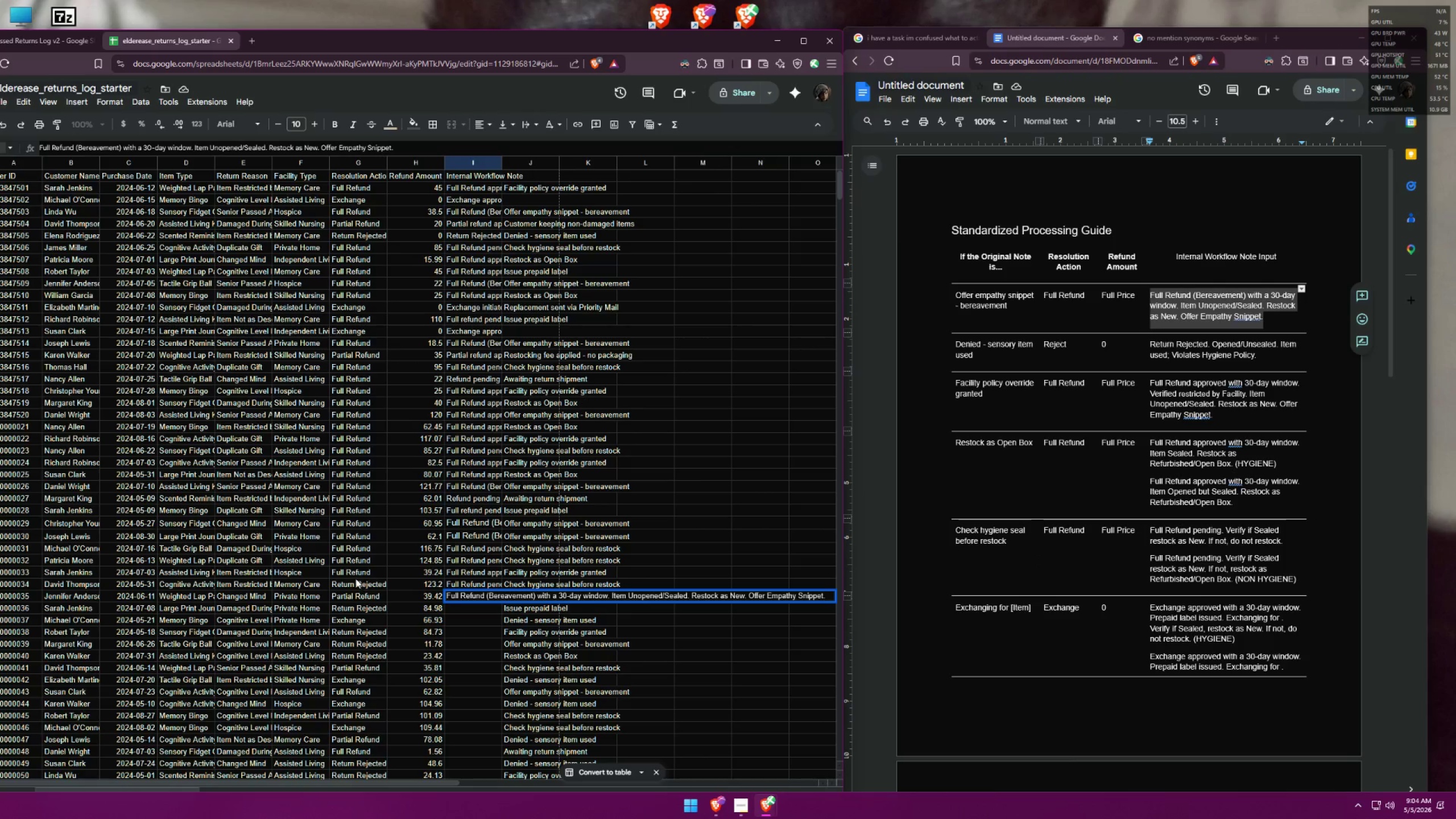 
left_click([354, 577])
 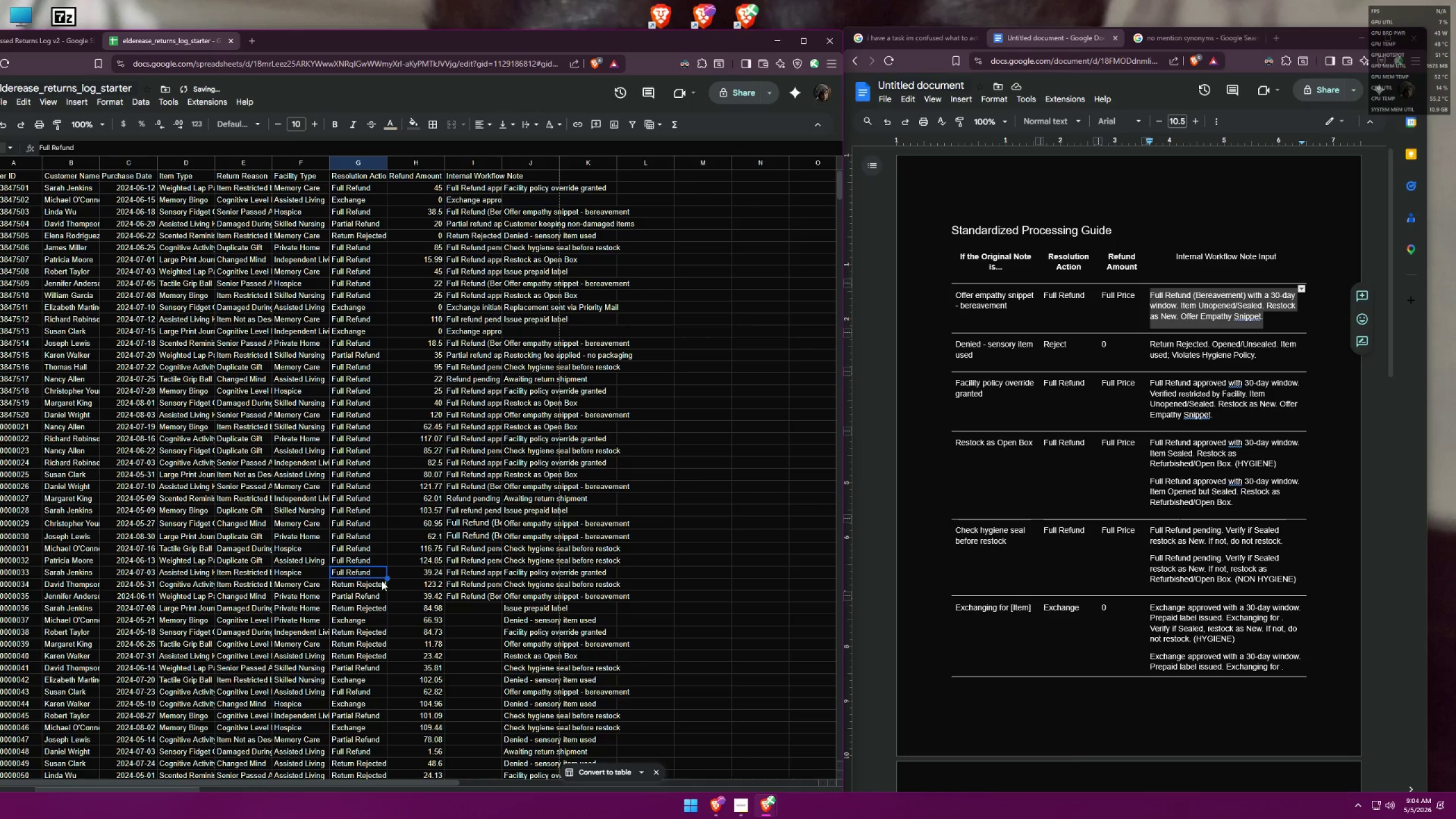 
left_click_drag(start_coordinate=[386, 578], to_coordinate=[382, 596])
 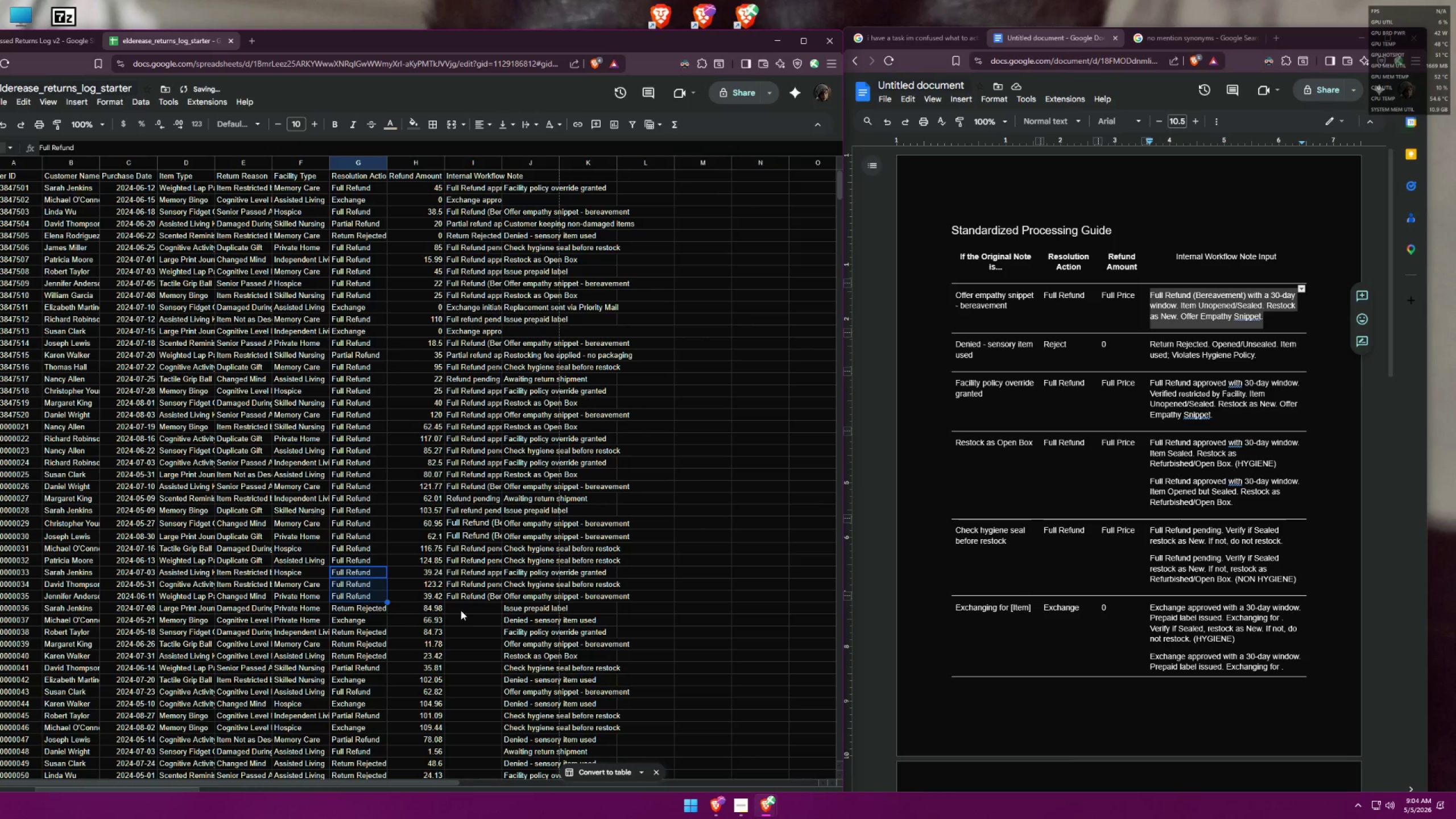 
left_click([465, 610])
 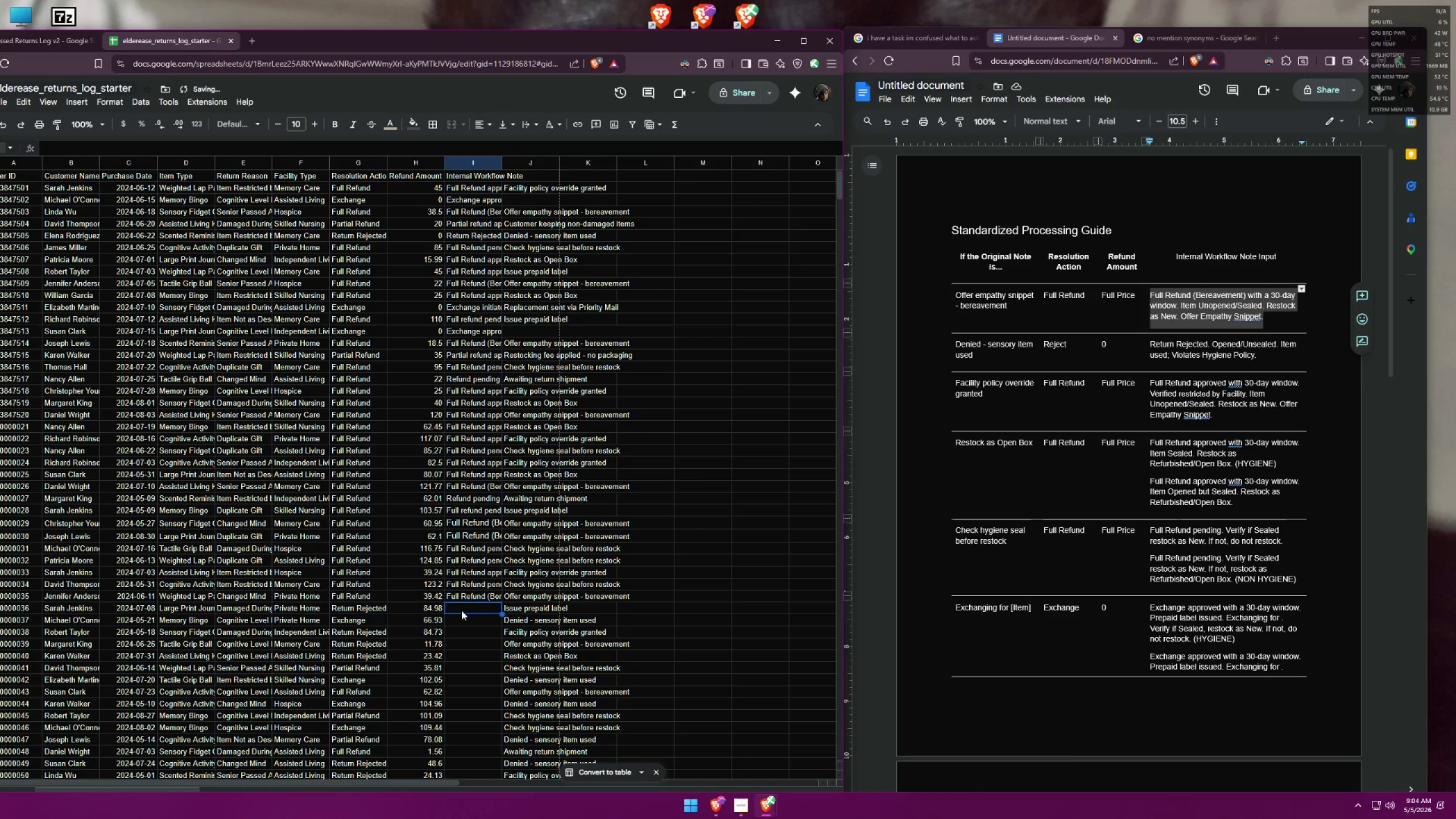 
scroll: coordinate [415, 609], scroll_direction: down, amount: 2.0
 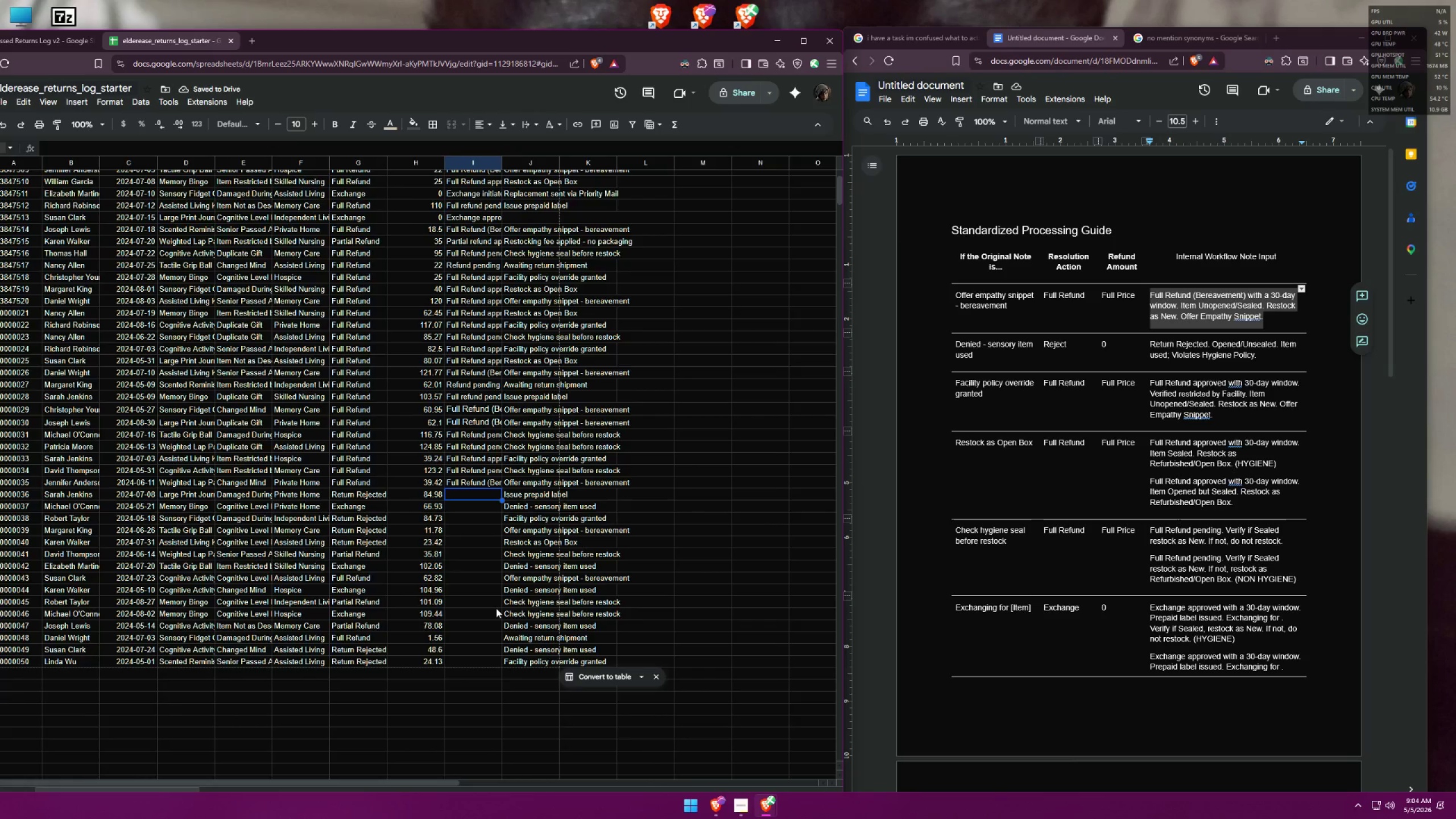 
scroll: coordinate [496, 608], scroll_direction: up, amount: 1.0
 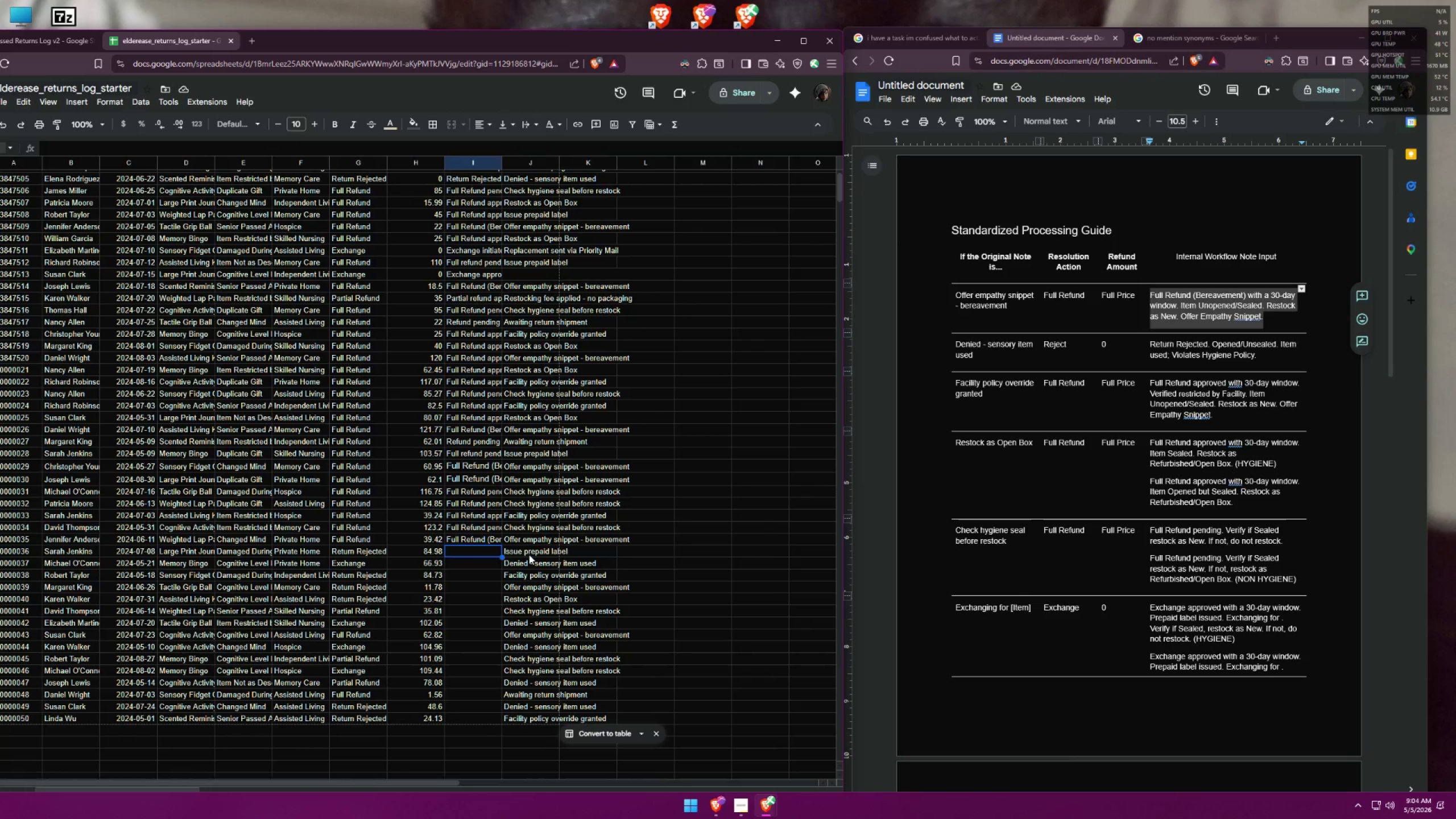 
wait(5.29)
 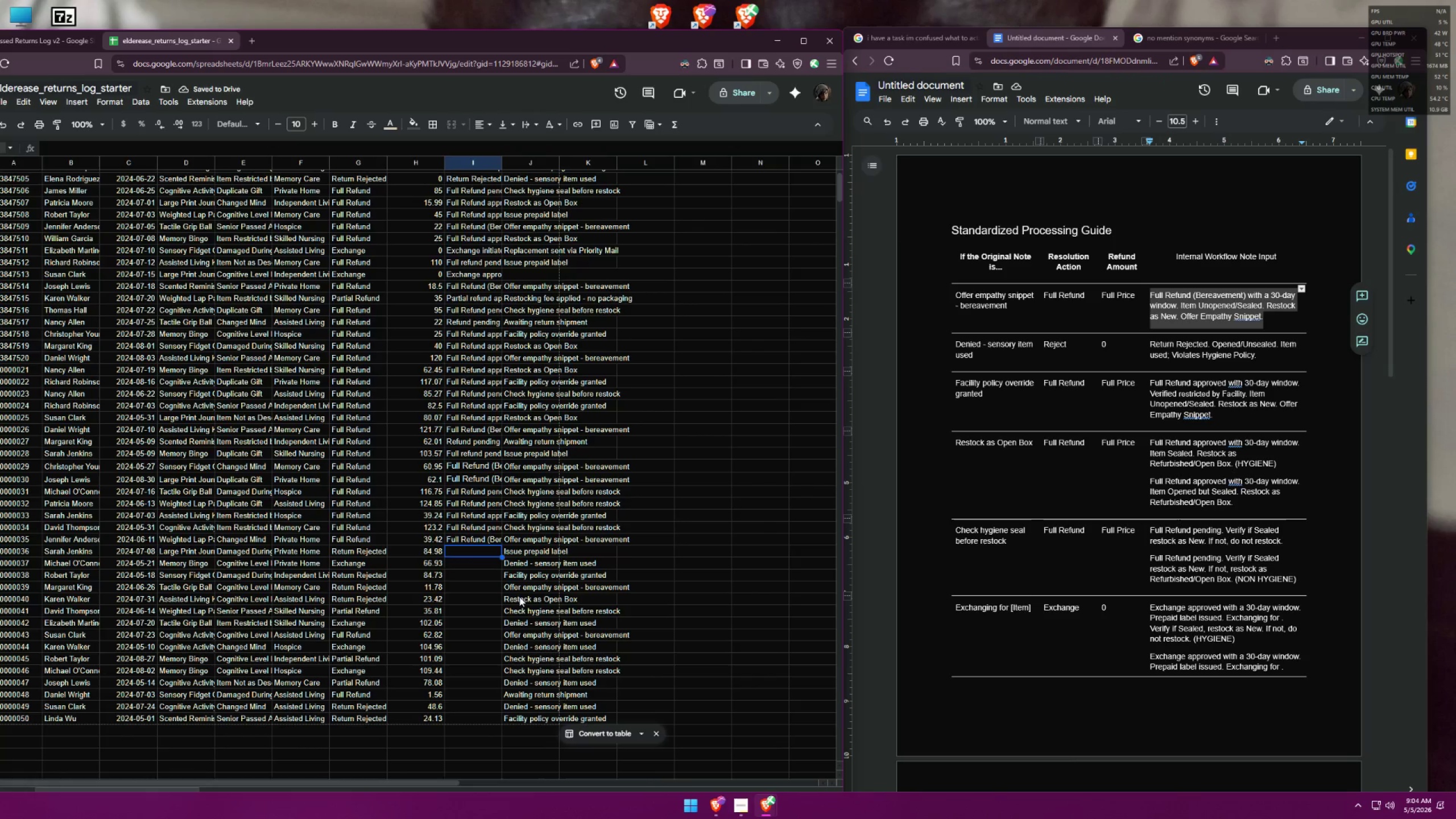 
scroll: coordinate [959, 597], scroll_direction: down, amount: 5.0
 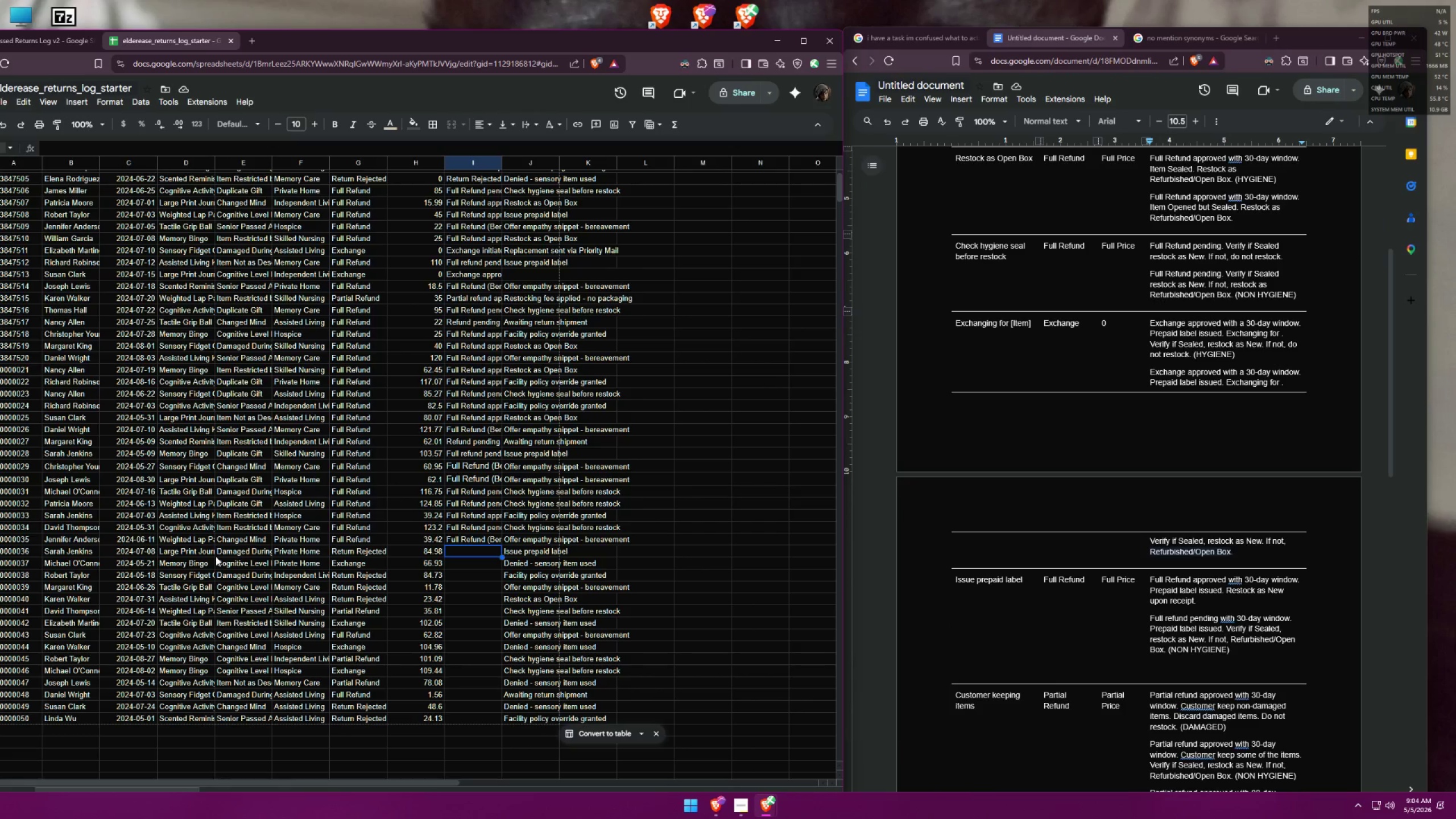 
left_click([943, 40])
 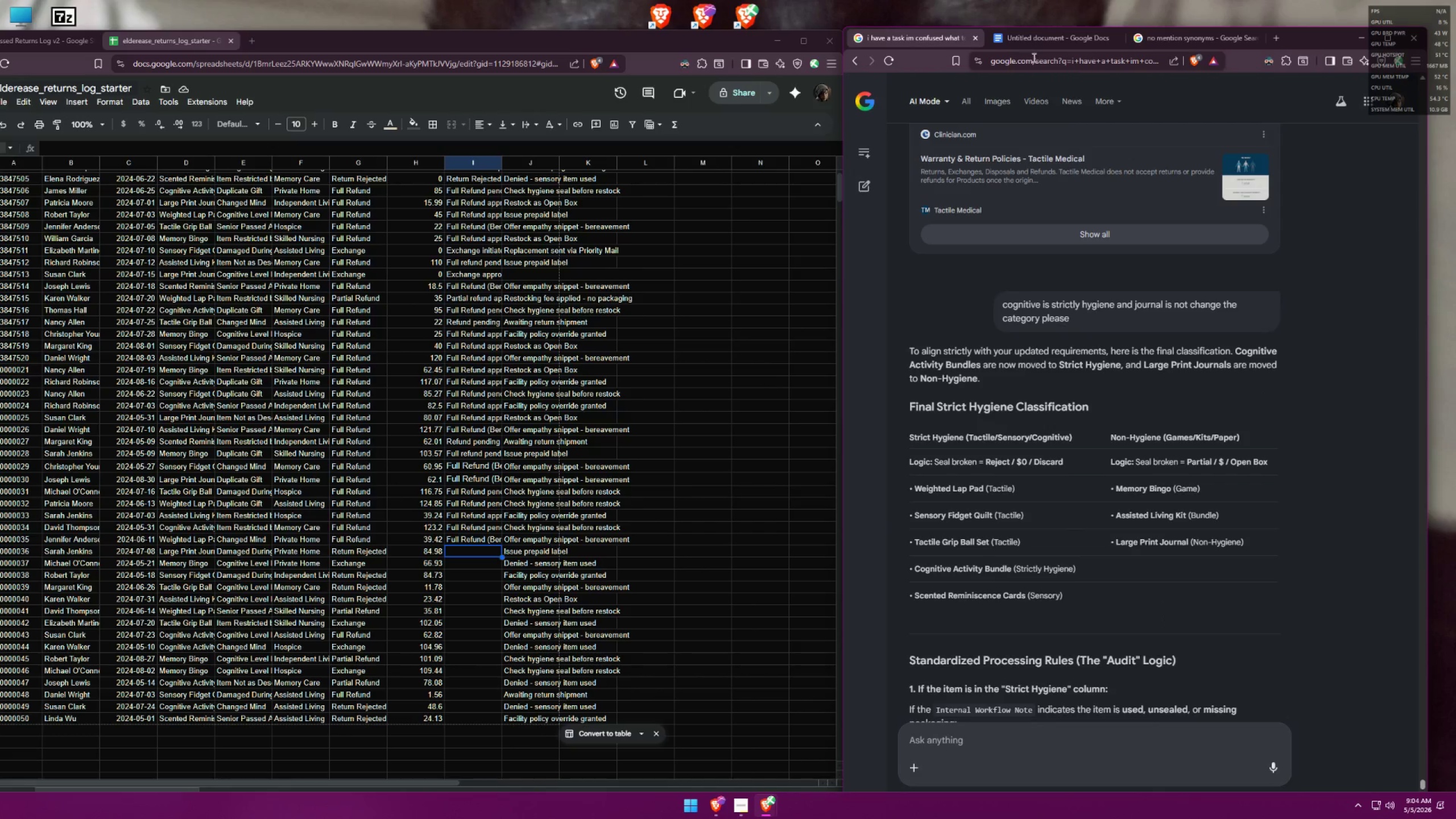 
left_click([1057, 40])
 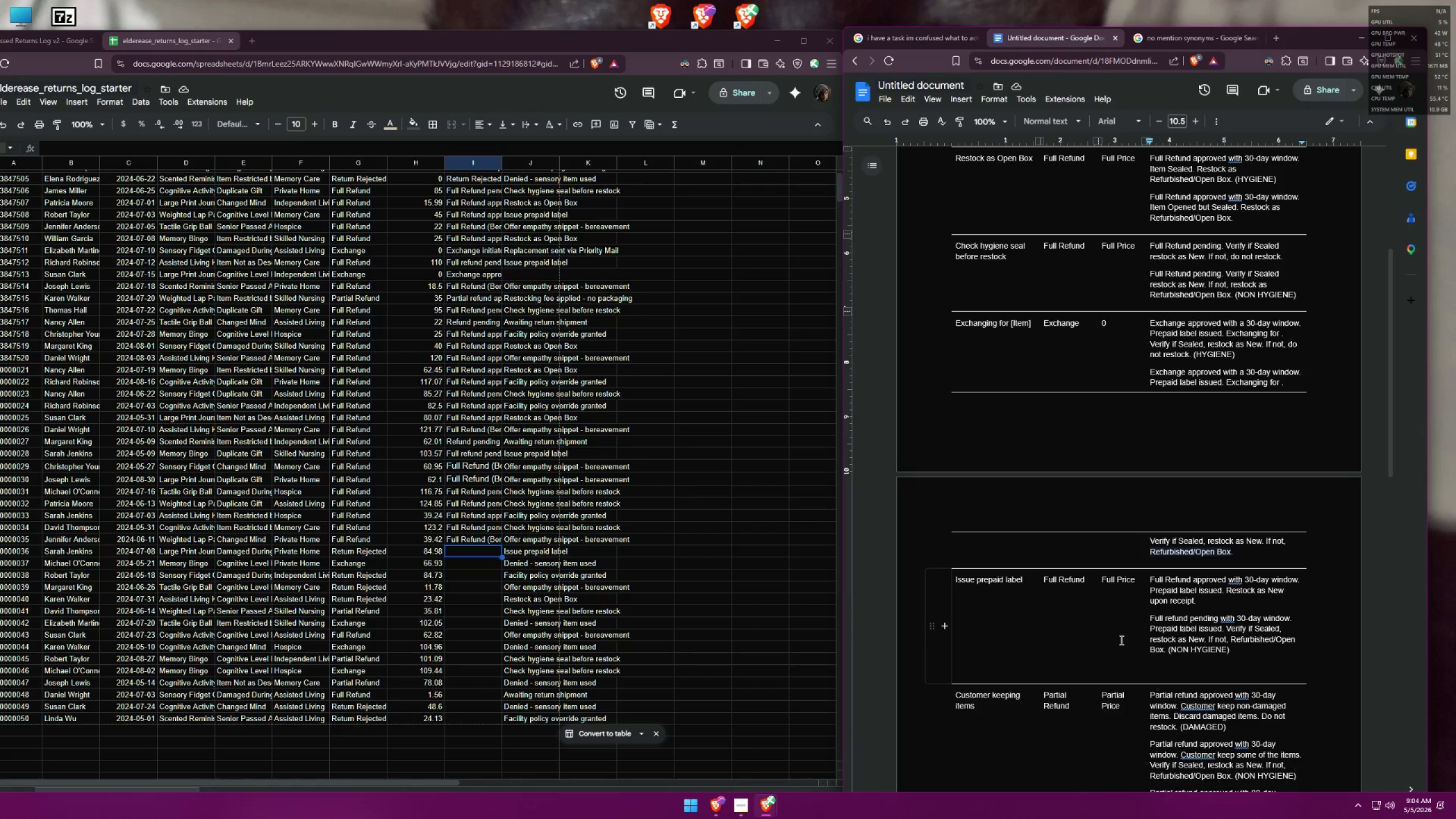 
wait(6.42)
 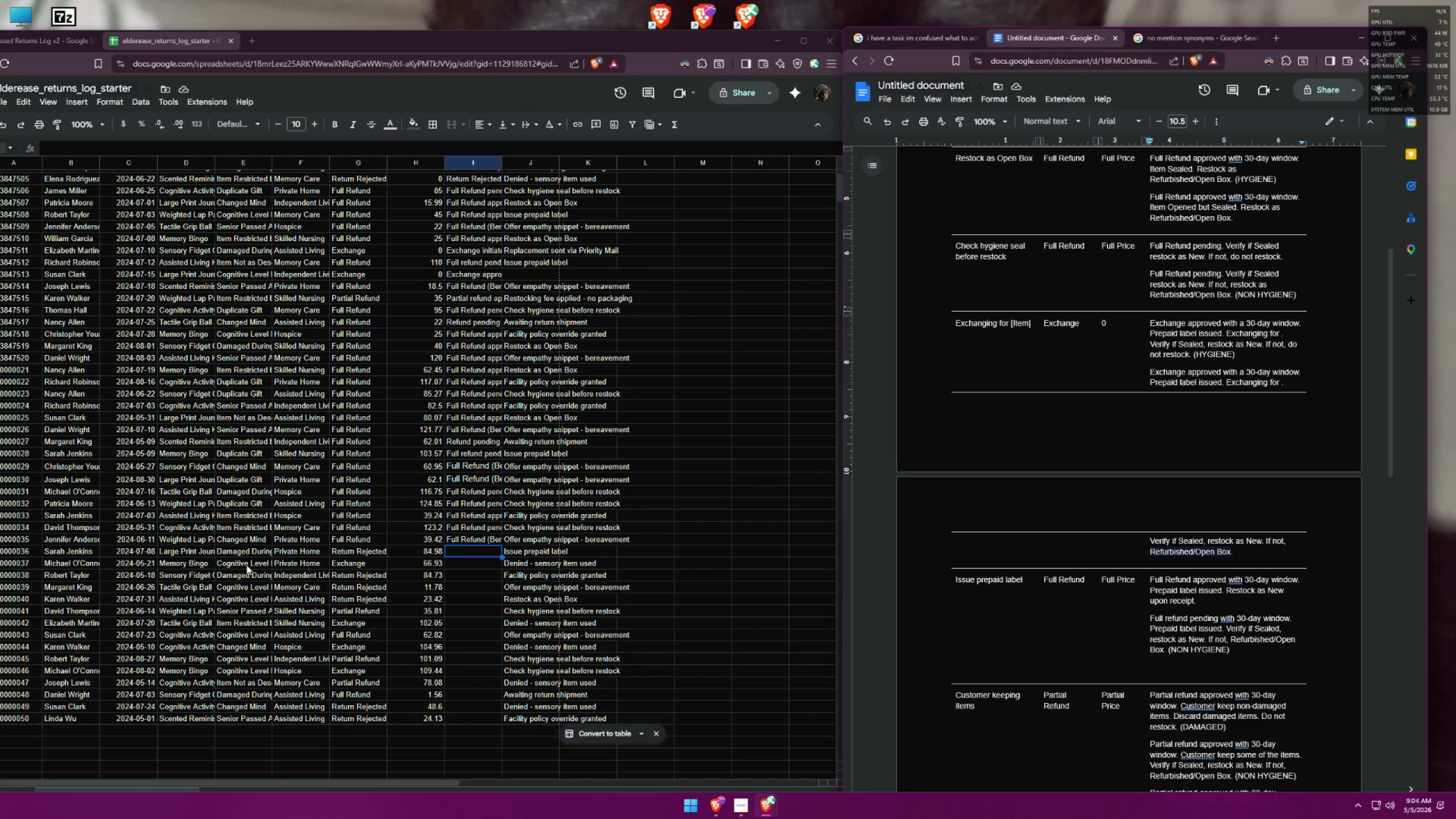 
left_click_drag(start_coordinate=[1166, 653], to_coordinate=[1151, 619])
 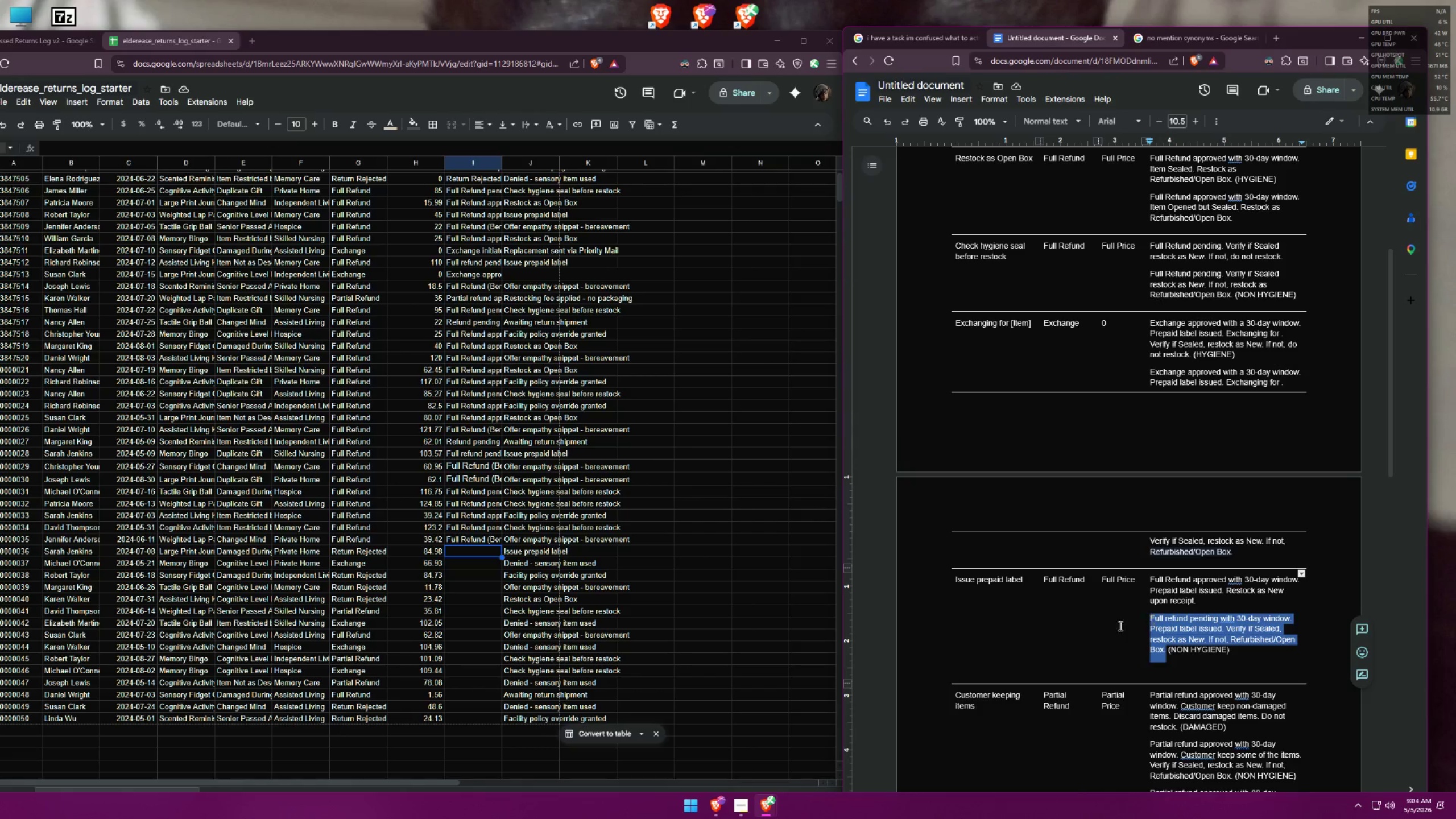 
key(Control+ControlLeft)
 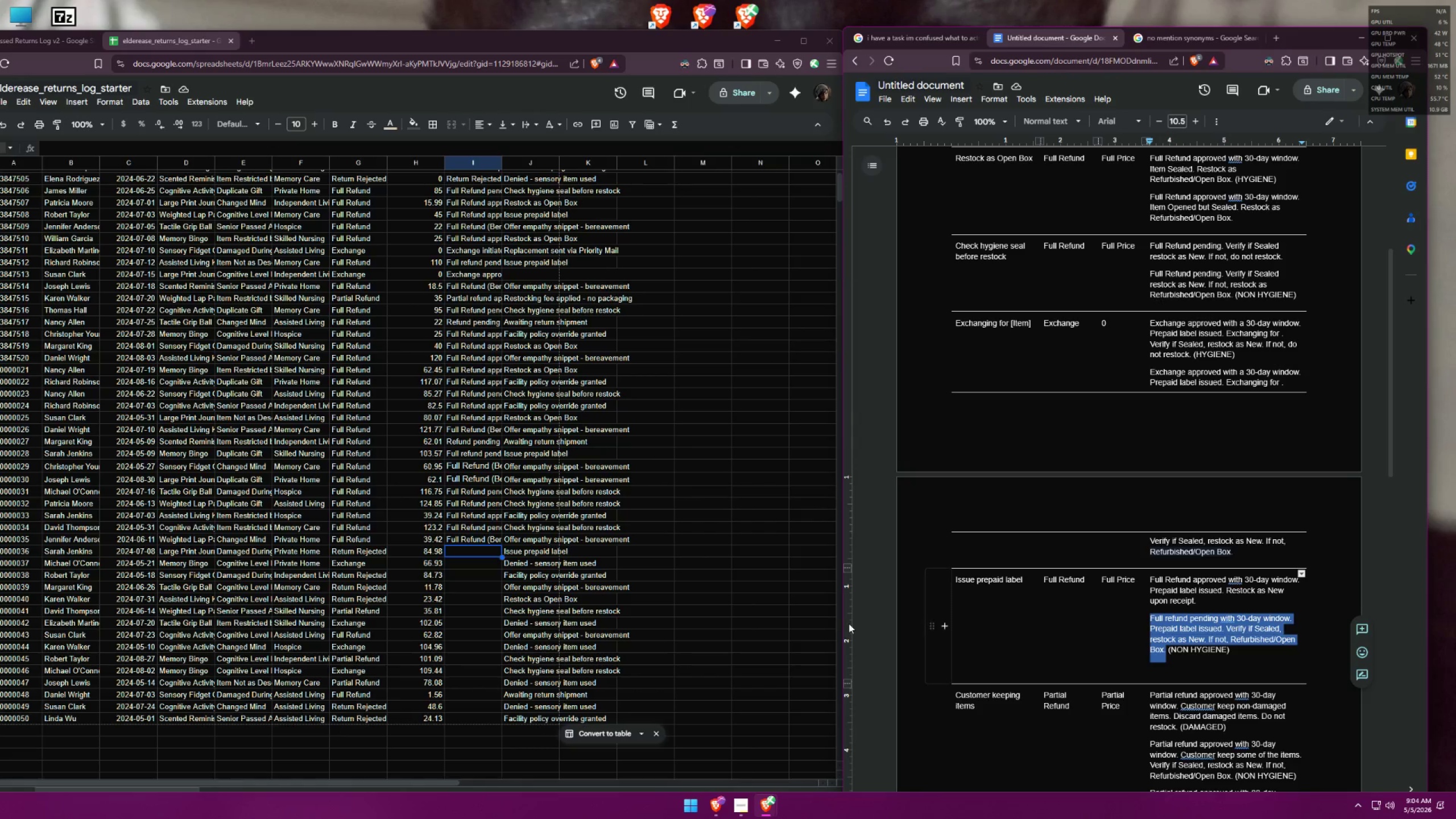 
key(Control+C)
 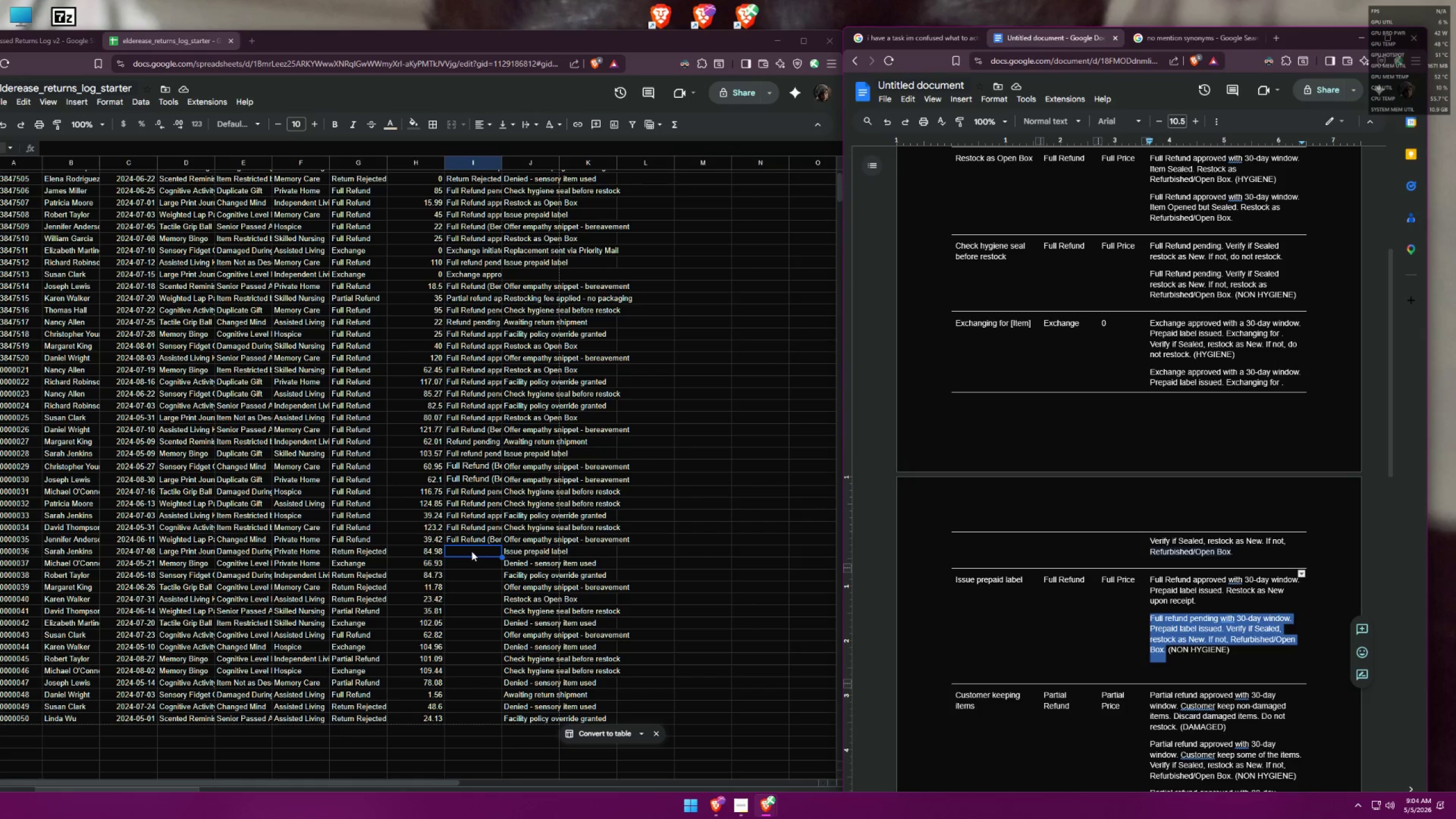 
left_click([471, 551])
 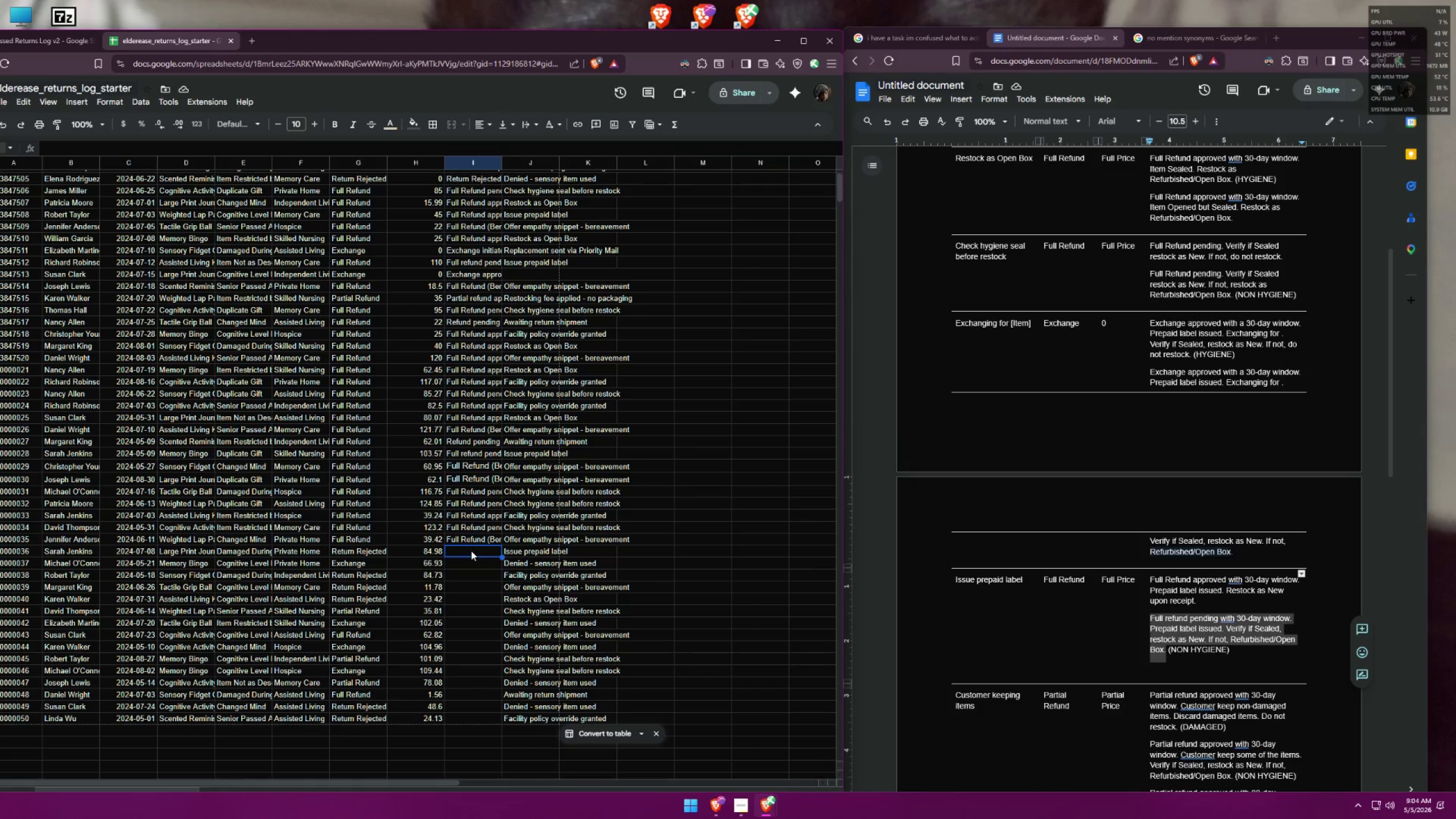 
double_click([471, 551])
 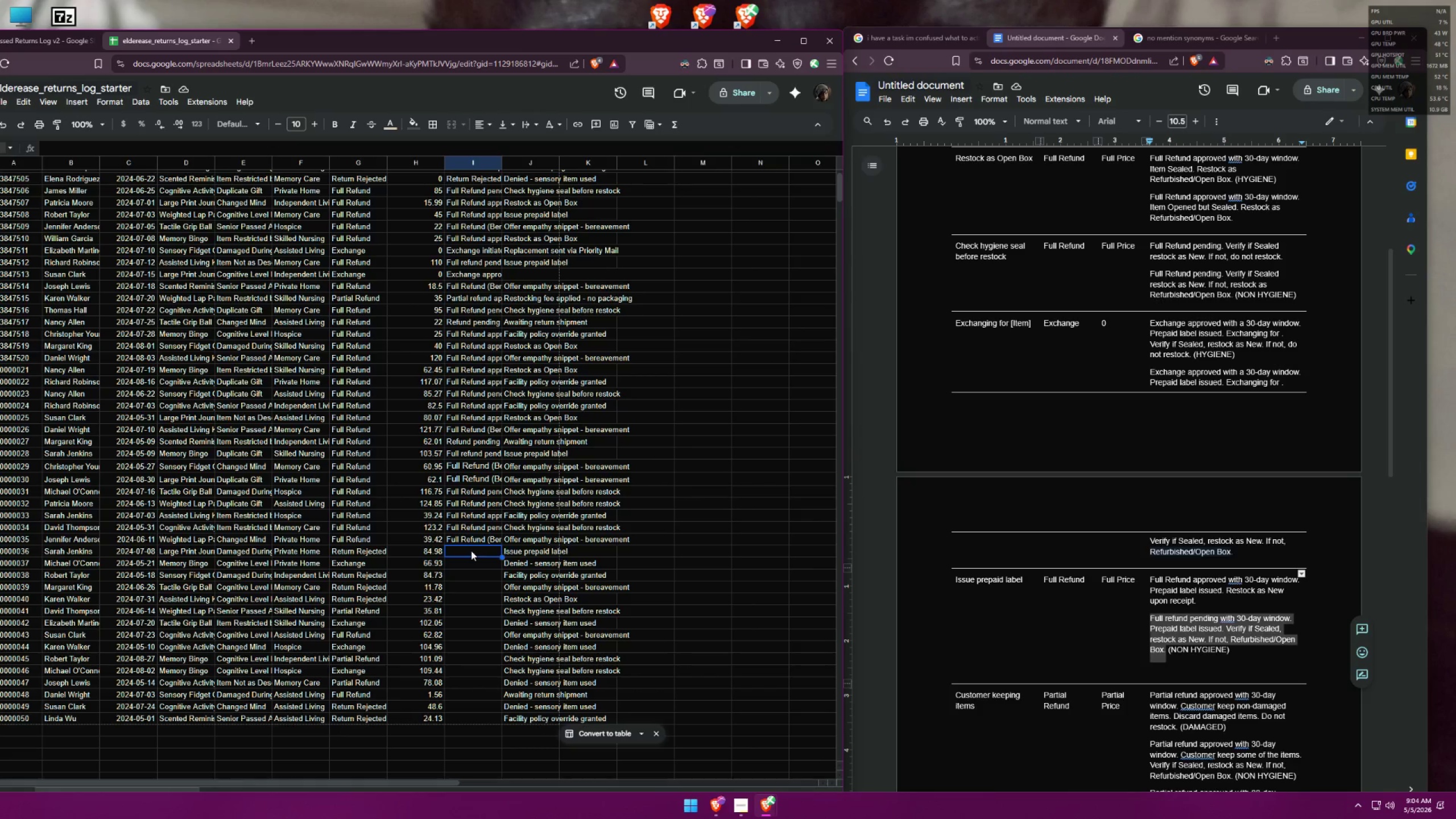 
key(Control+ControlLeft)
 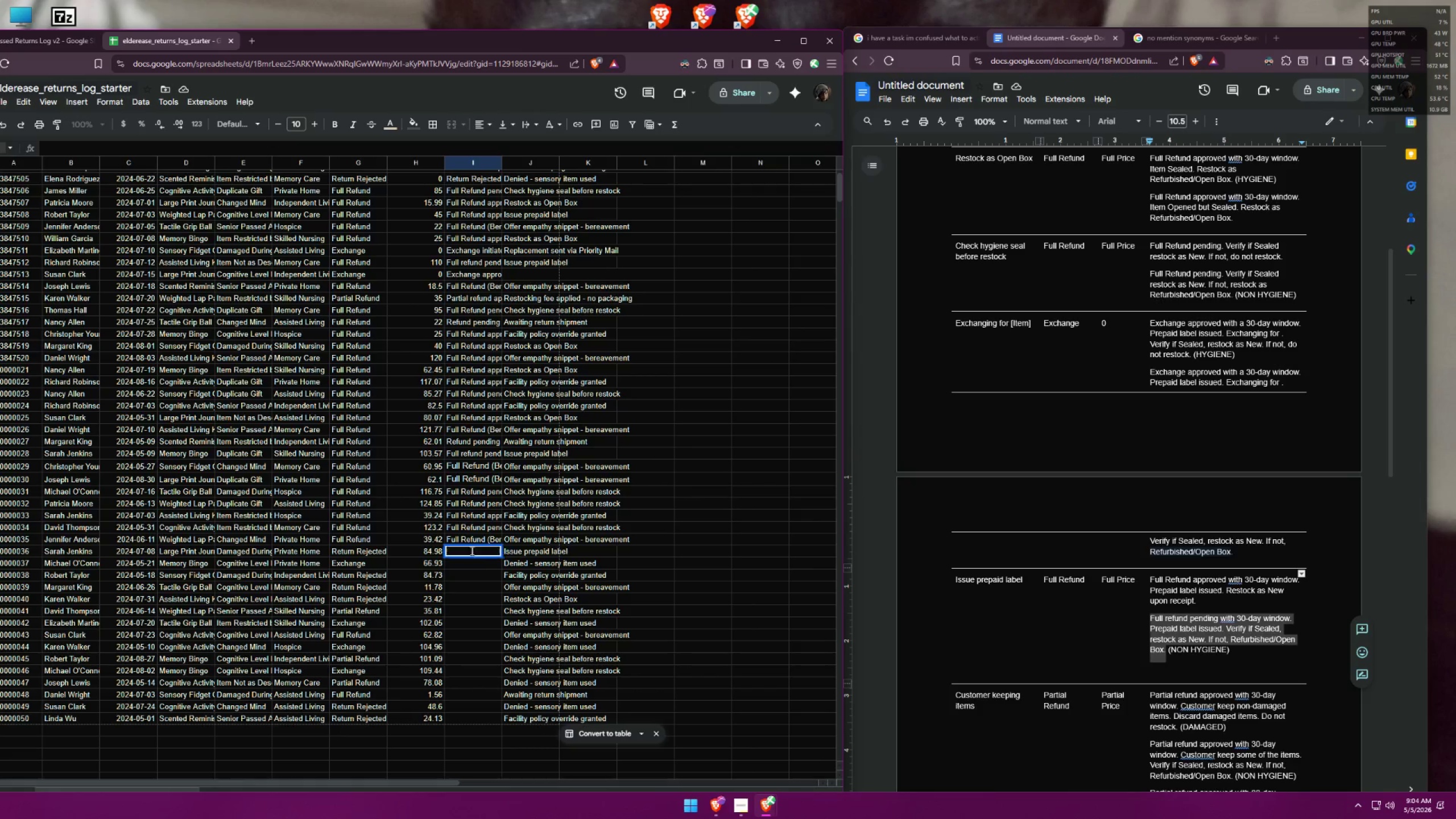 
key(Control+V)
 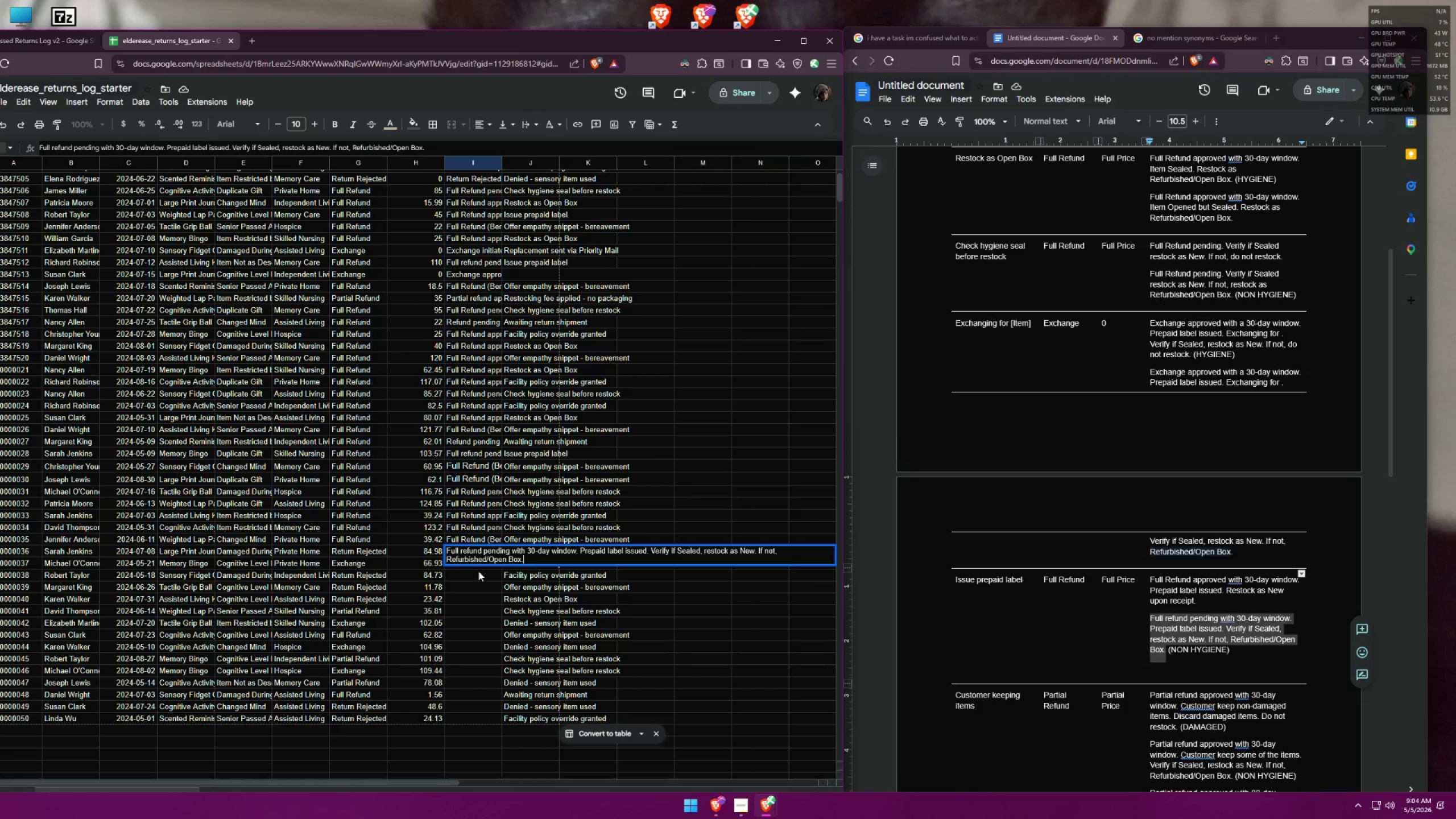 
left_click([474, 572])
 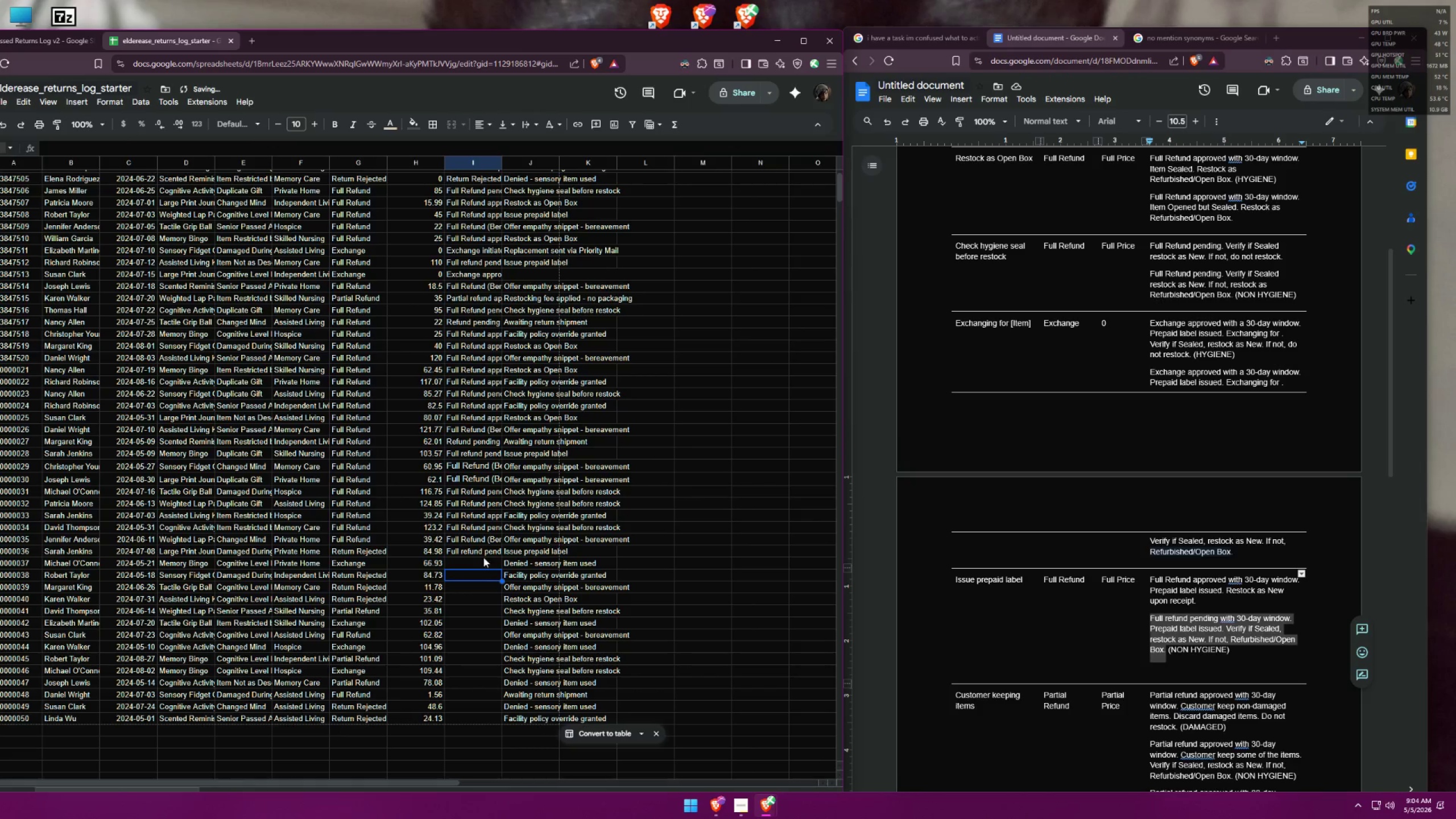 
left_click([490, 551])
 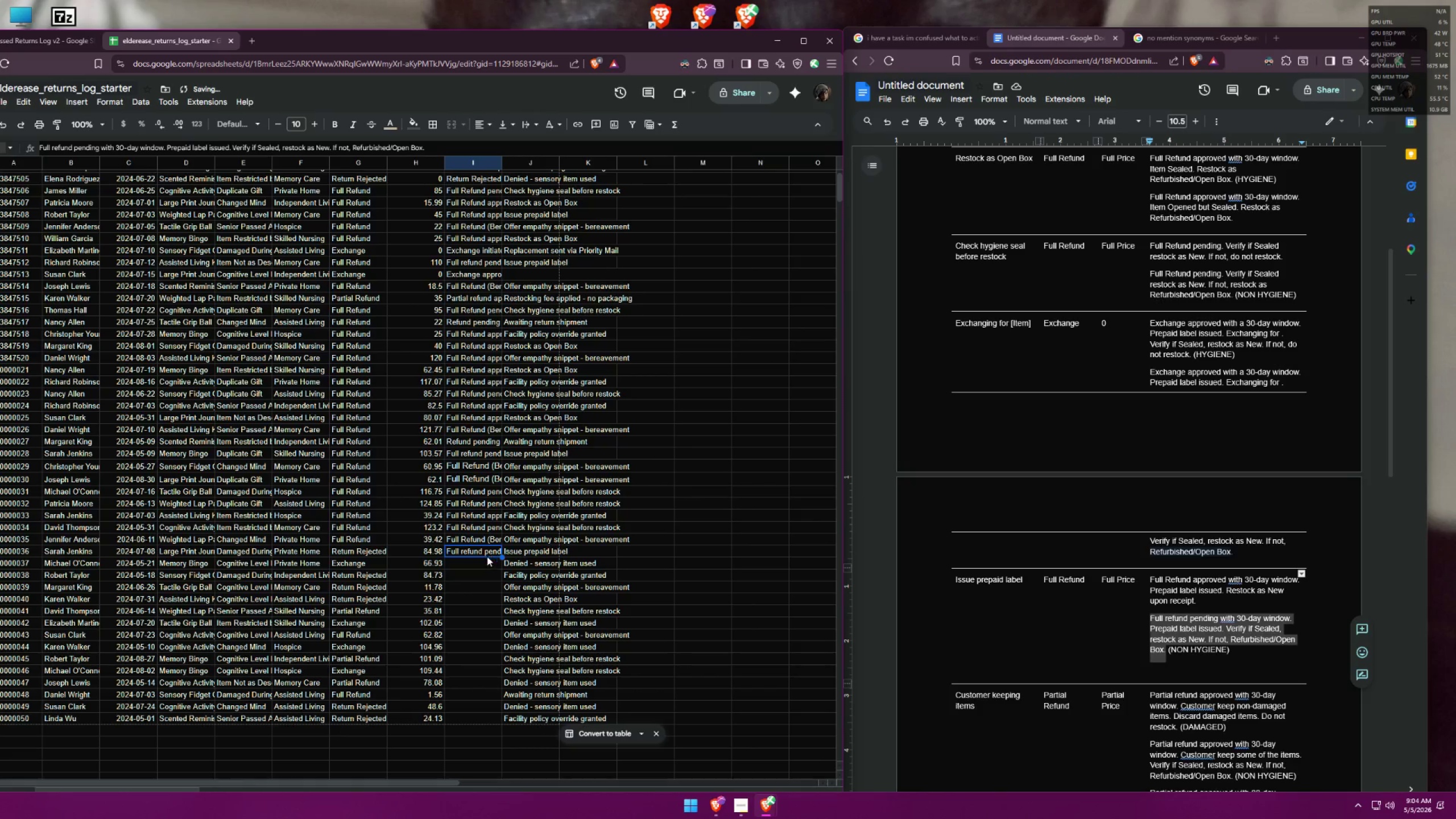 
left_click([479, 563])
 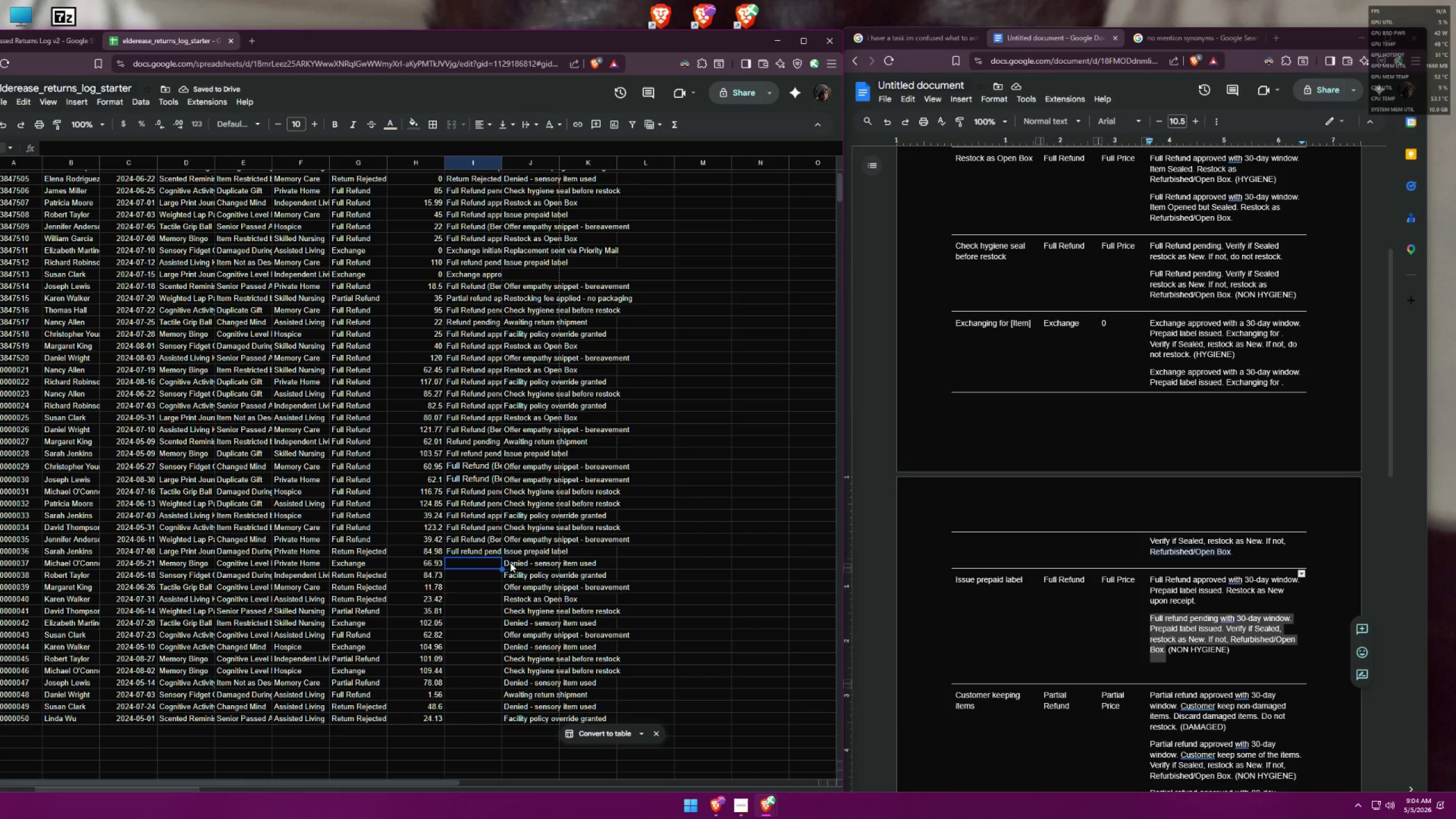 
scroll: coordinate [1035, 497], scroll_direction: up, amount: 10.0
 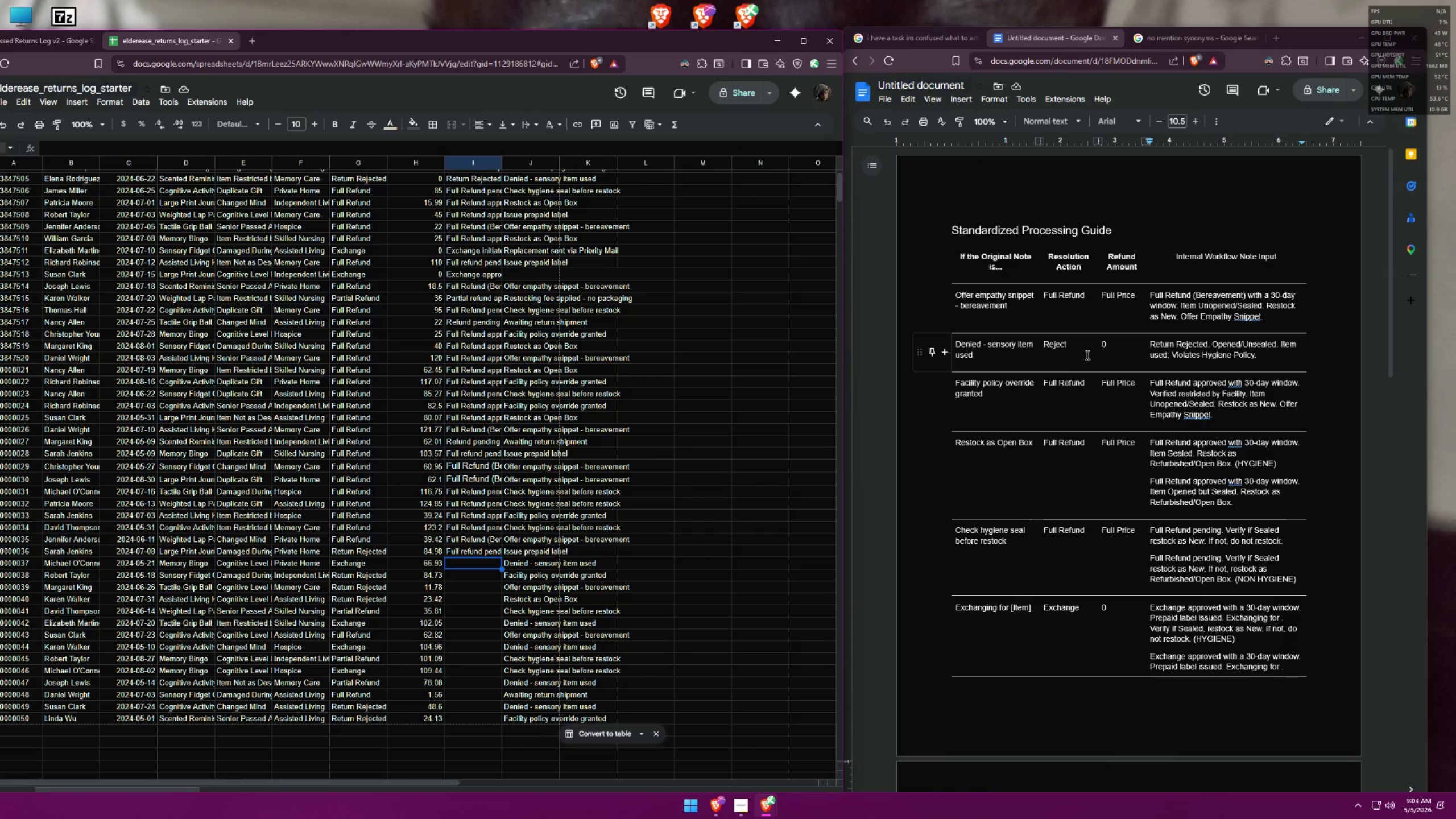 
left_click_drag(start_coordinate=[1255, 356], to_coordinate=[1203, 353])
 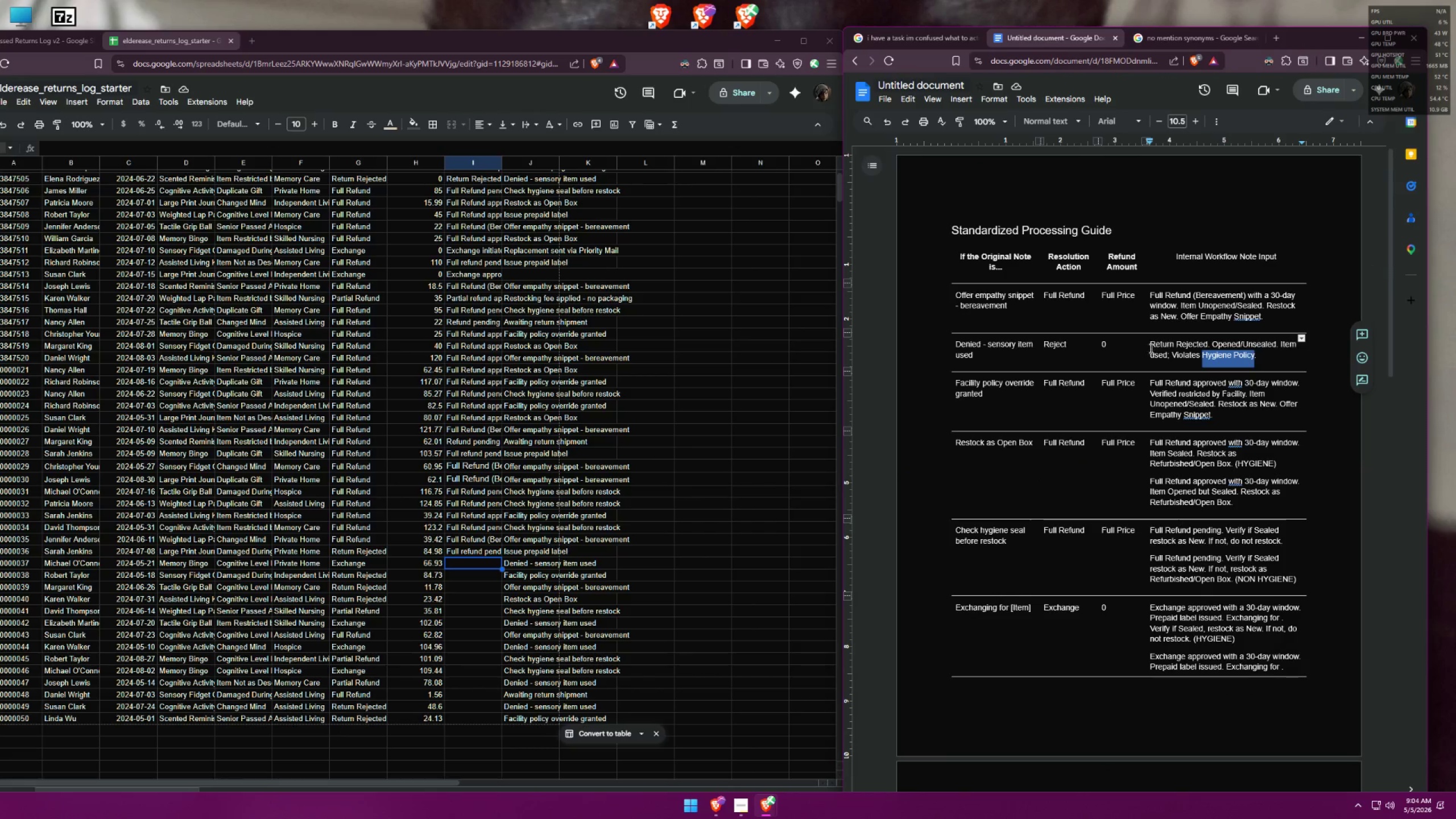 
left_click_drag(start_coordinate=[1151, 346], to_coordinate=[1258, 353])
 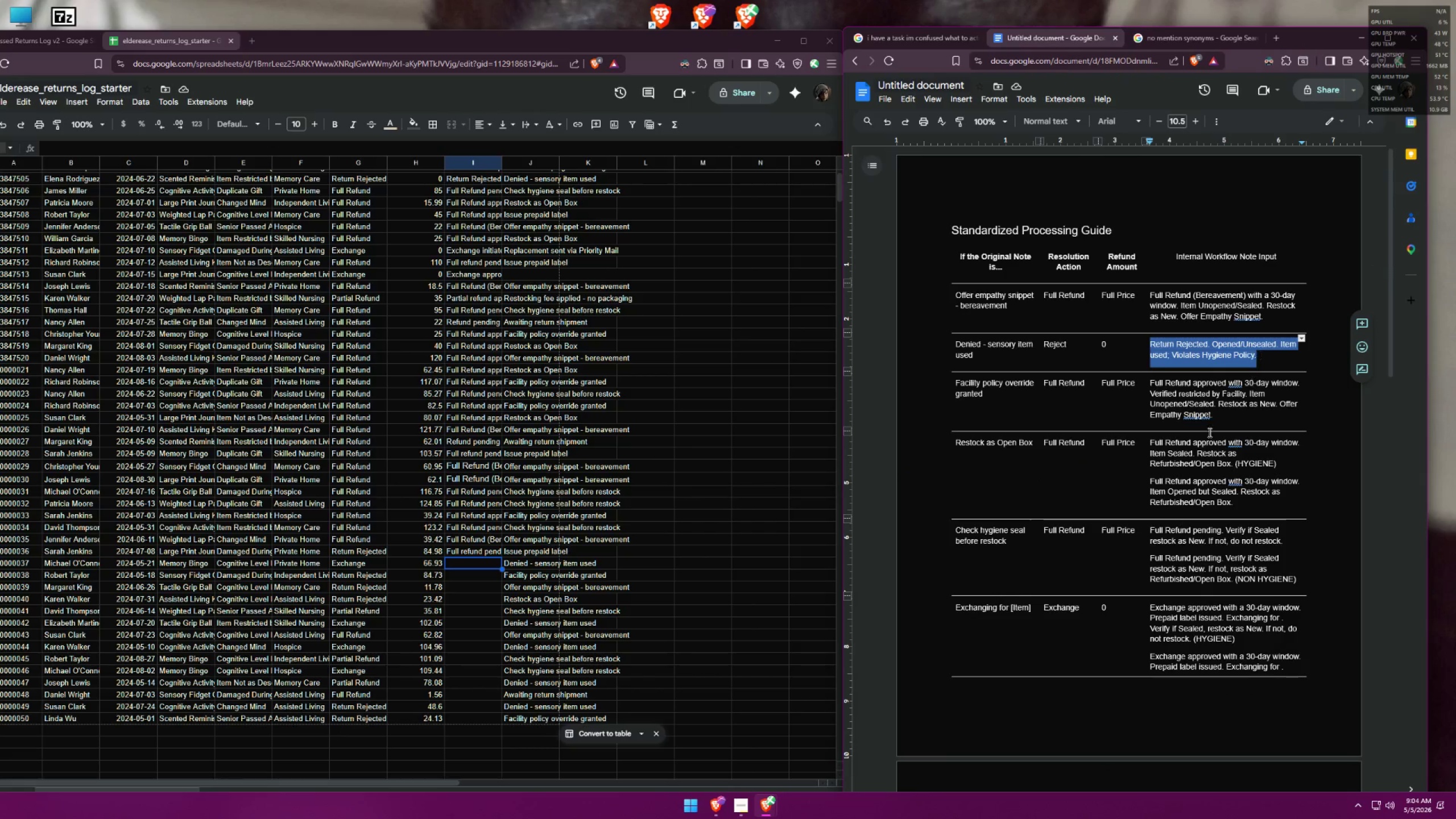 
key(Control+C)
 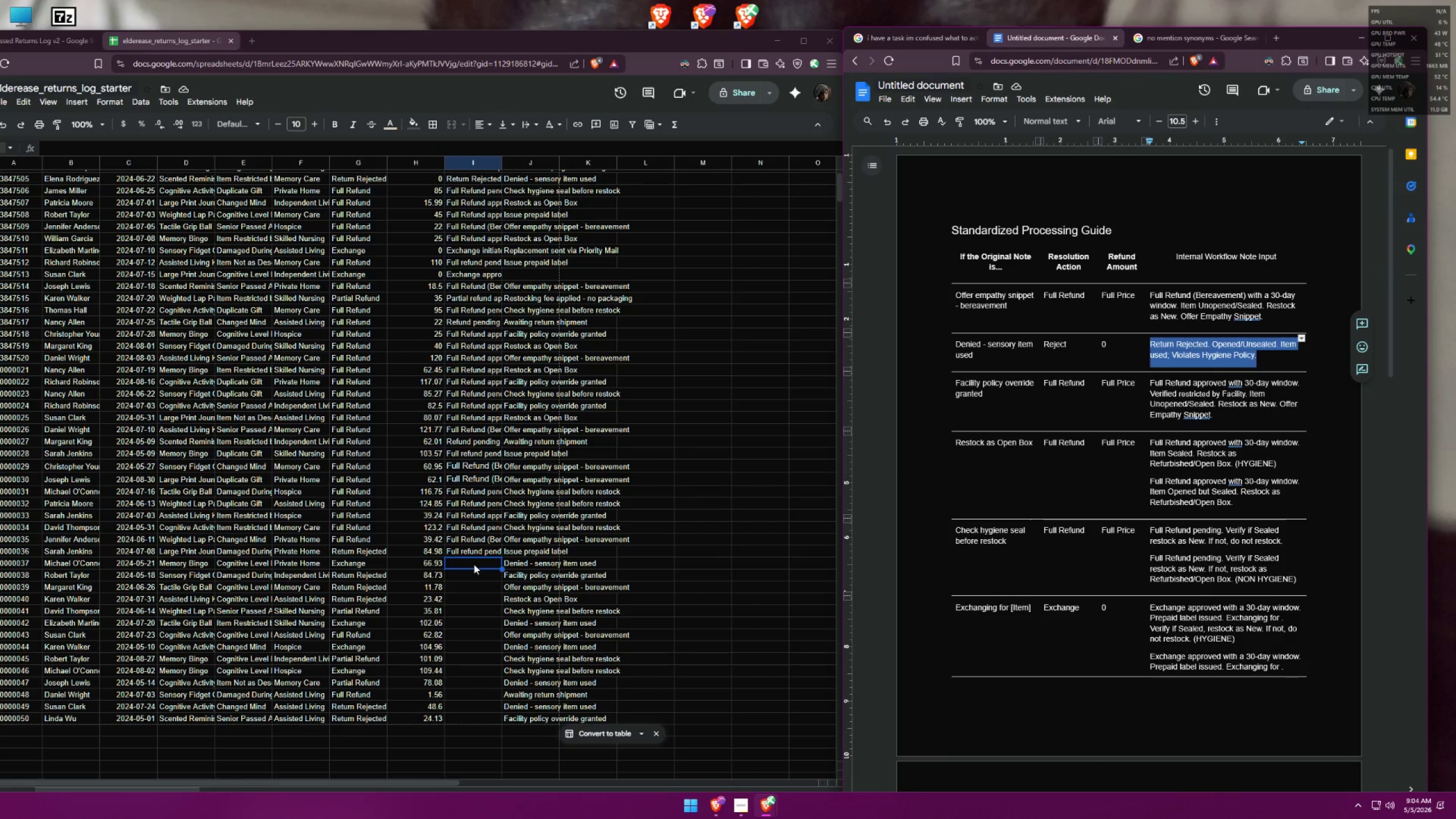 
double_click([473, 564])
 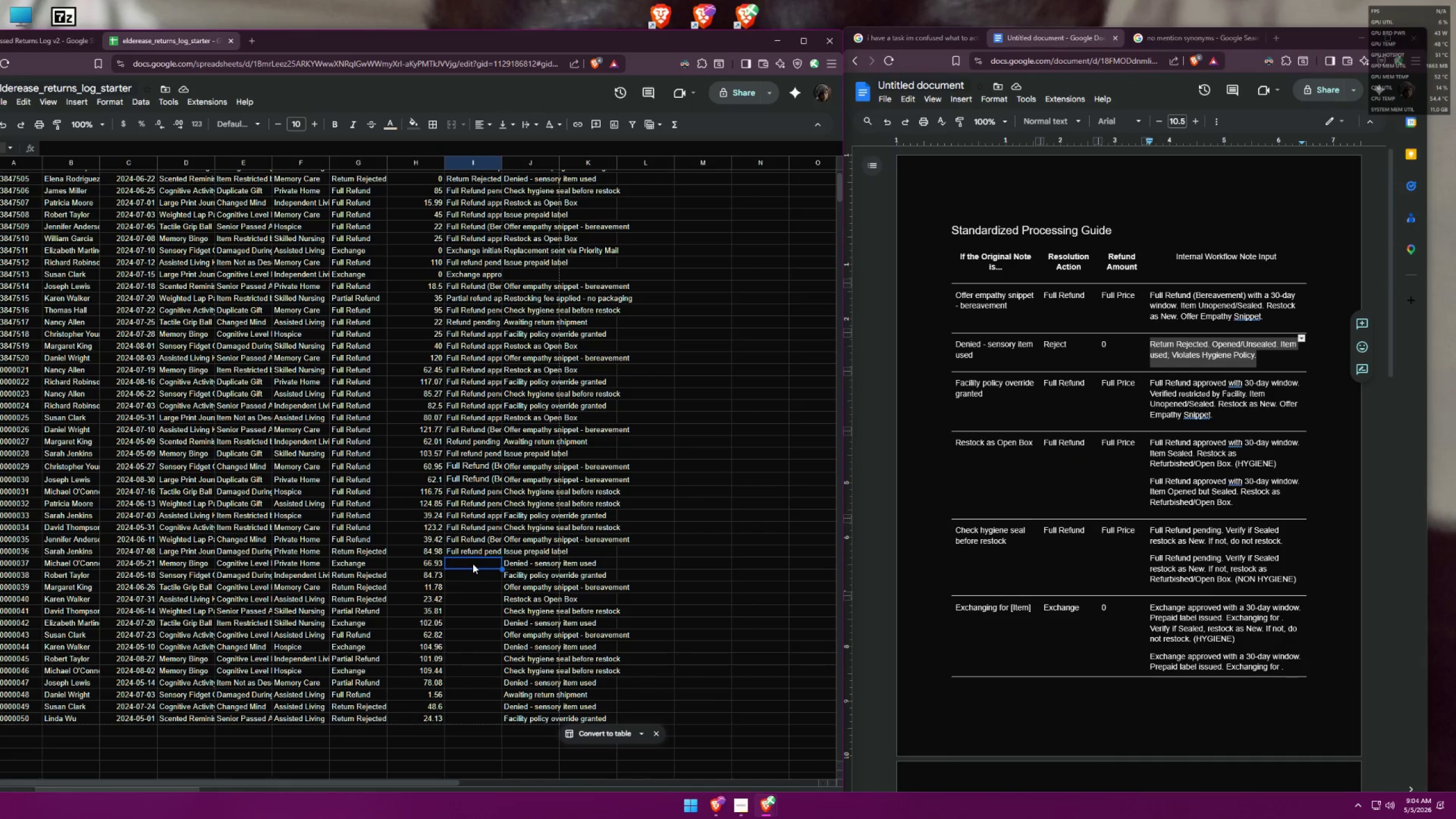 
key(Control+ControlLeft)
 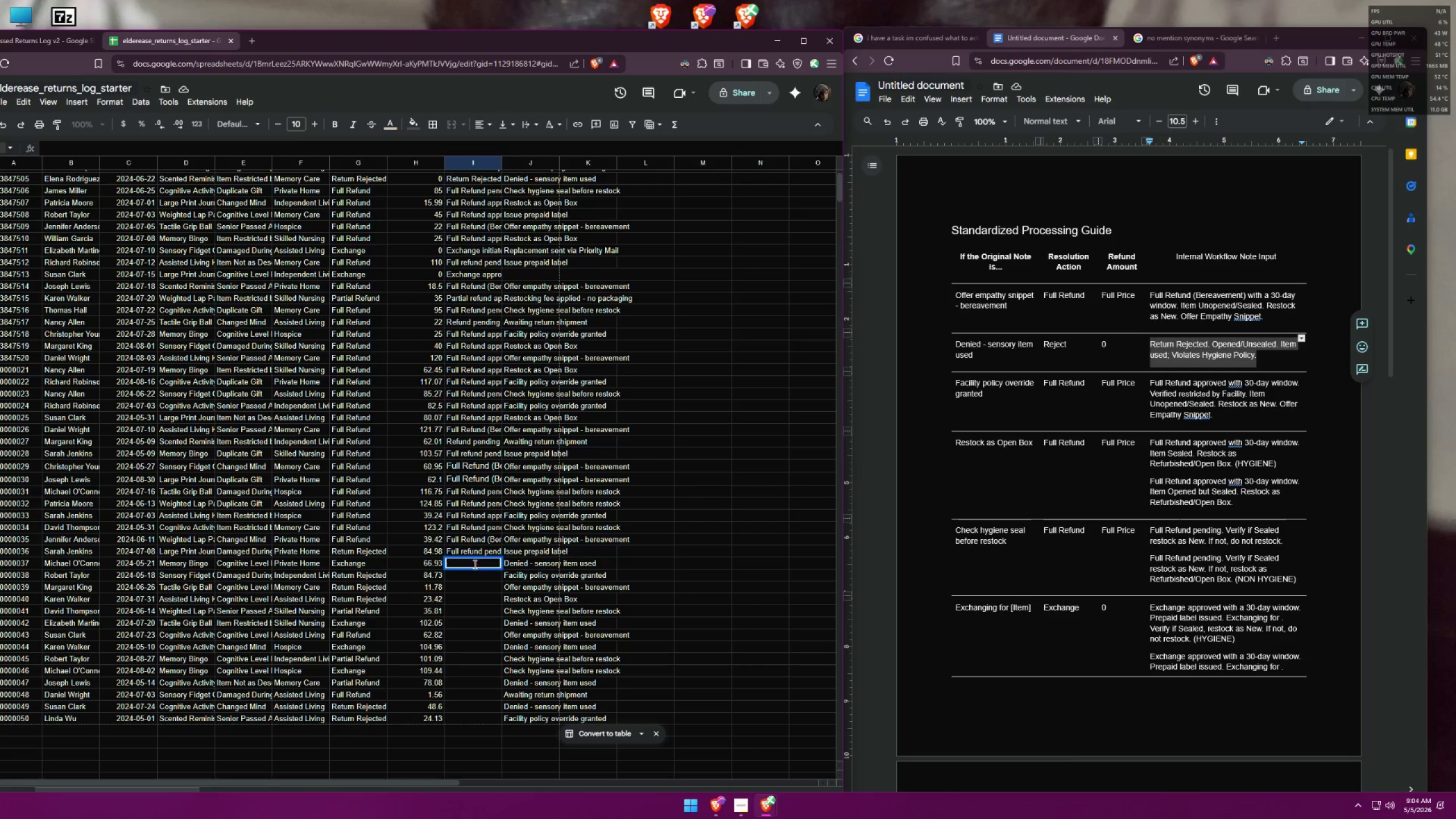 
key(Control+V)
 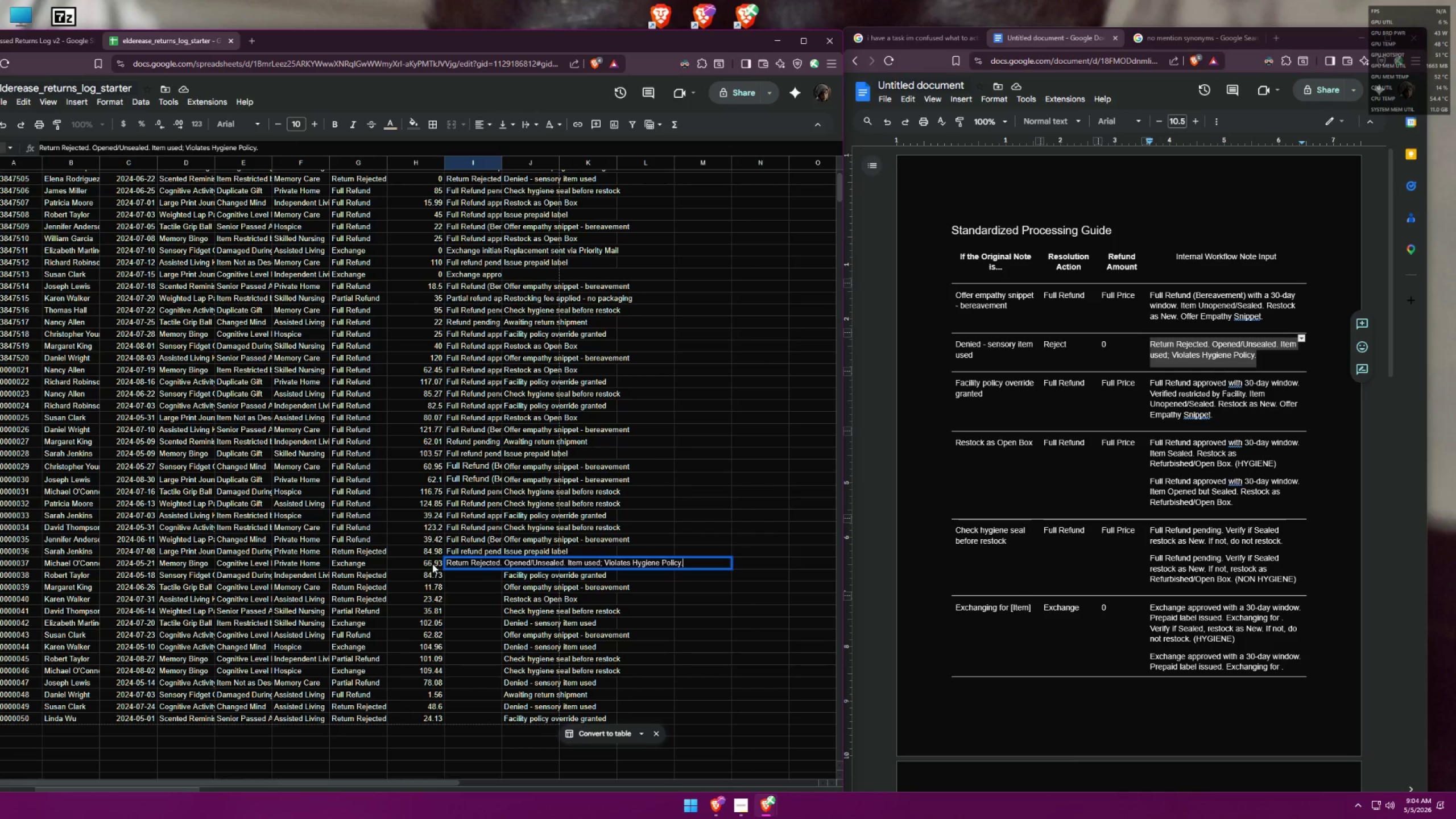 
double_click([432, 563])
 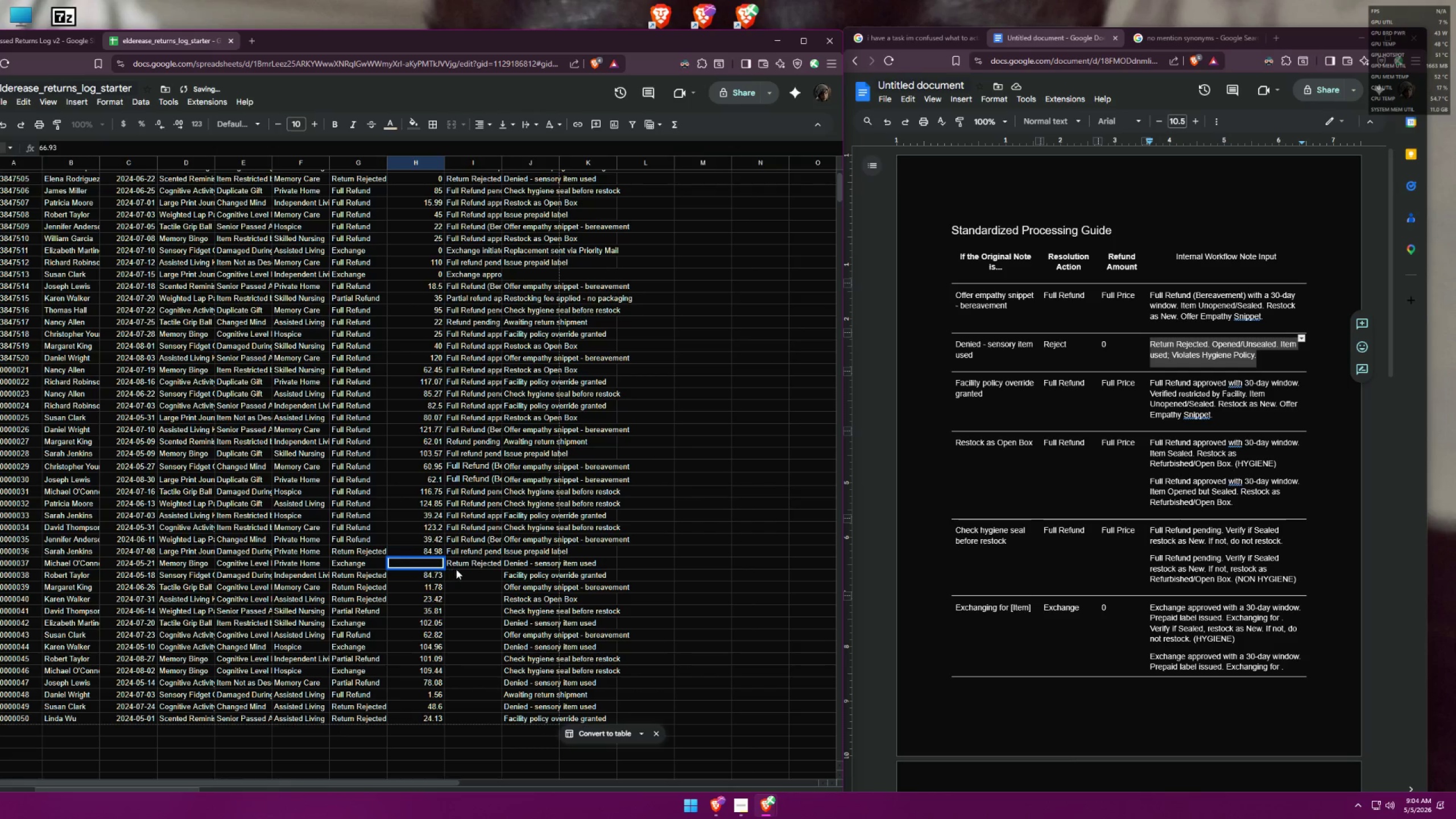 
key(Control+ControlLeft)
 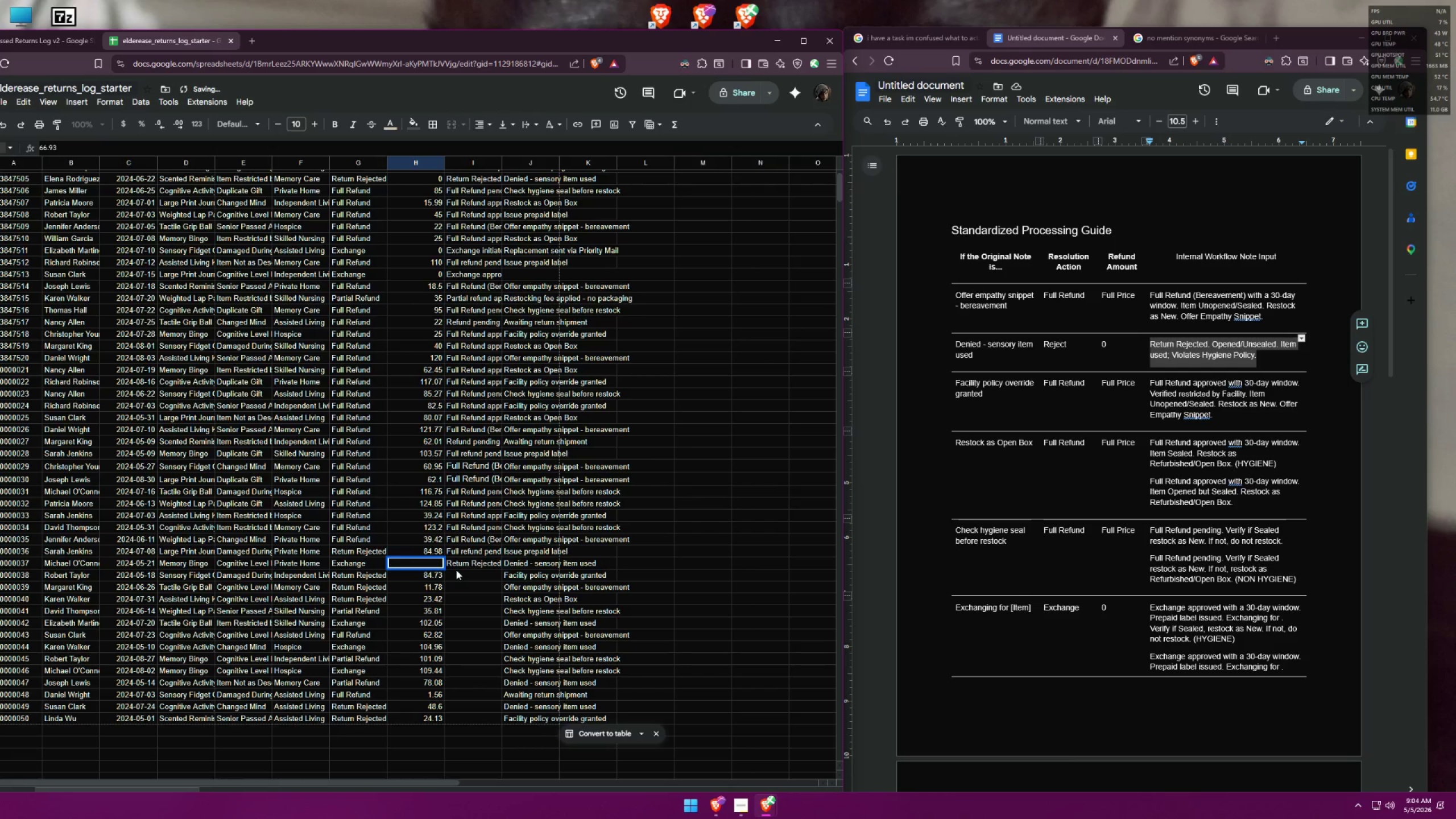 
key(Control+A)
 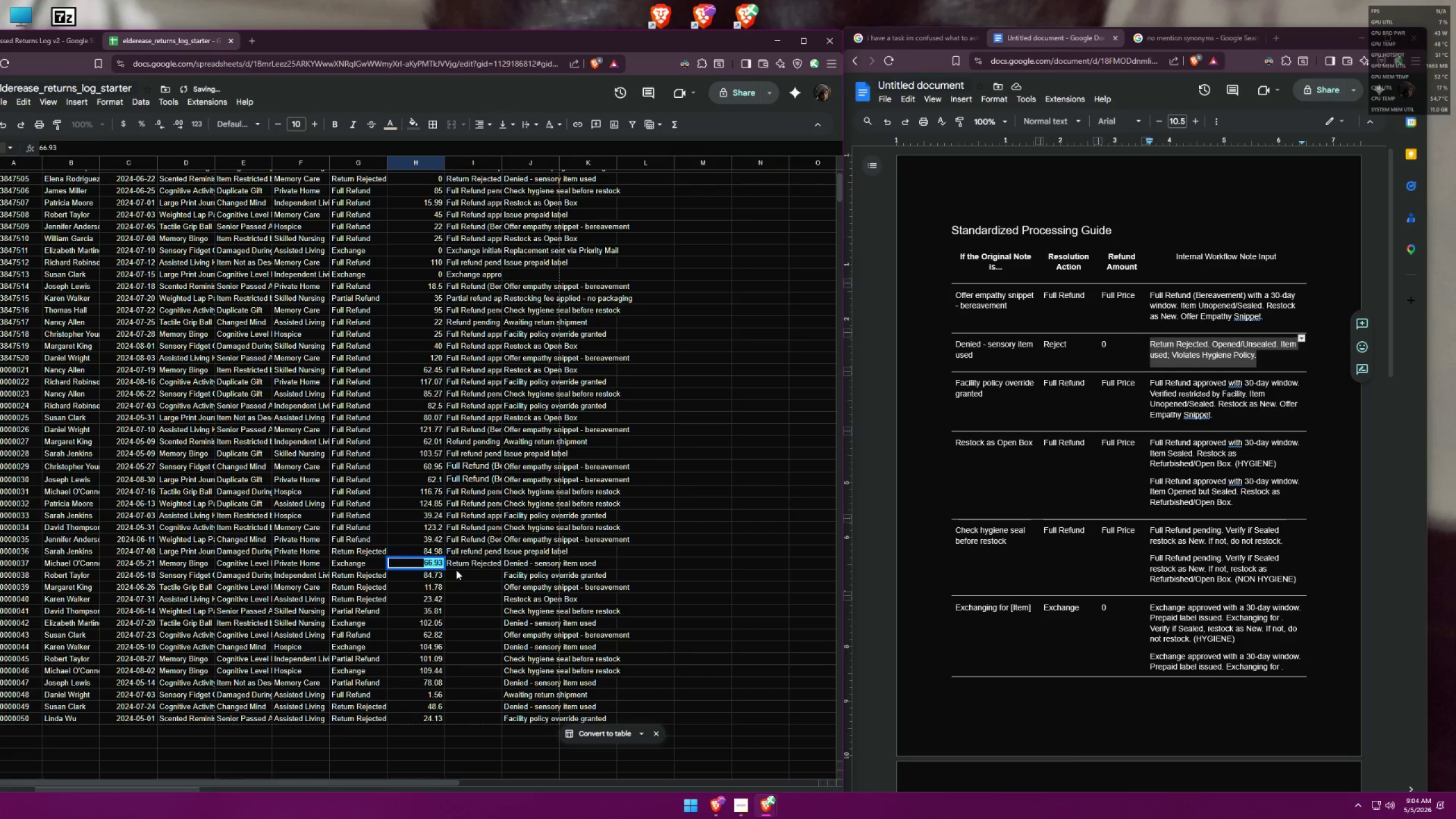 
key(0)
 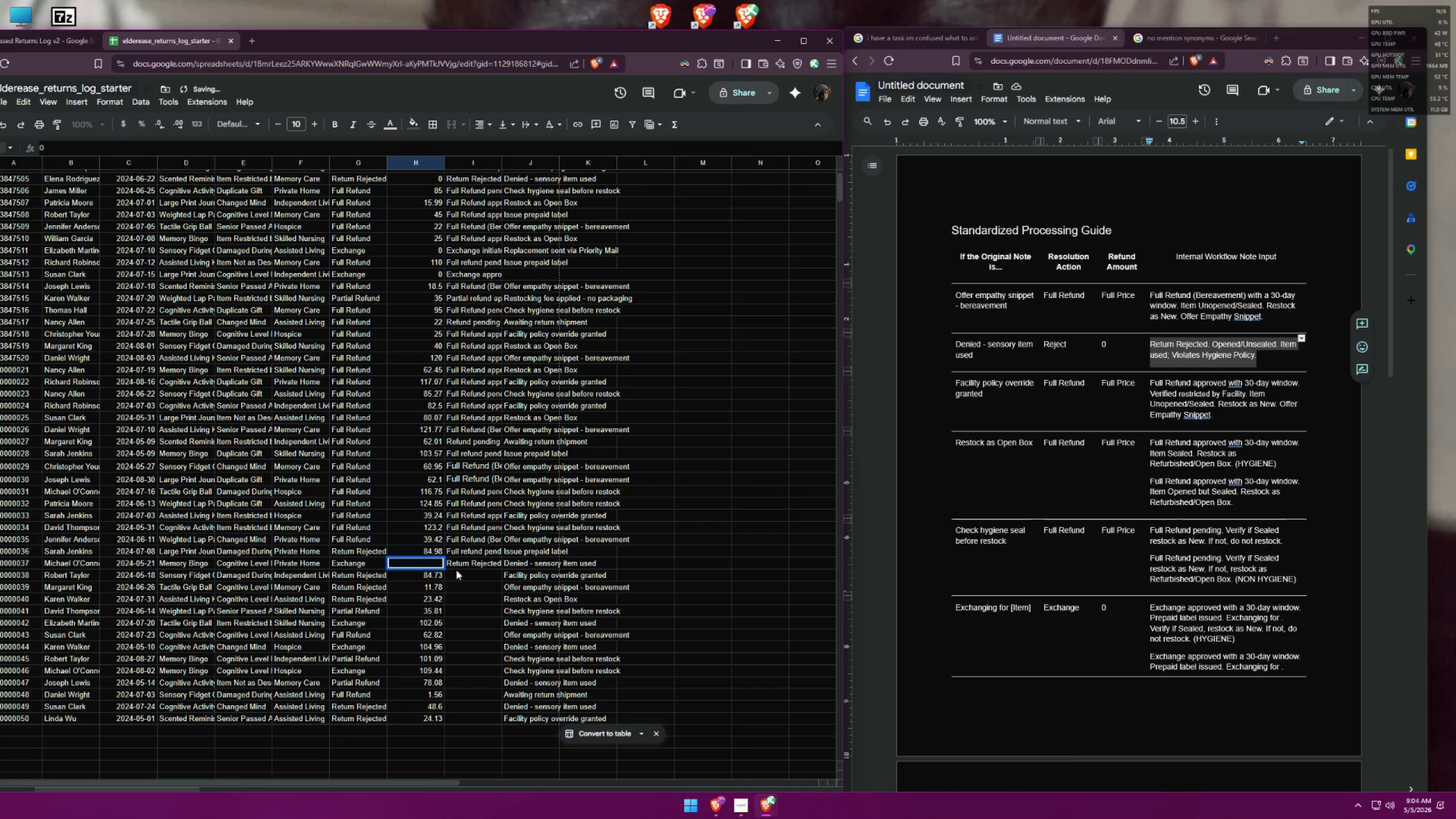 
key(Enter)
 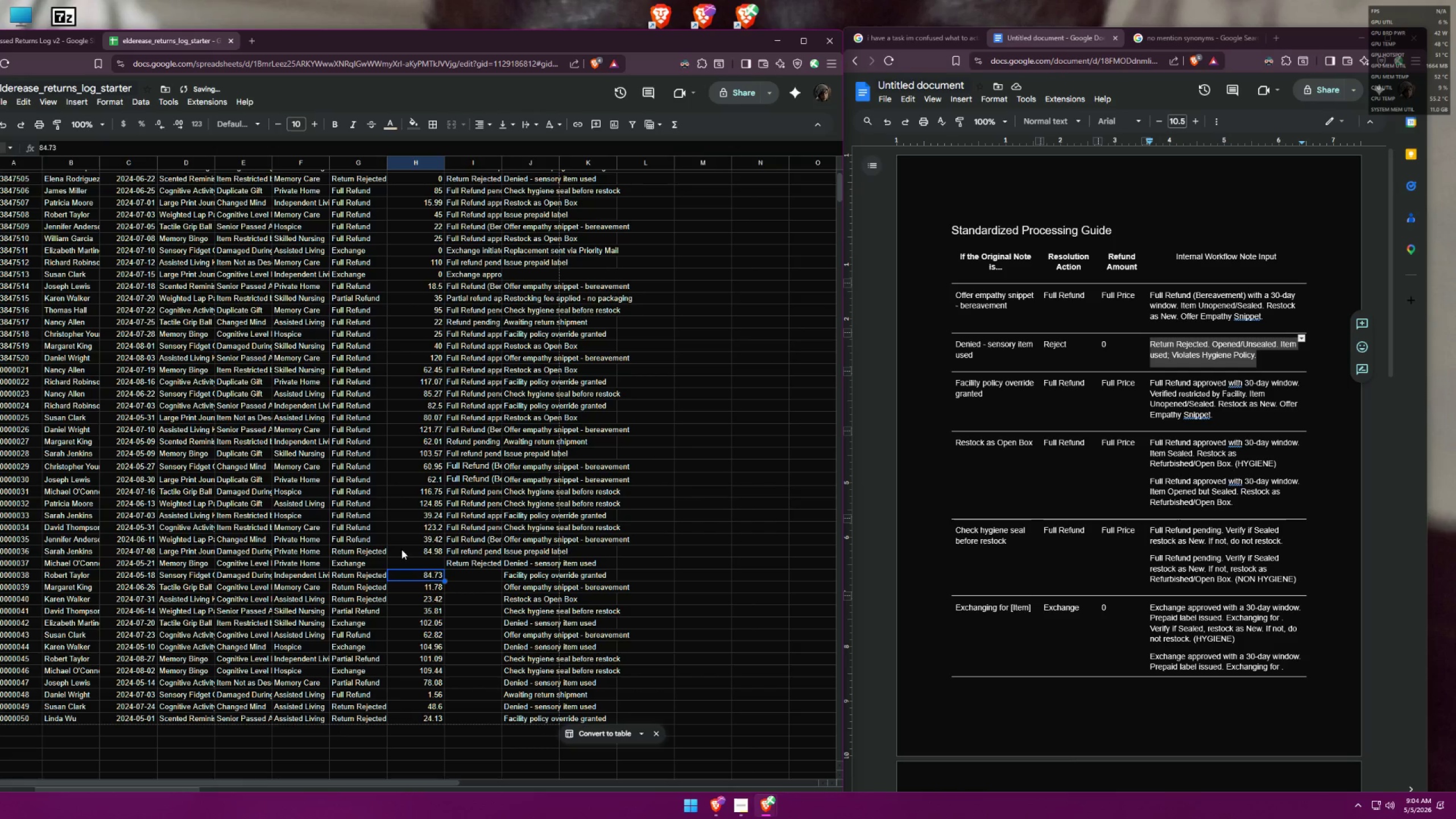 
double_click([368, 564])
 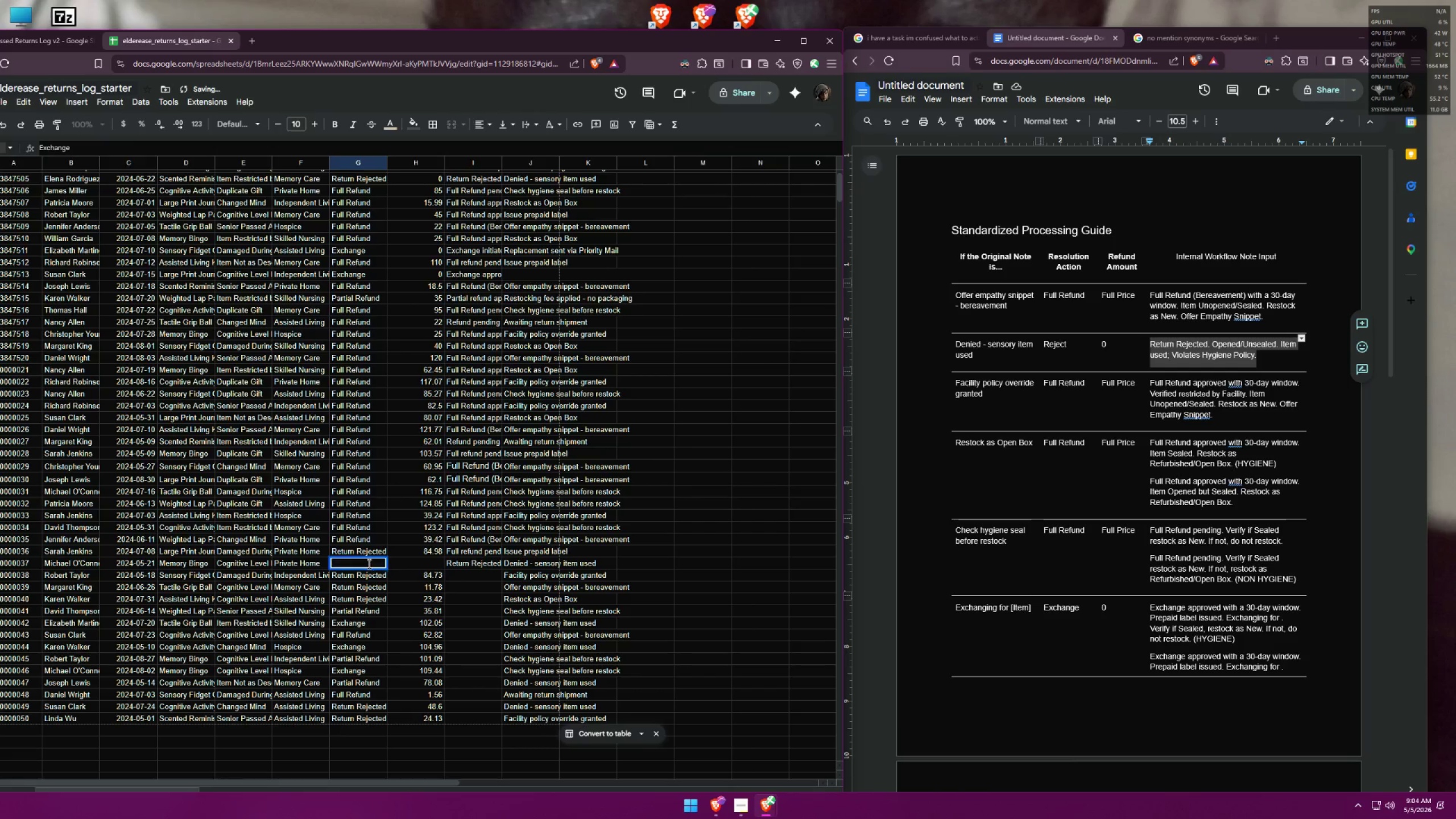 
triple_click([368, 564])
 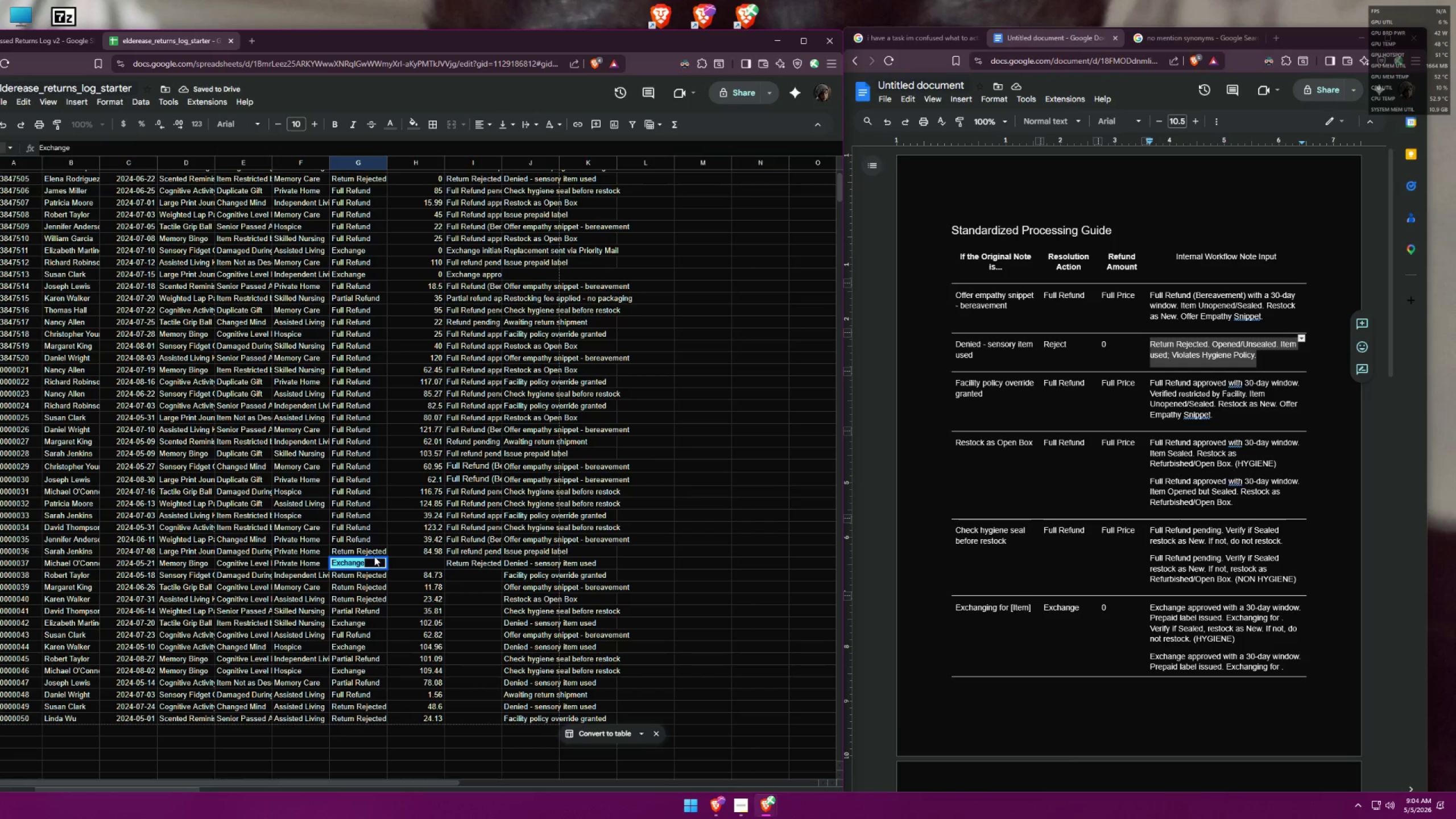 
left_click([374, 548])
 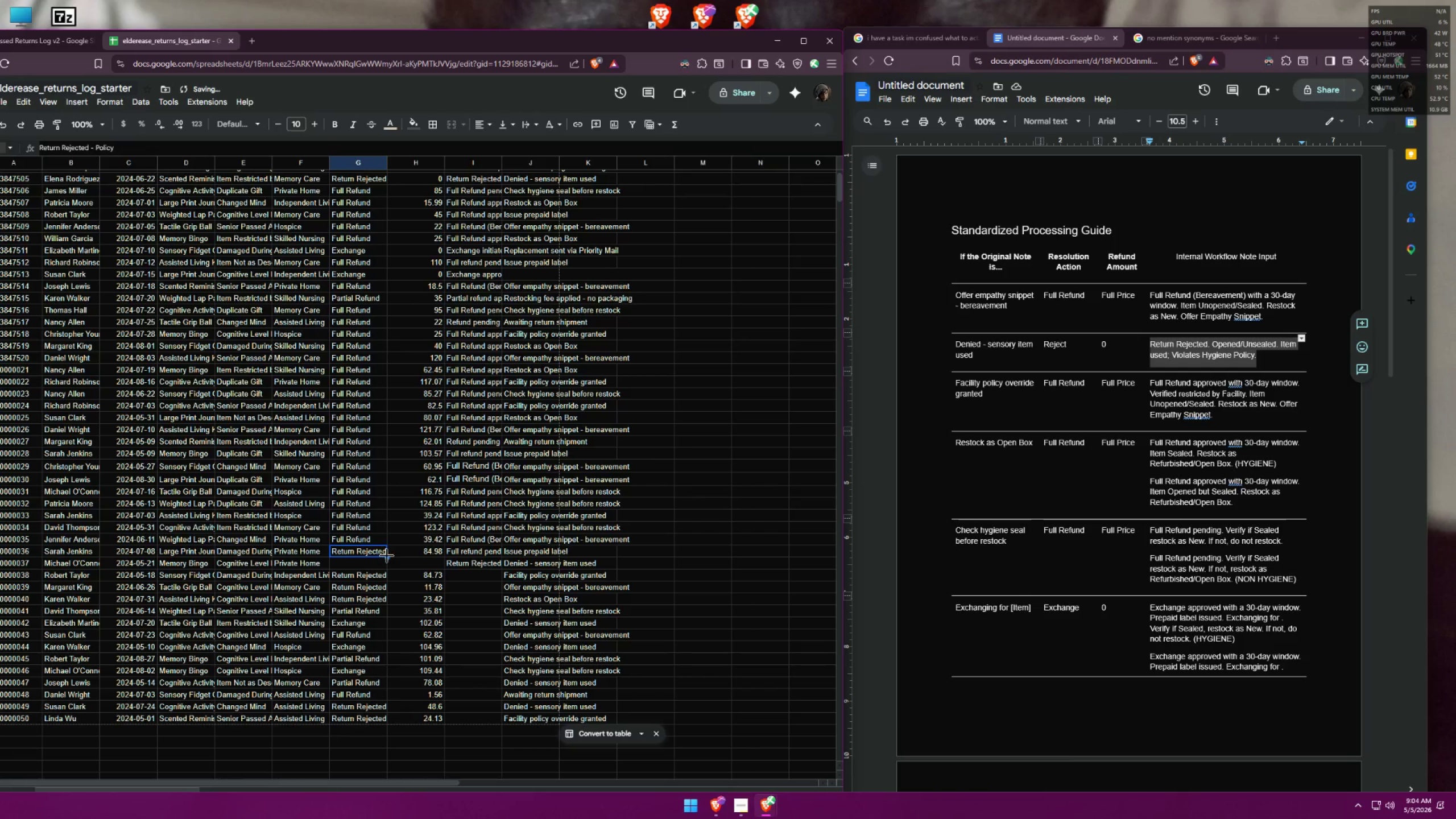 
left_click_drag(start_coordinate=[386, 559], to_coordinate=[387, 564])
 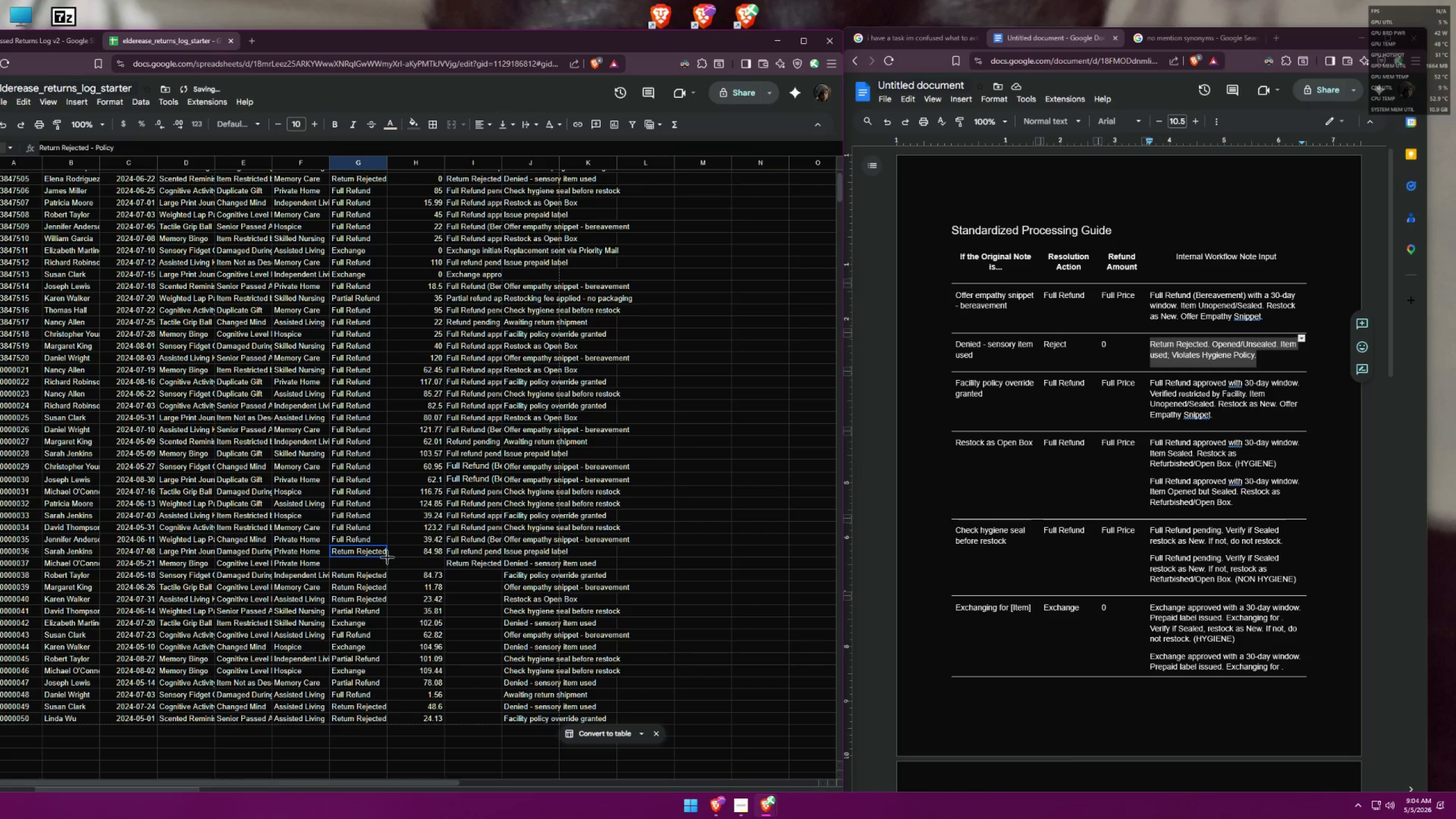 
left_click_drag(start_coordinate=[388, 557], to_coordinate=[385, 565])
 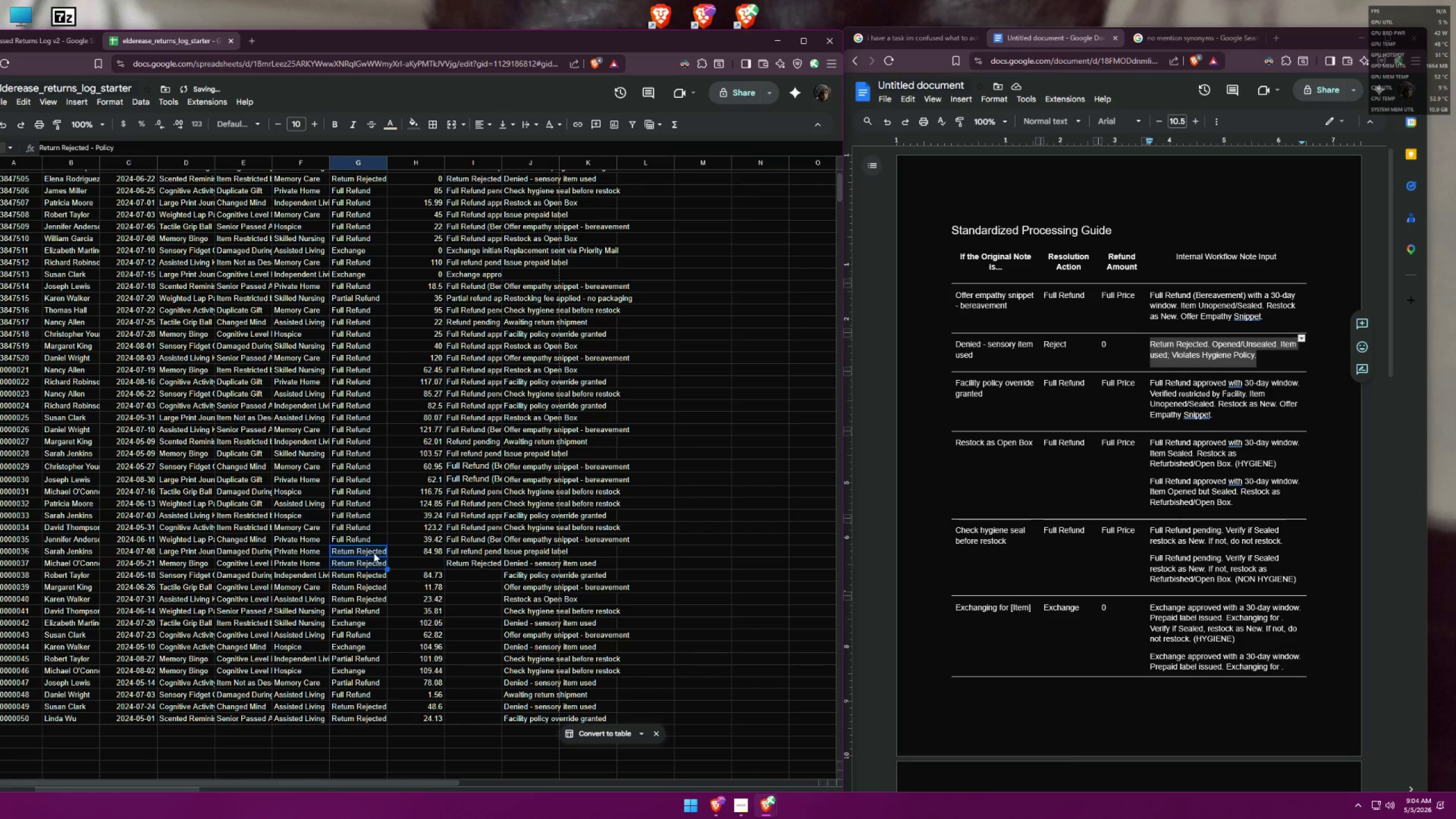 
double_click([374, 552])
 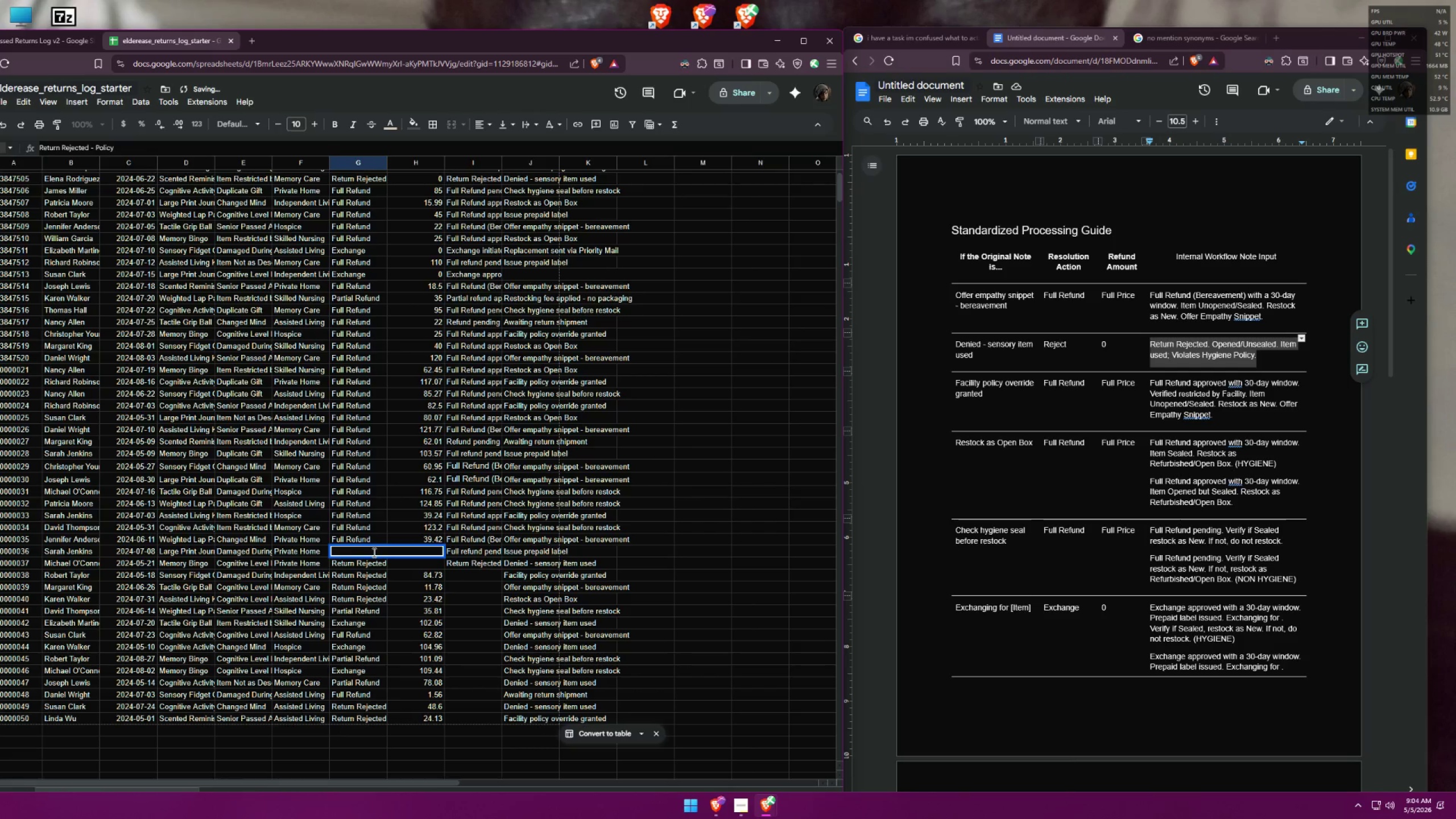 
key(Control+ControlLeft)
 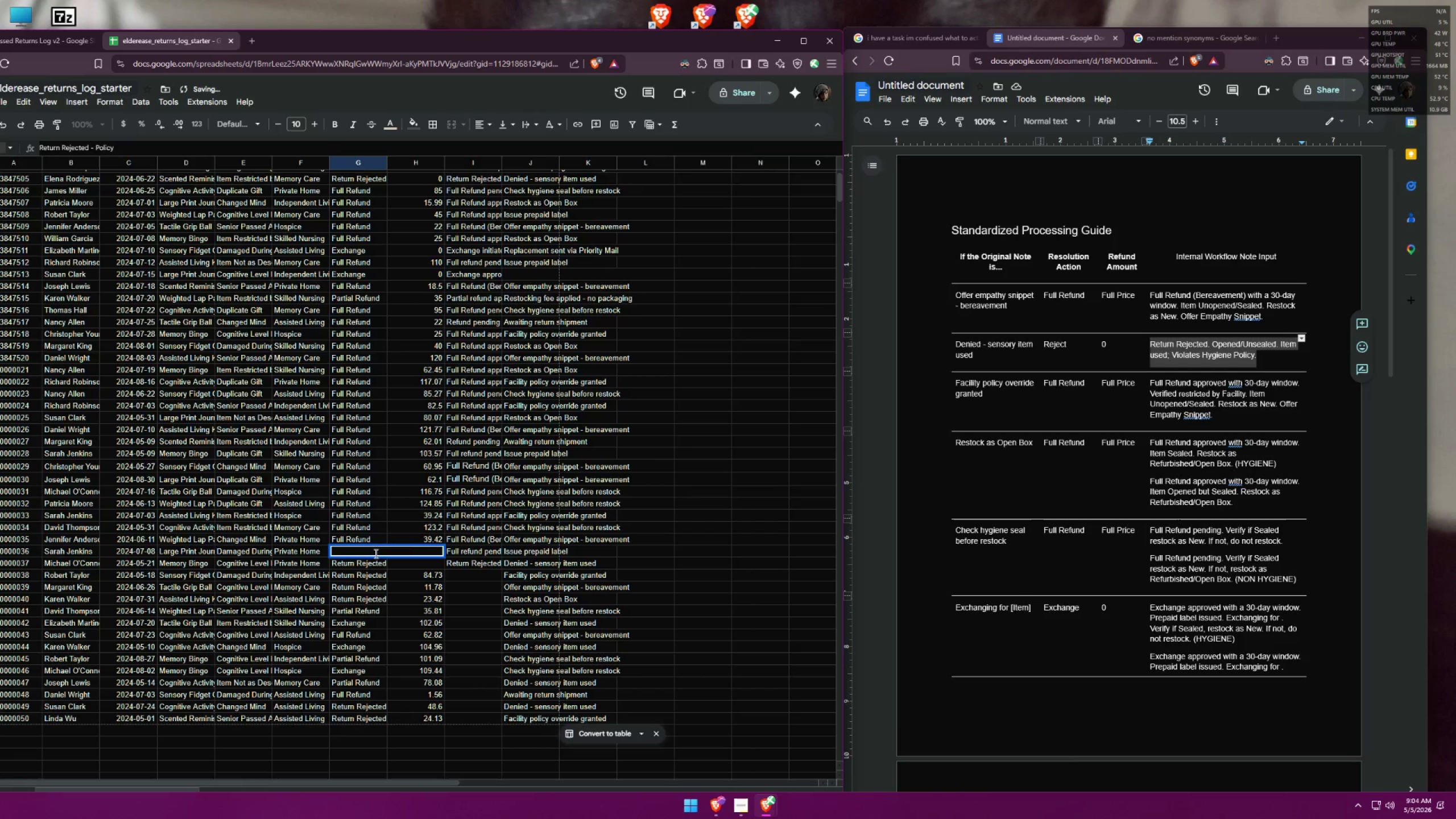 
key(Control+A)
 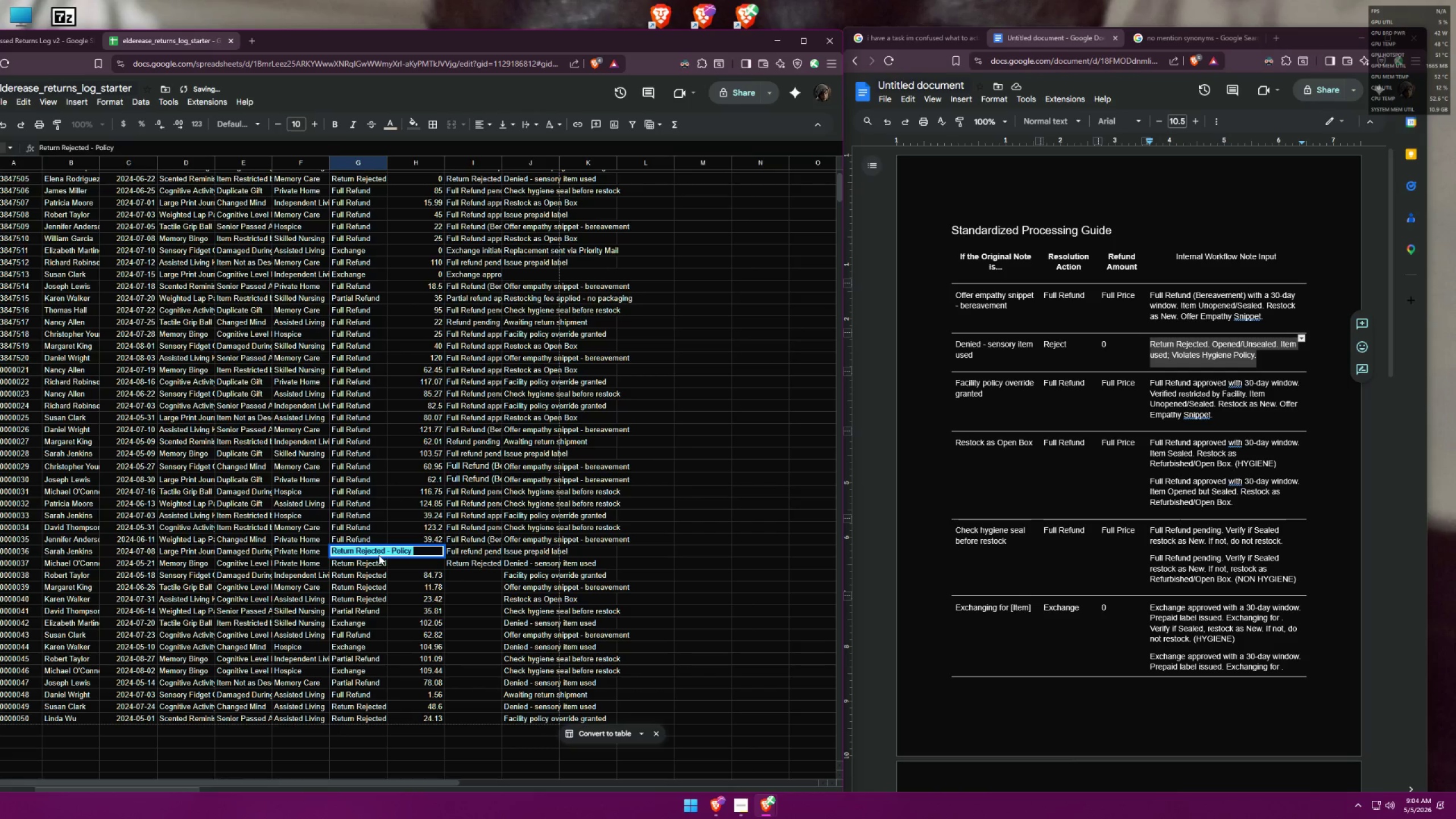 
key(Shift+F)
 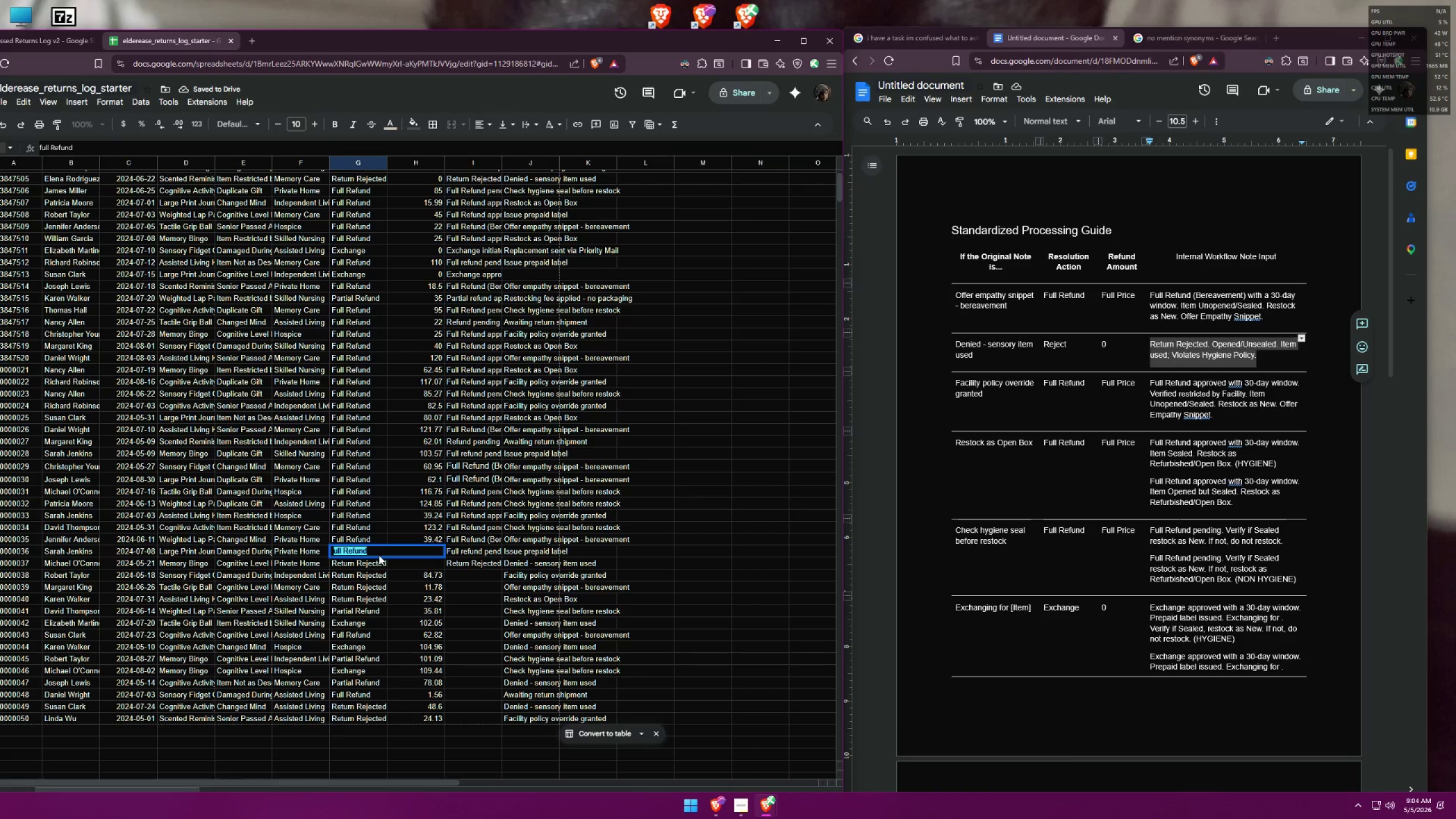 
key(Enter)
 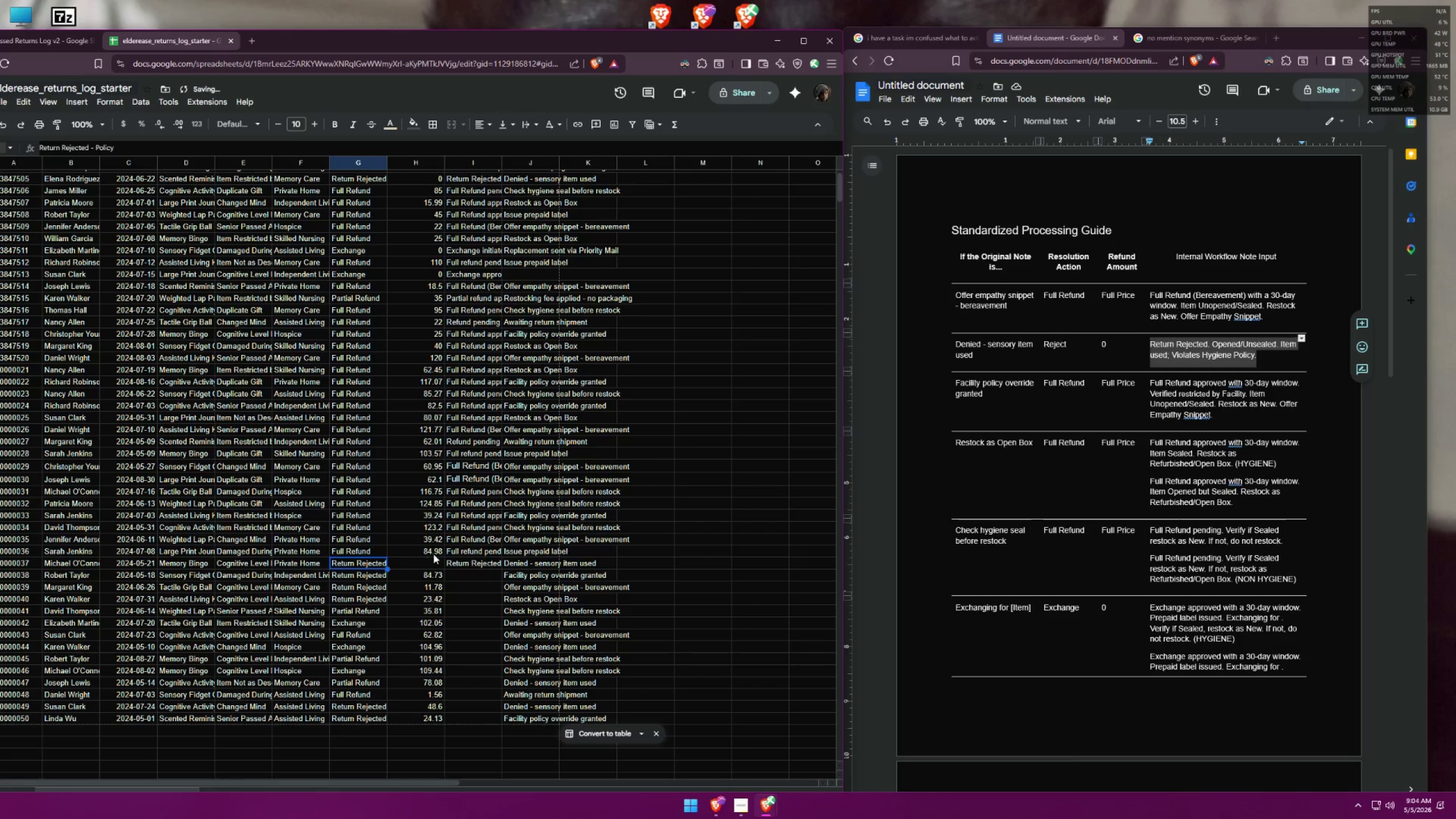 
left_click([438, 562])
 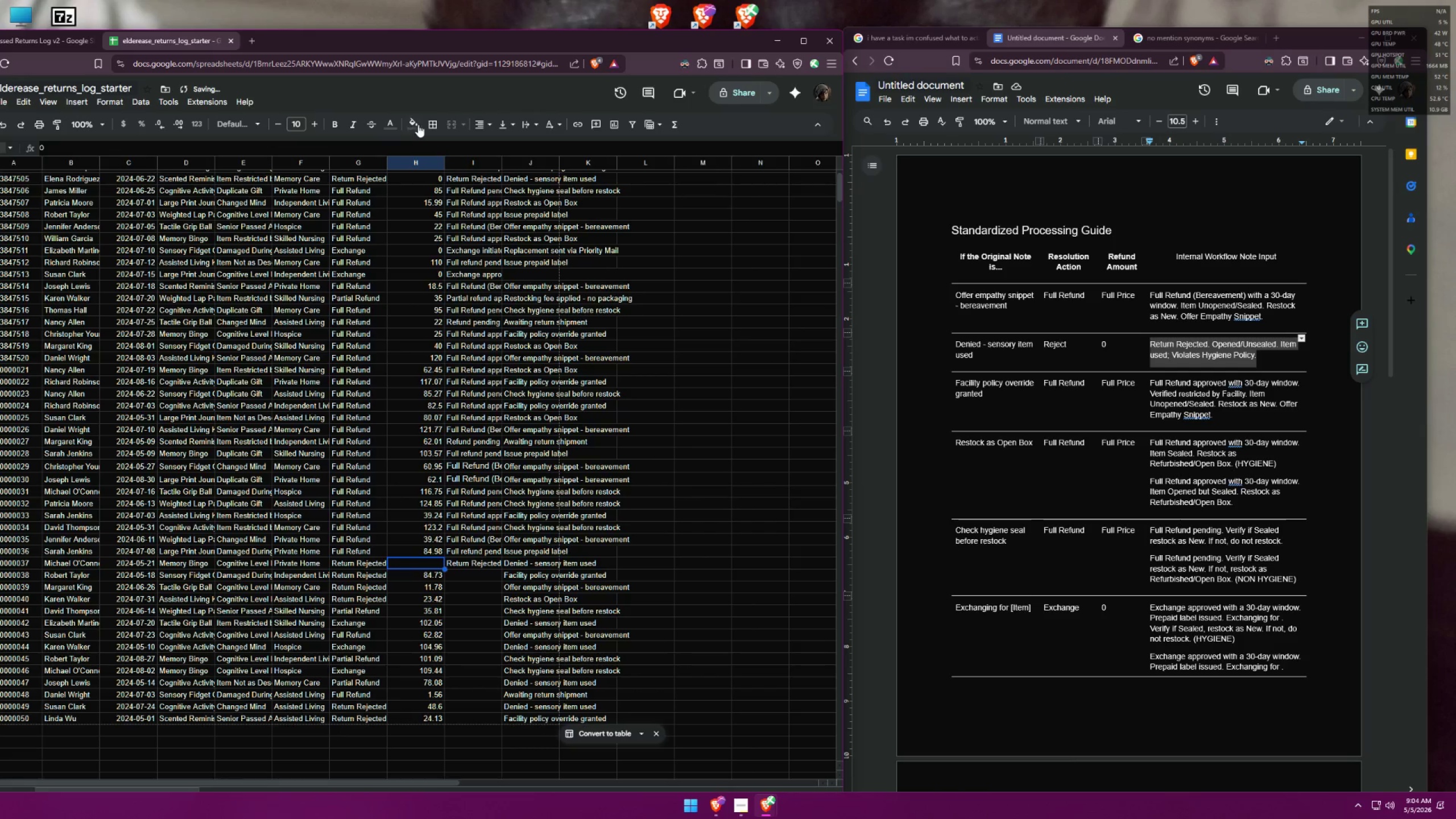 
left_click([392, 124])
 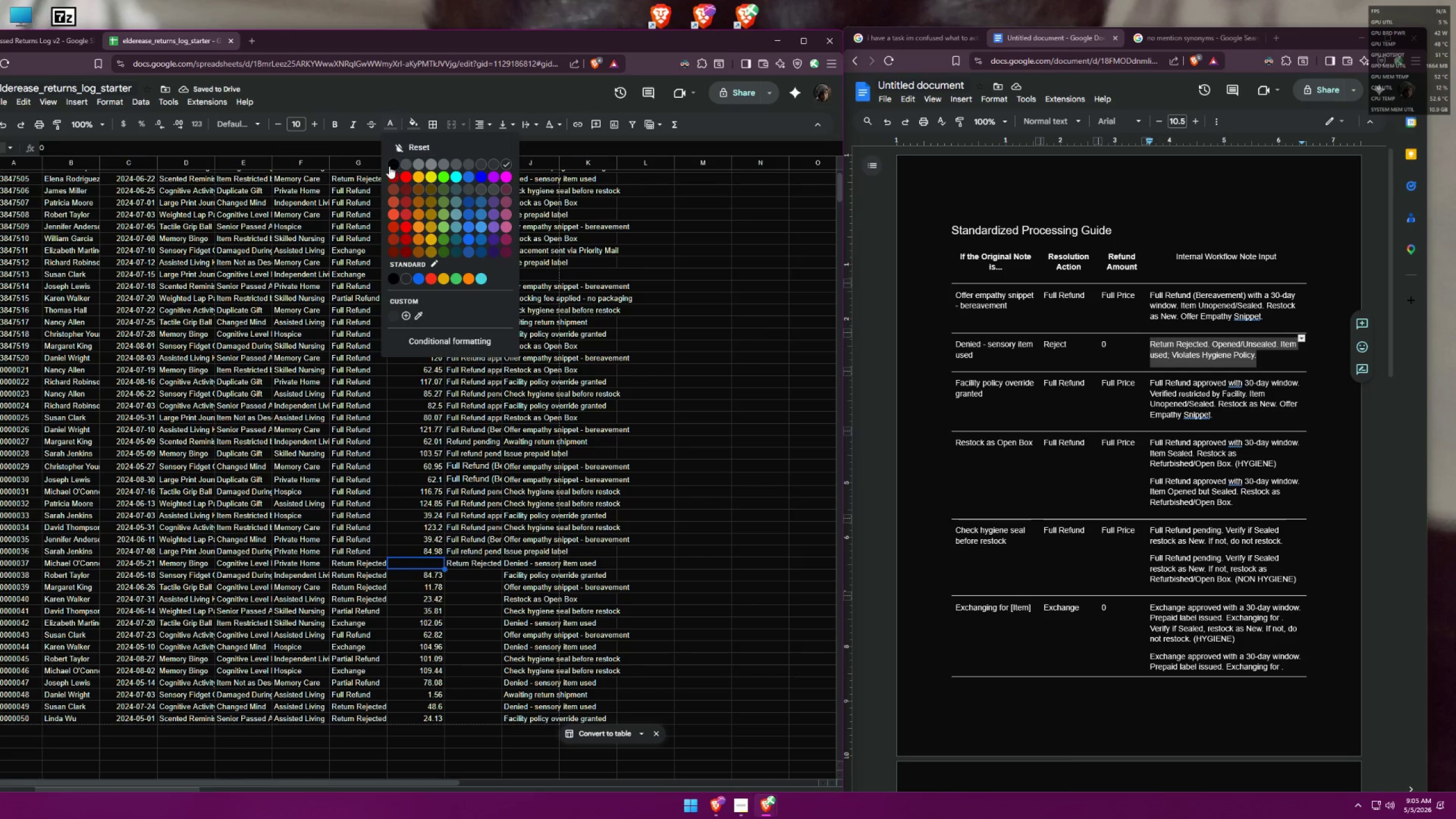 
left_click([394, 166])
 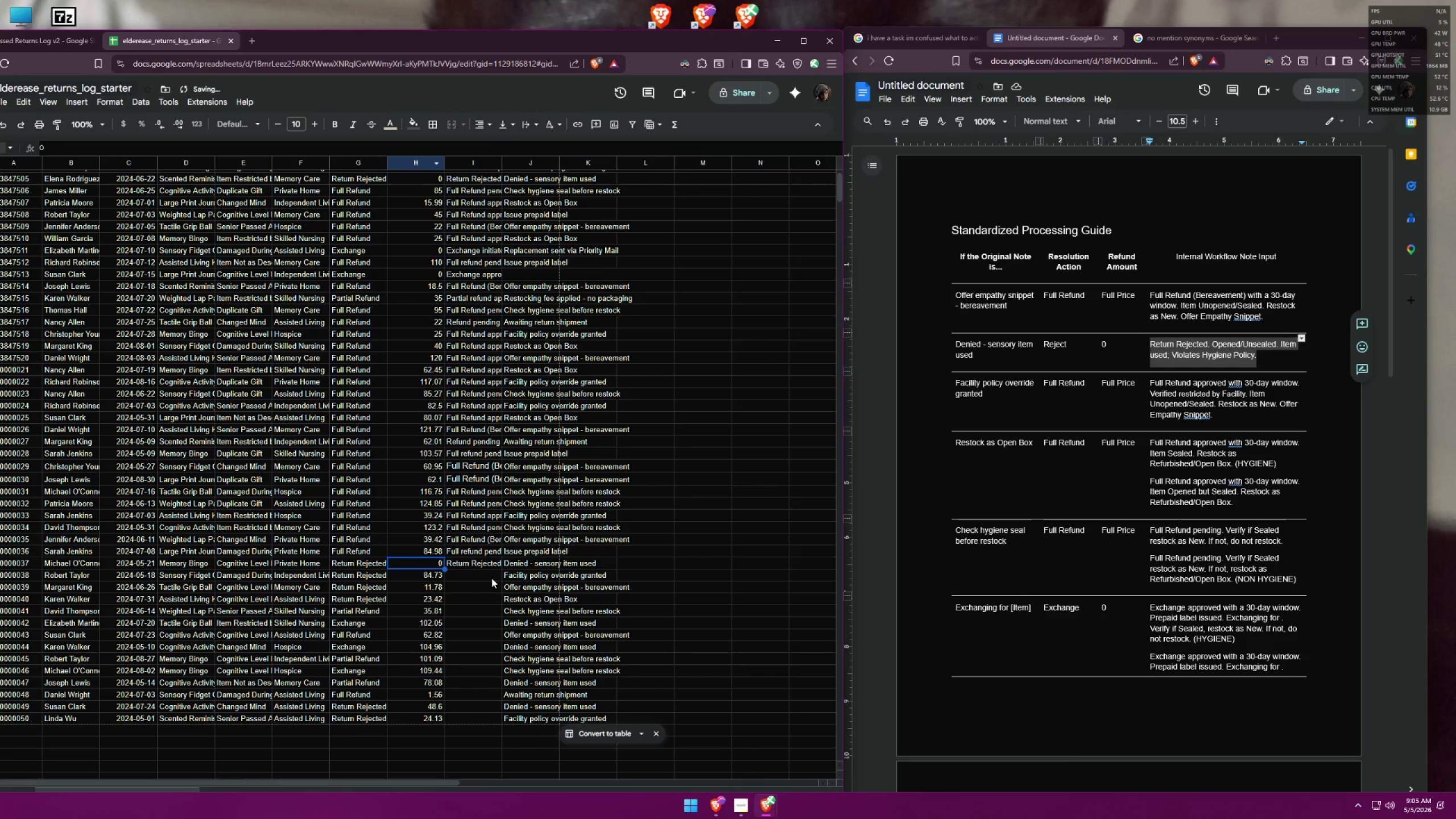 
left_click([493, 575])
 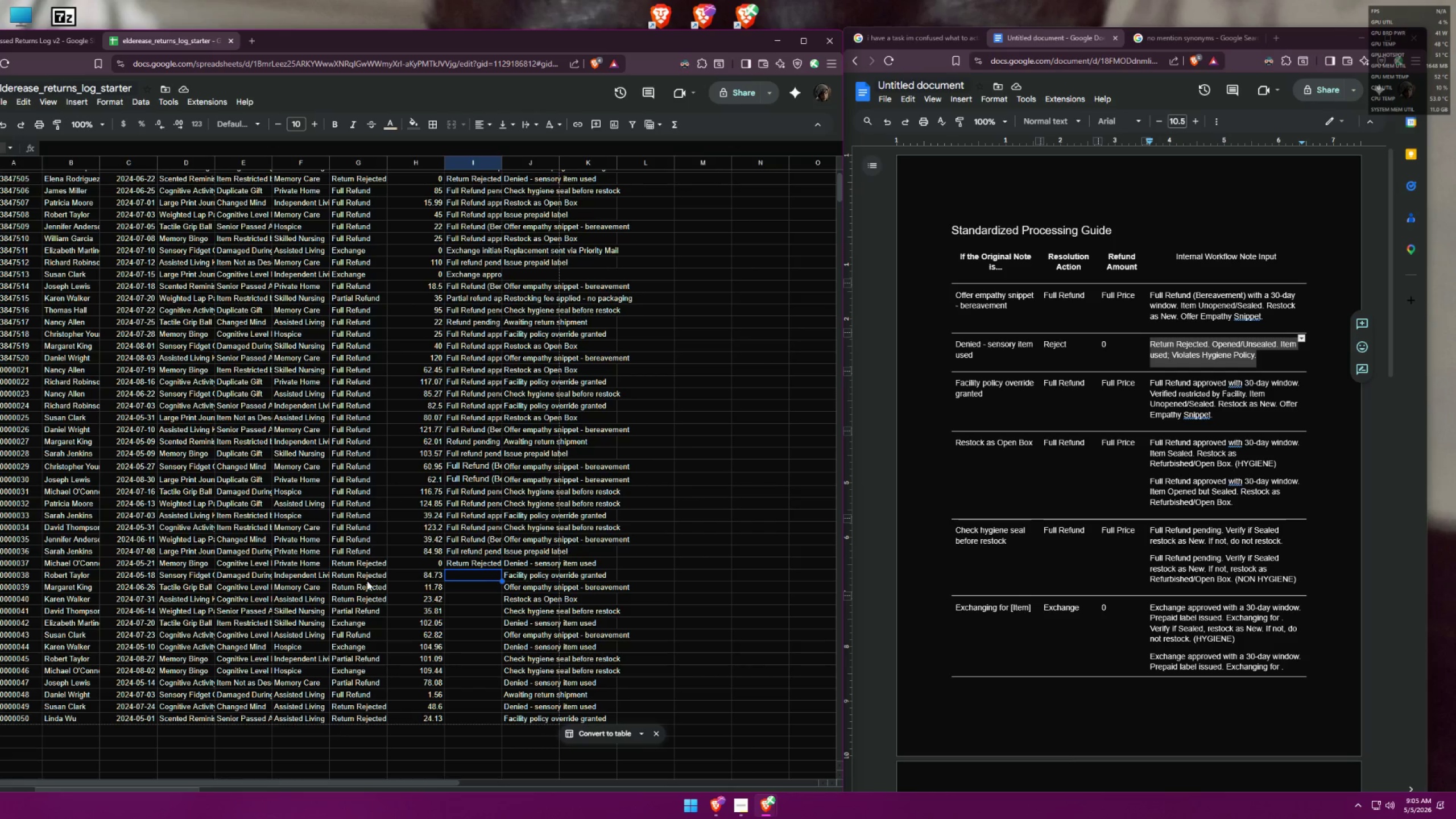 
wait(13.61)
 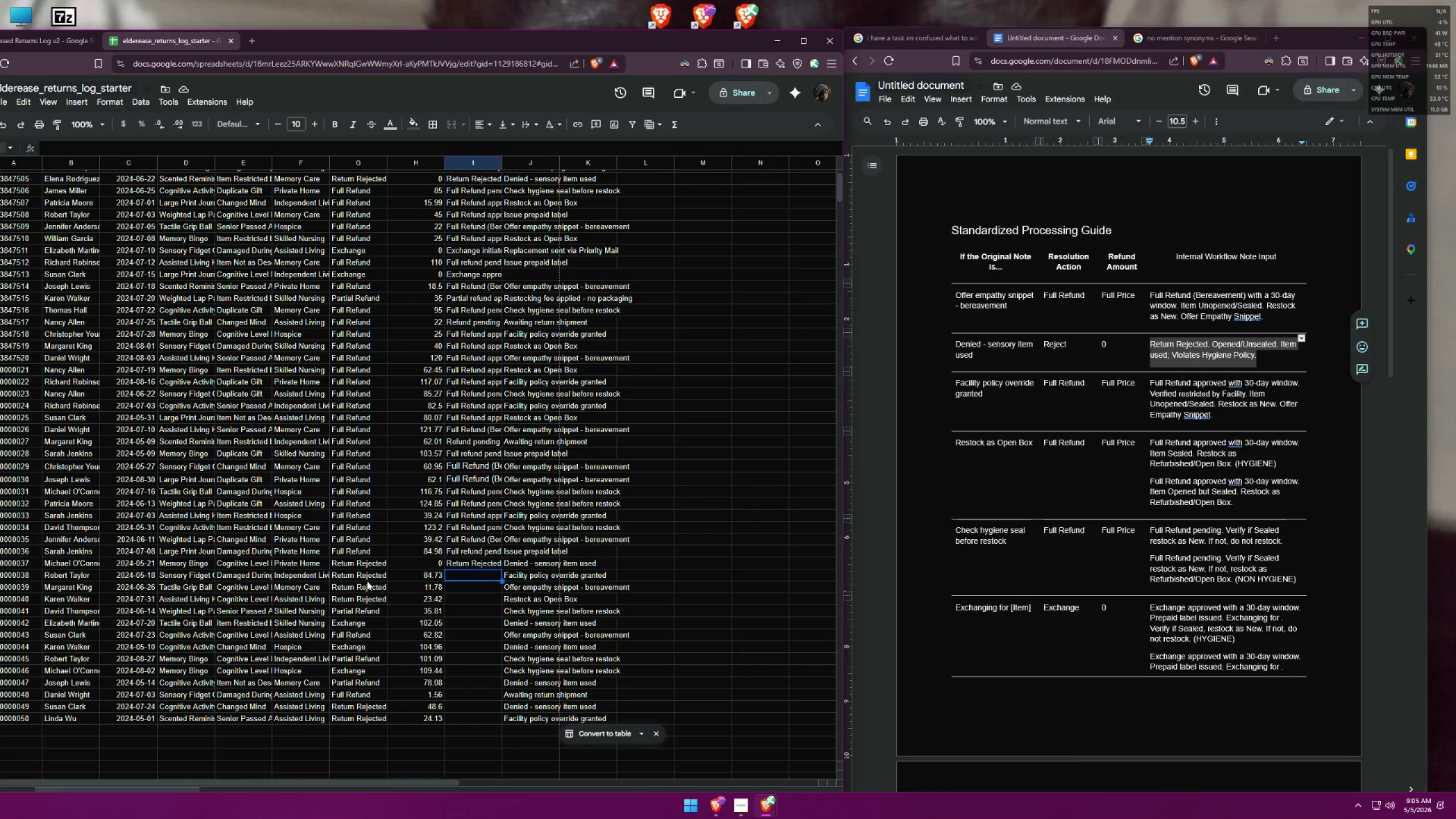 
left_click_drag(start_coordinate=[1213, 416], to_coordinate=[1152, 380])
 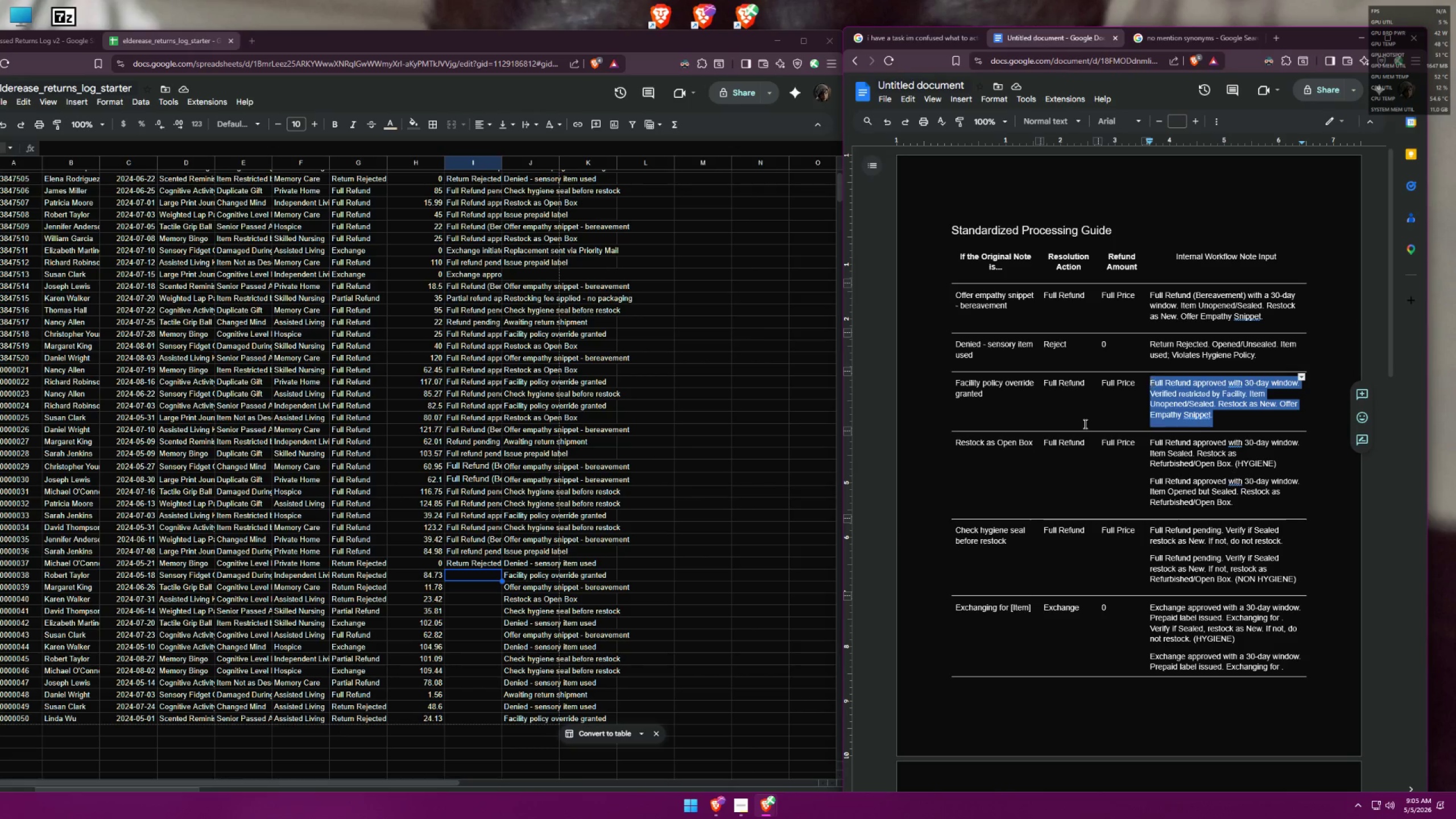 
key(Control+ControlLeft)
 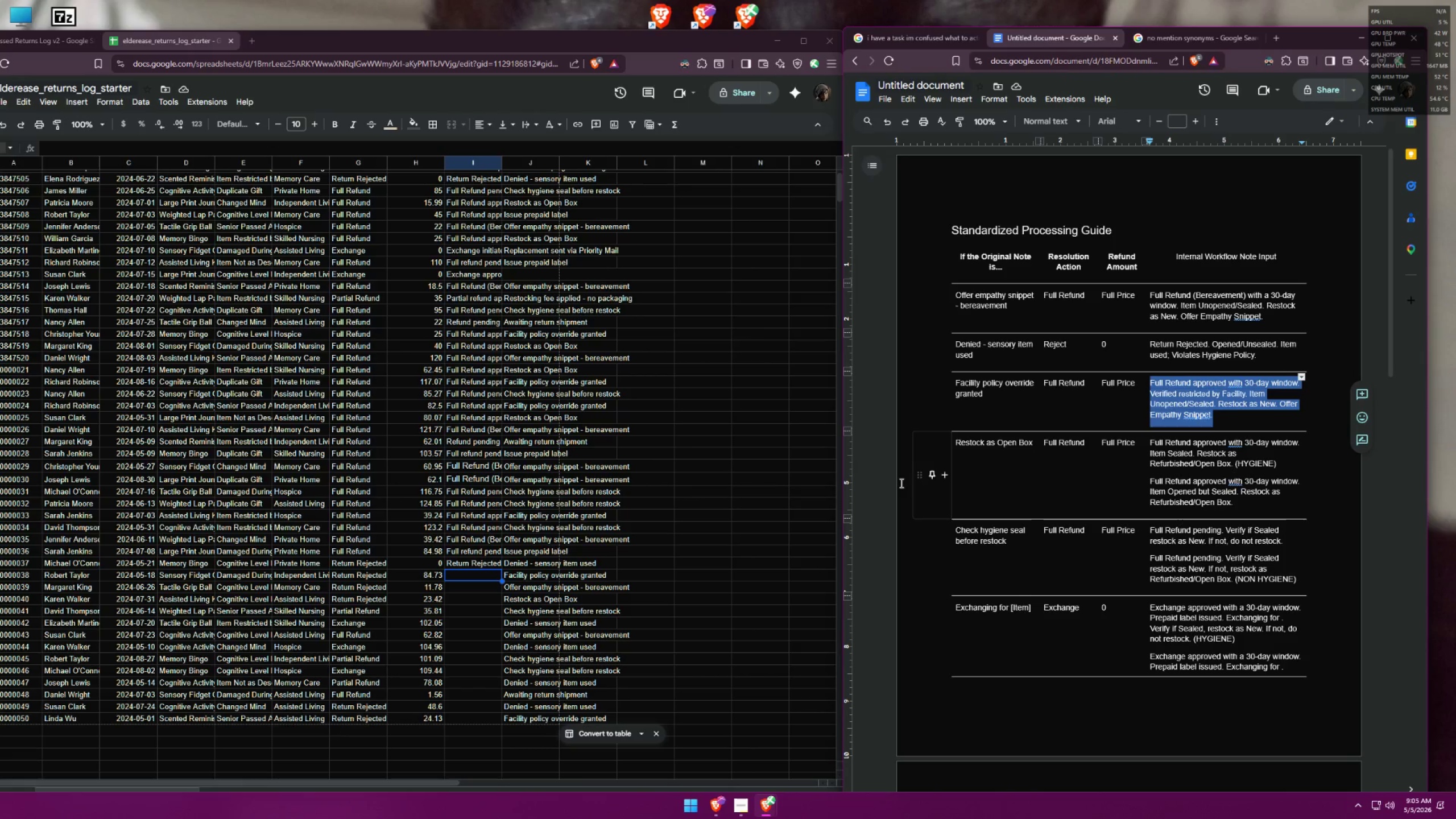 
key(Control+C)
 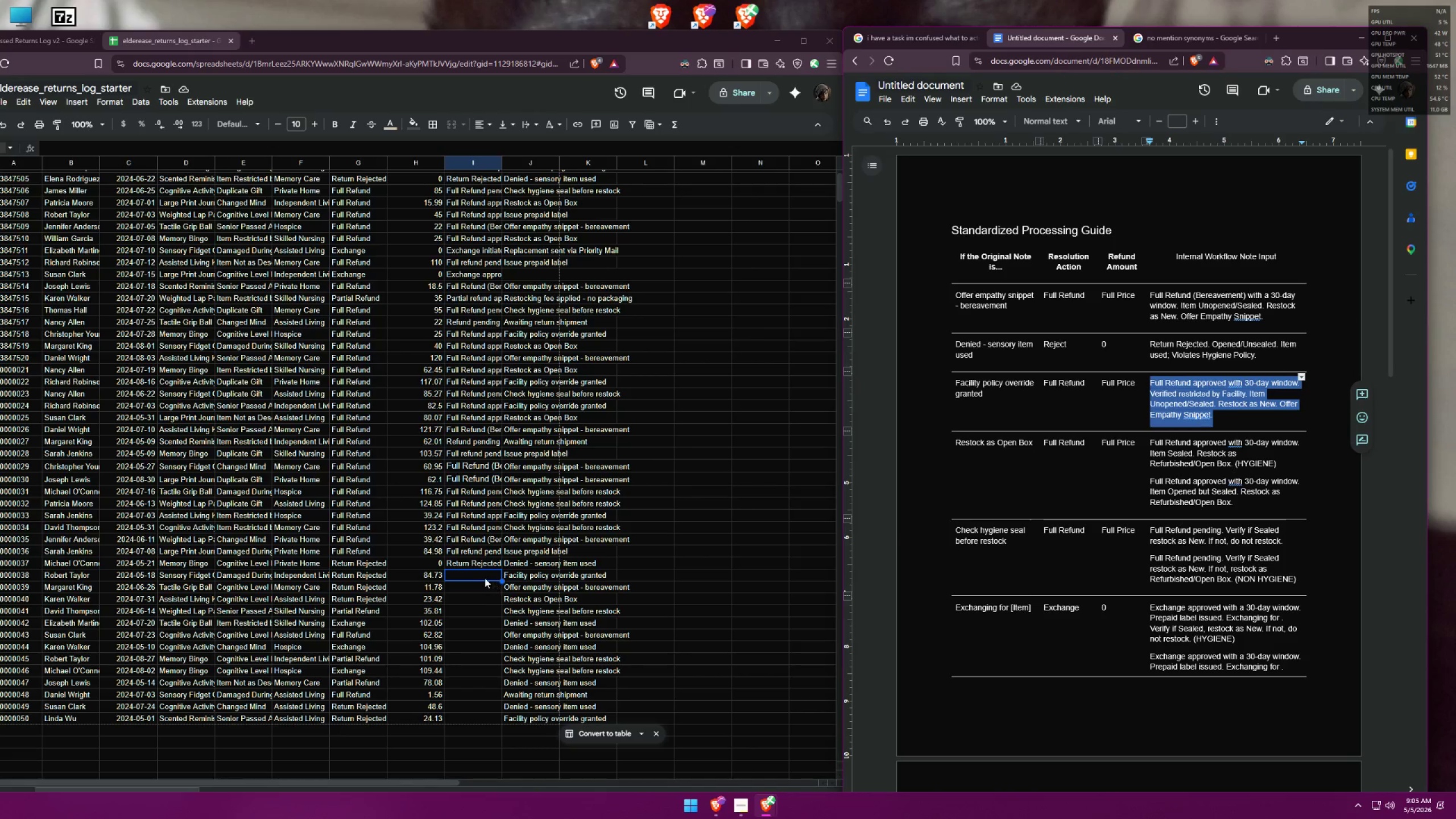 
double_click([481, 577])
 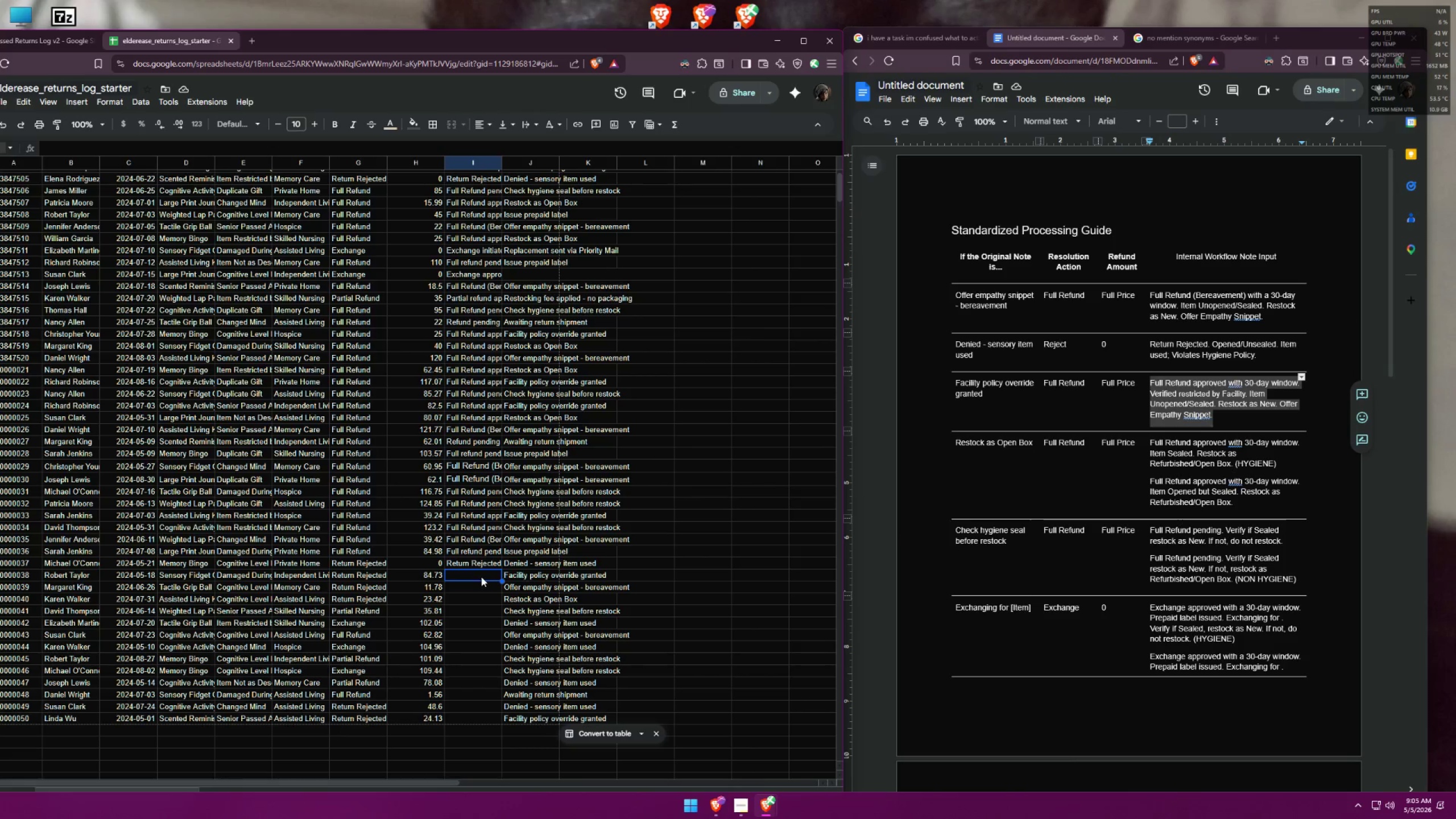 
key(Control+ControlLeft)
 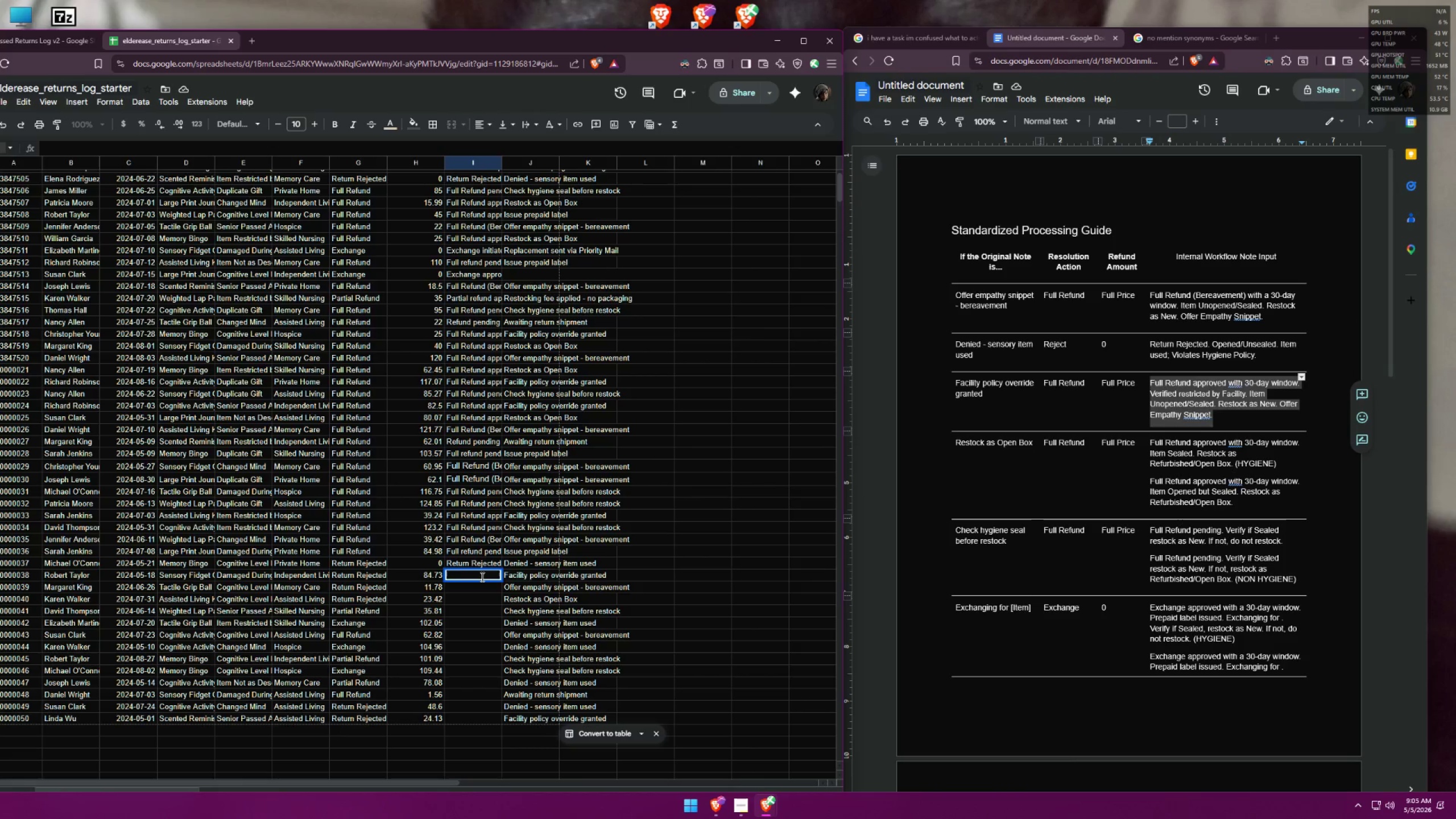 
key(Control+V)
 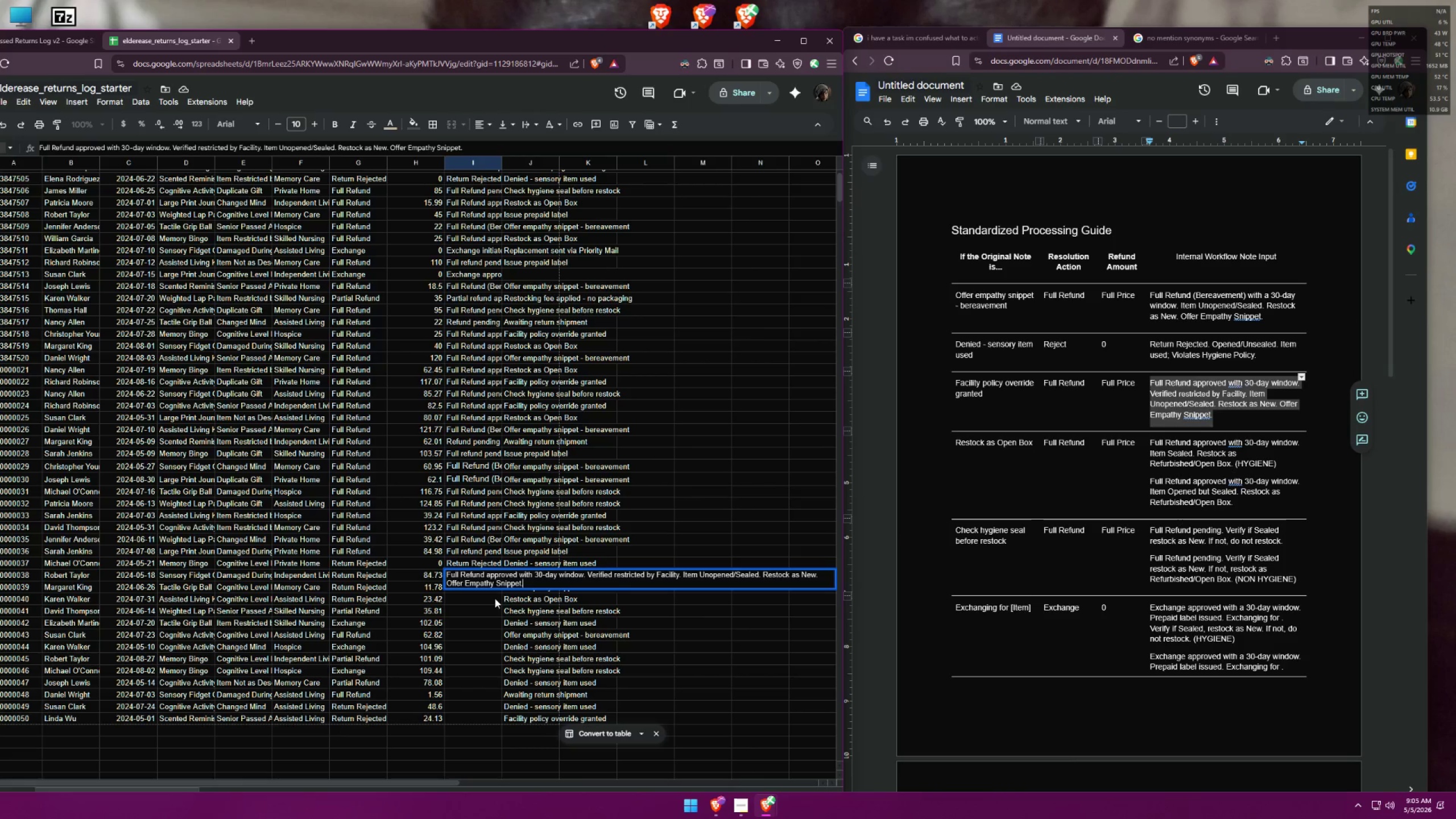 
left_click([489, 597])
 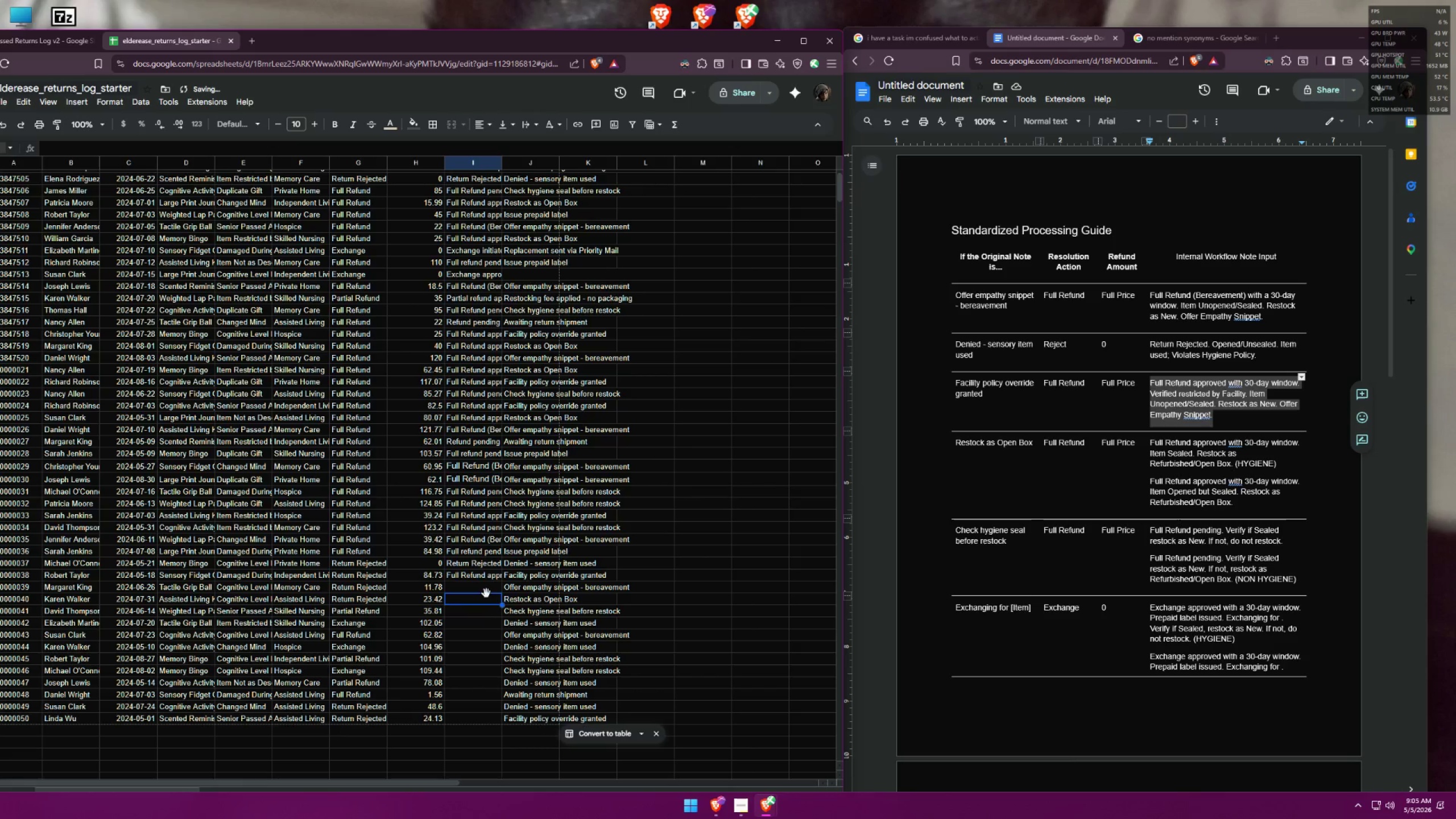 
left_click([487, 589])
 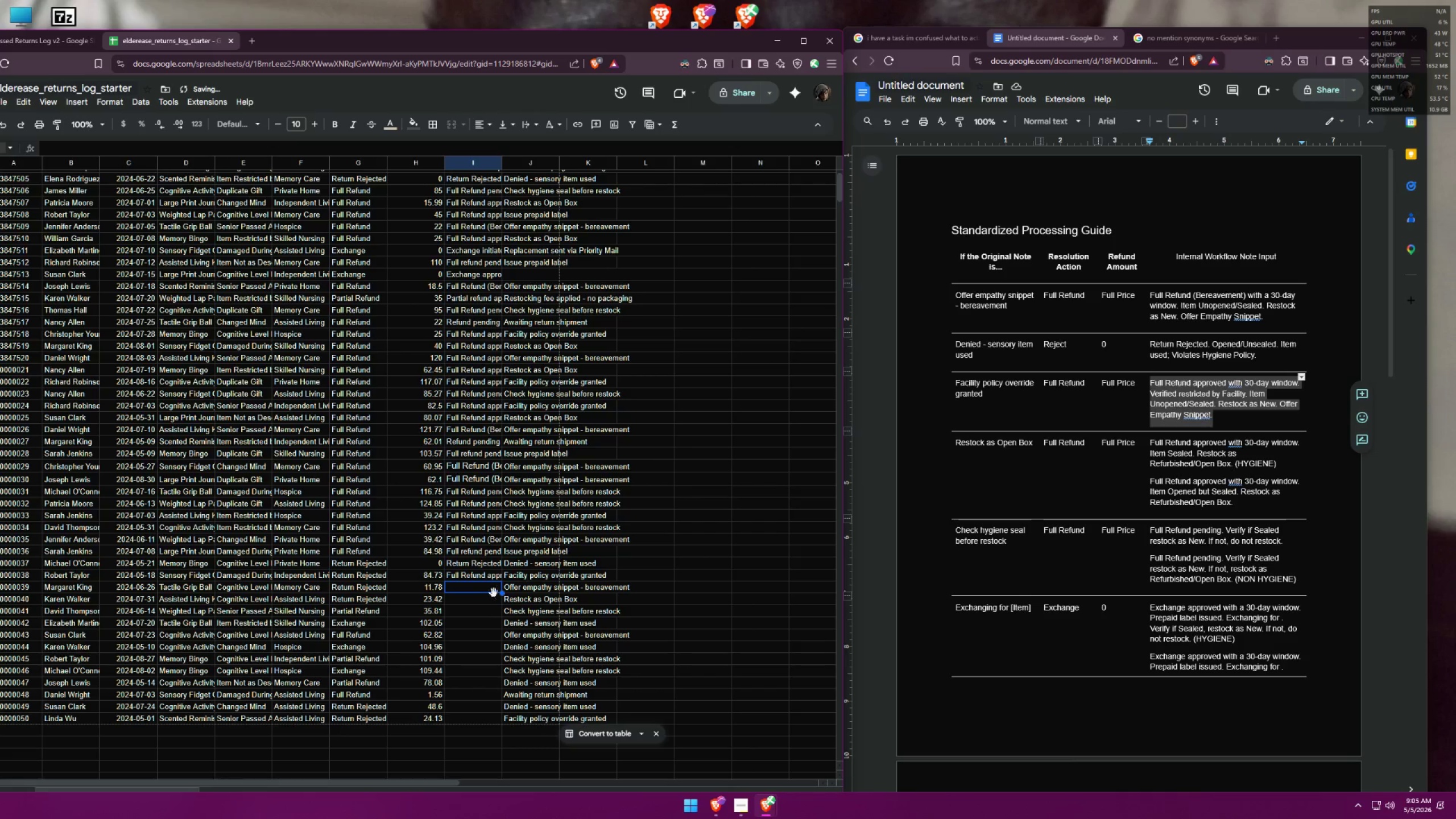 
mouse_move([516, 592])
 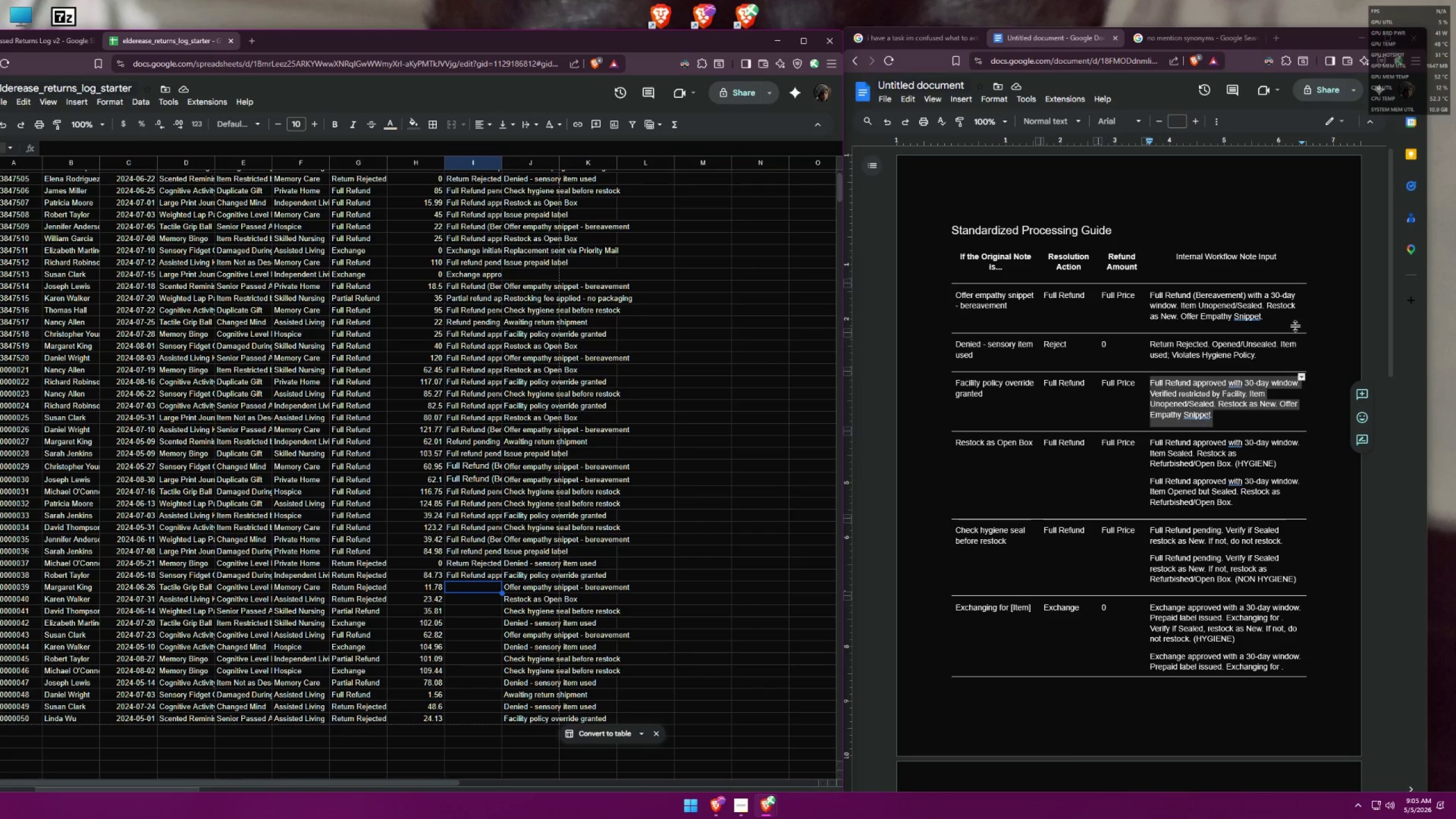 
left_click_drag(start_coordinate=[1263, 317], to_coordinate=[1151, 297])
 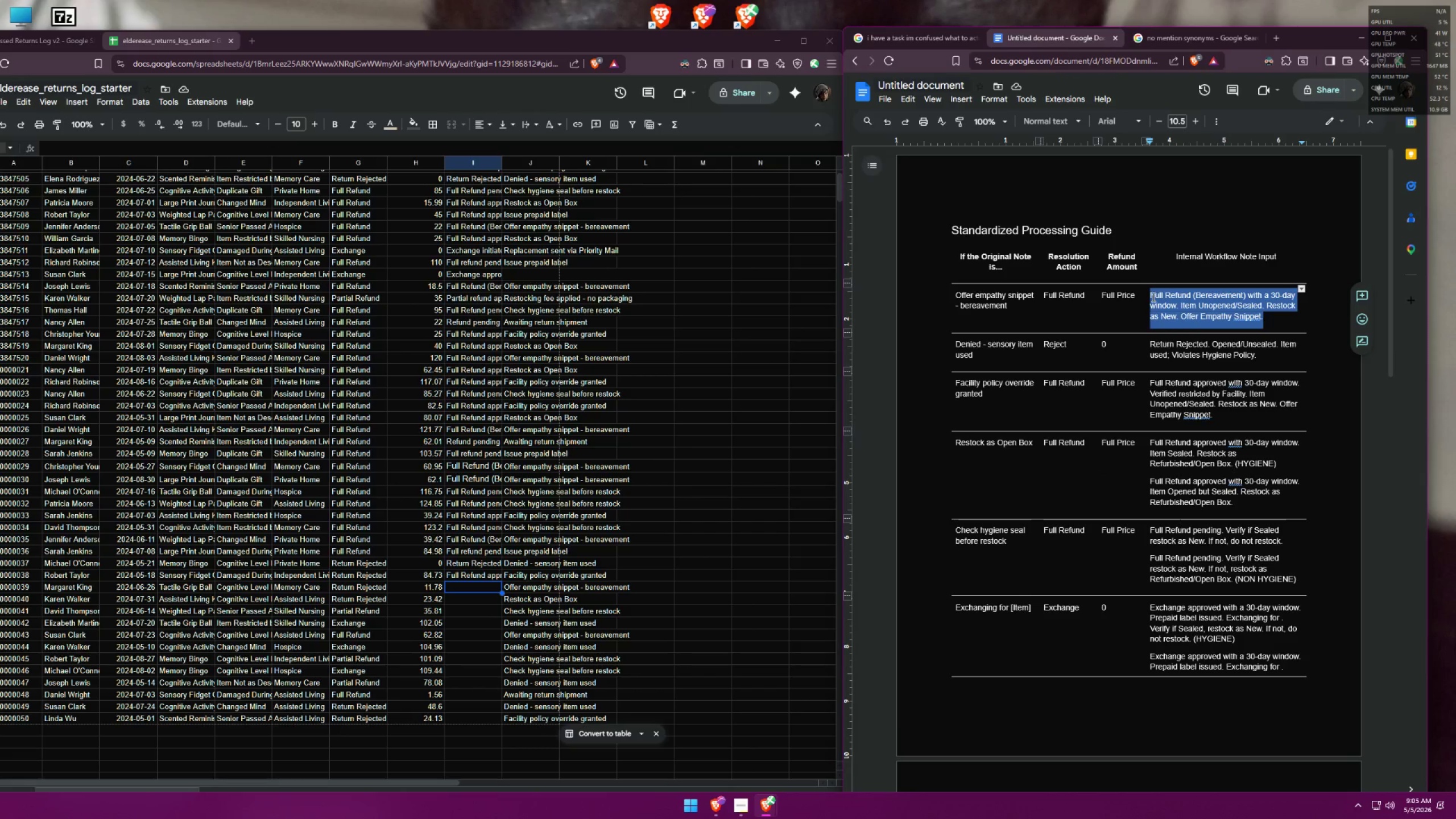 
key(Control+C)
 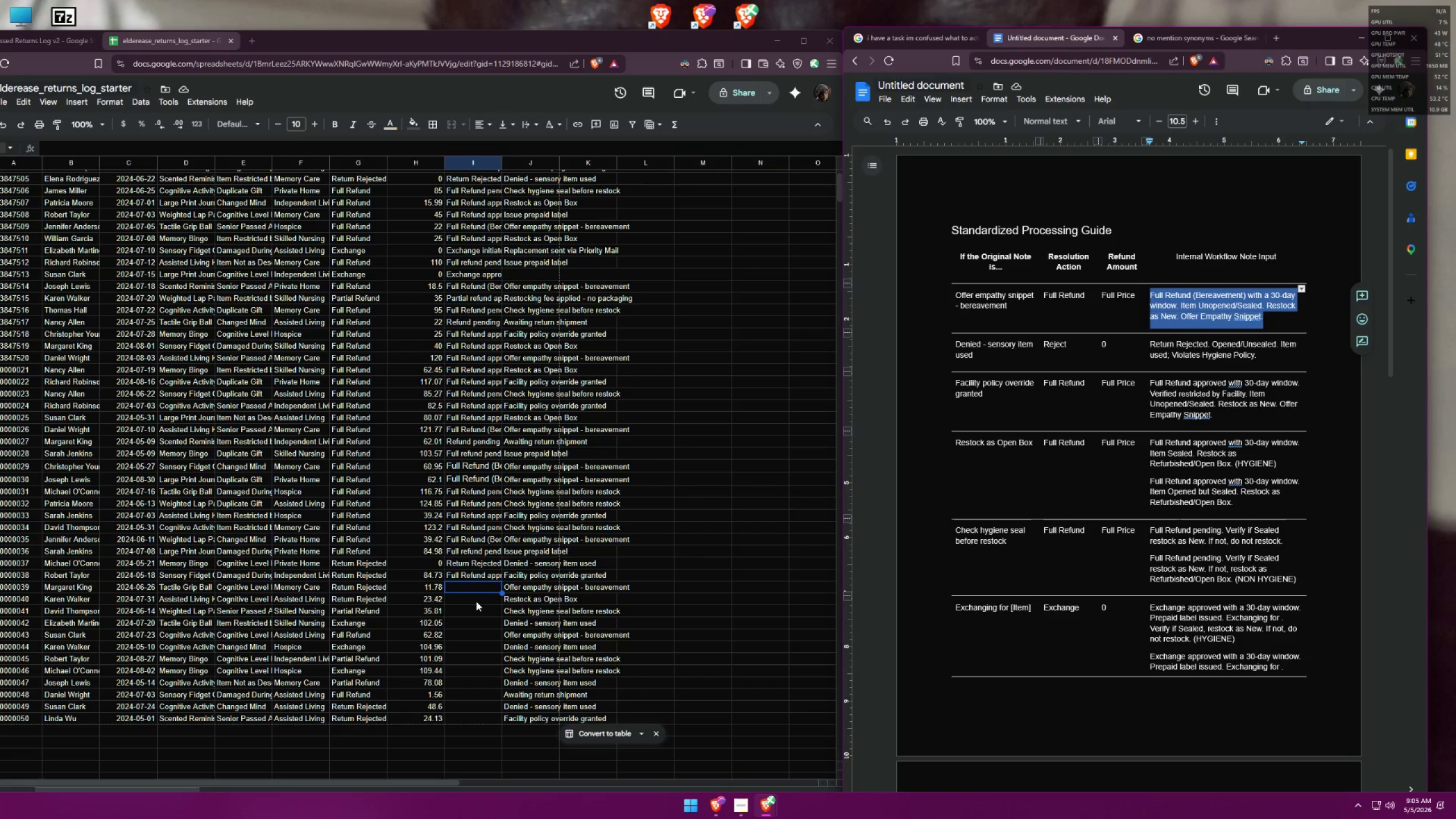 
left_click([481, 589])
 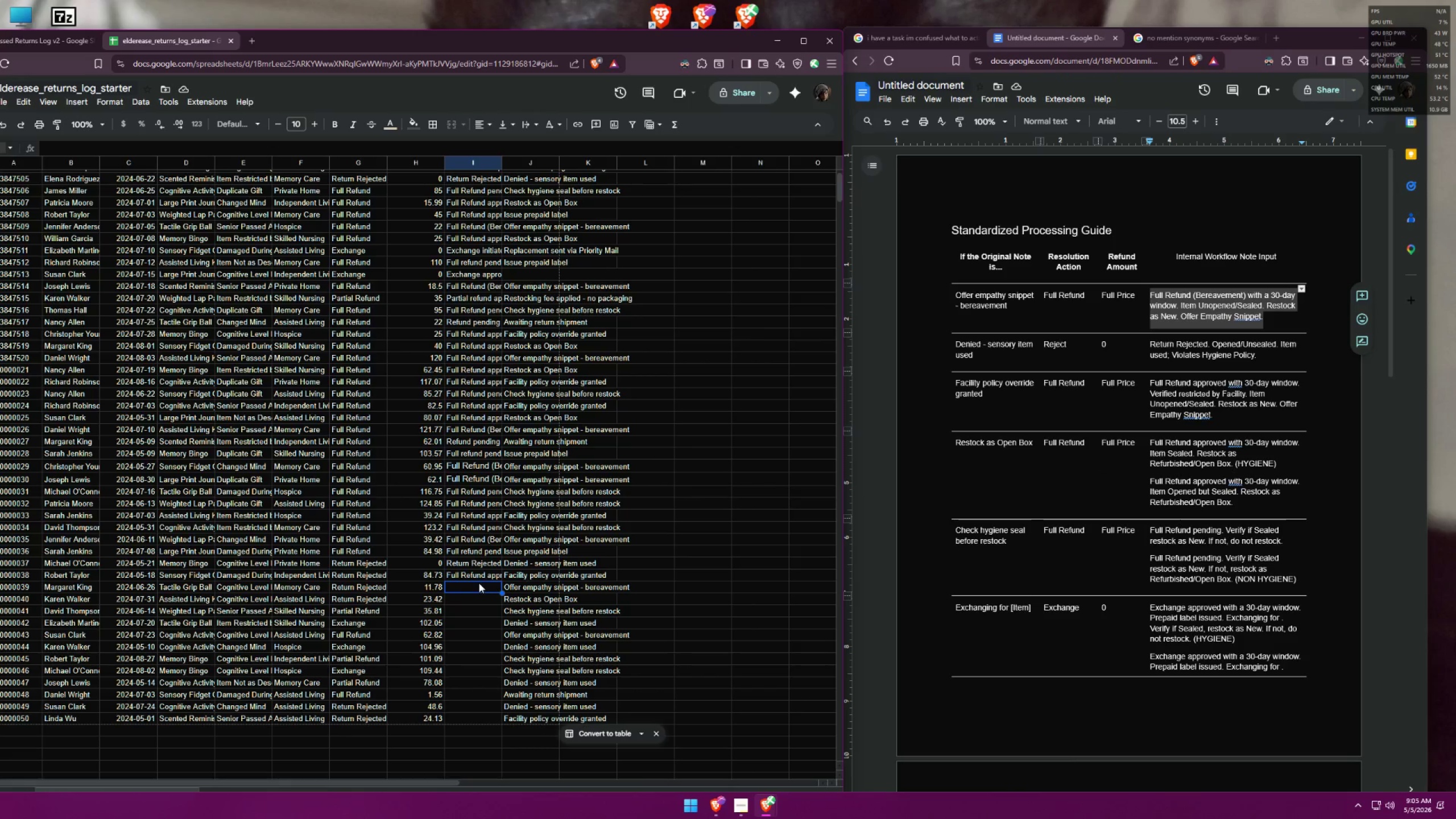 
double_click([479, 583])
 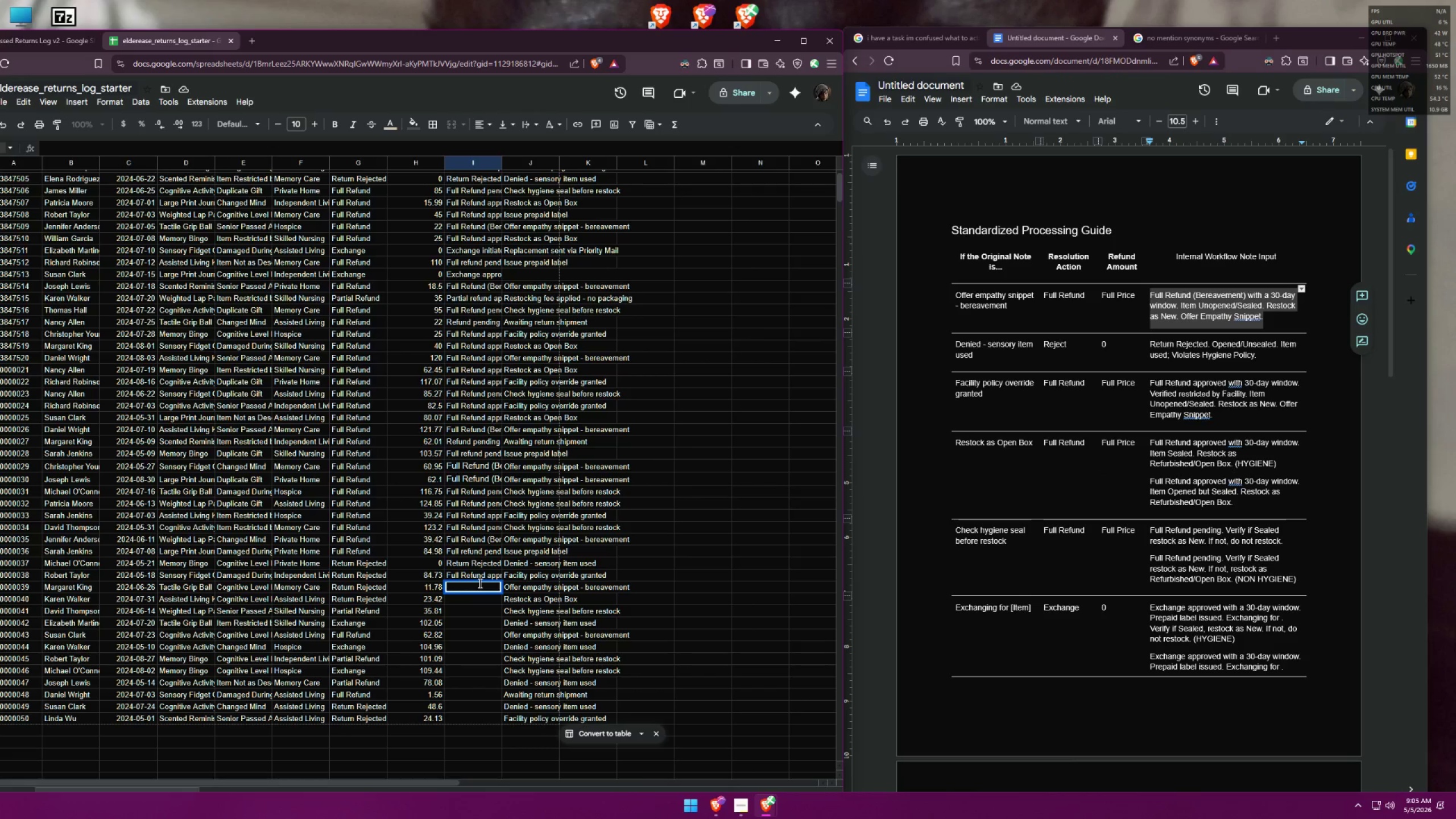 
key(Control+ControlLeft)
 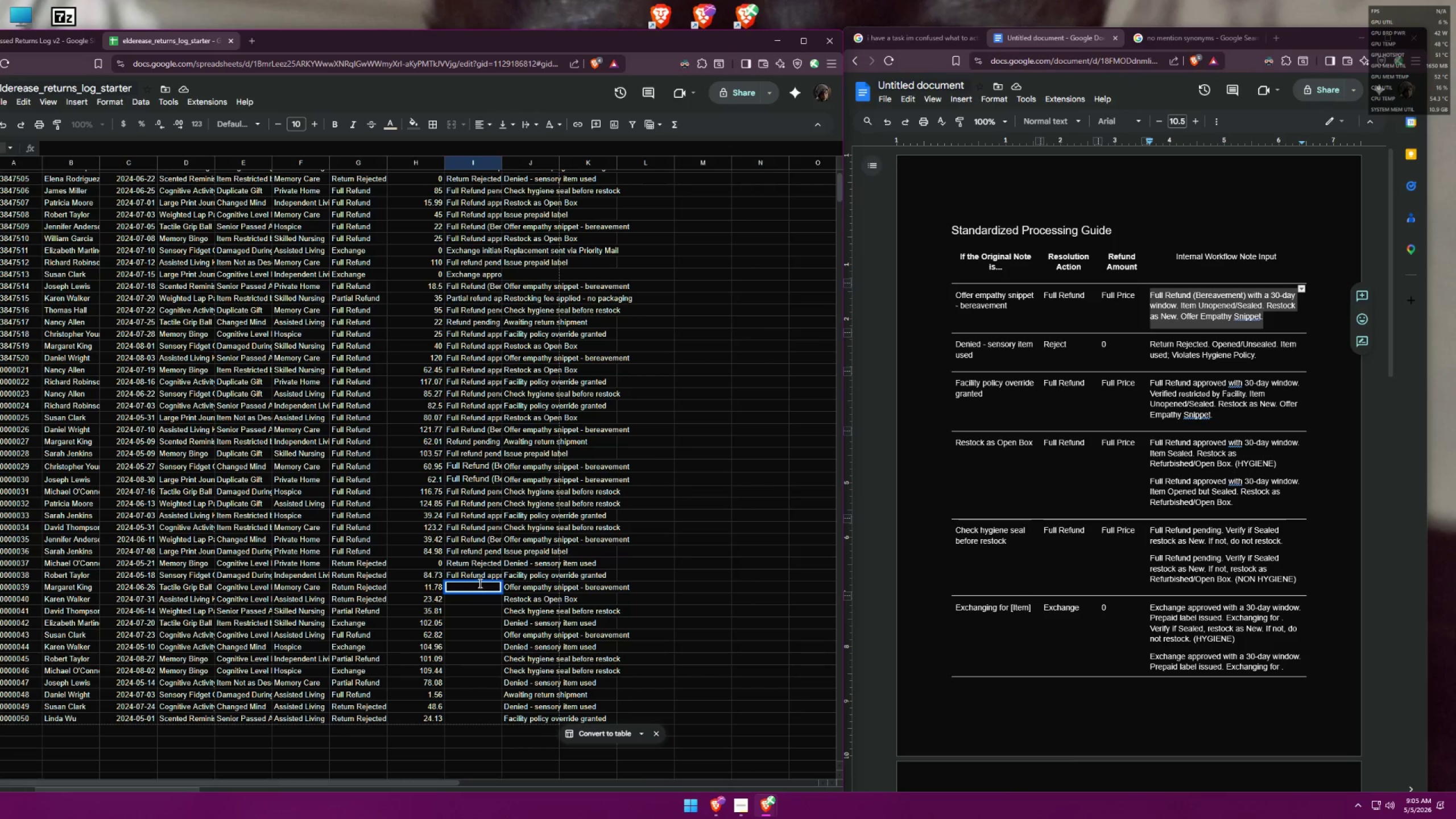 
key(Control+V)
 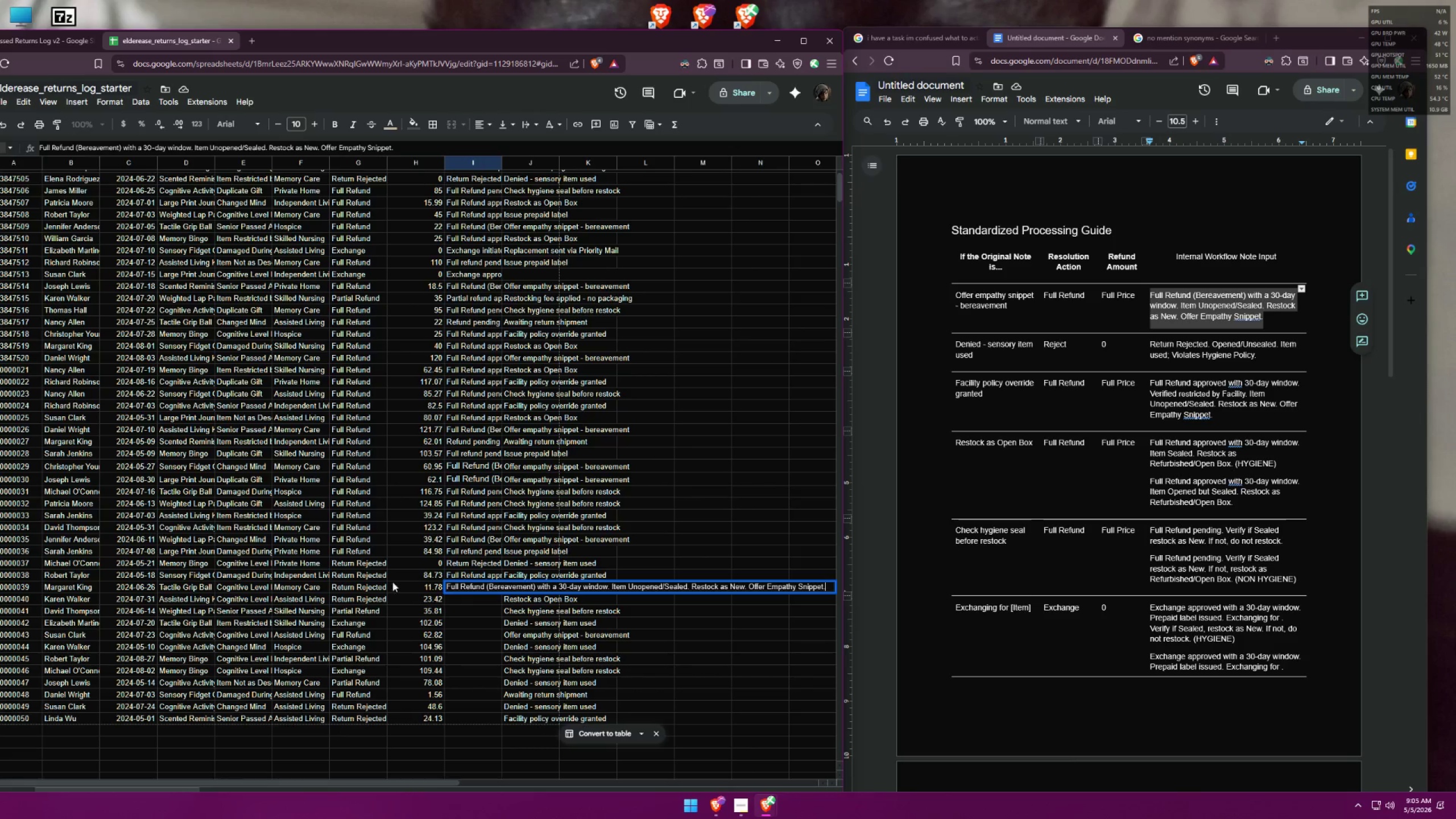 
left_click([365, 577])
 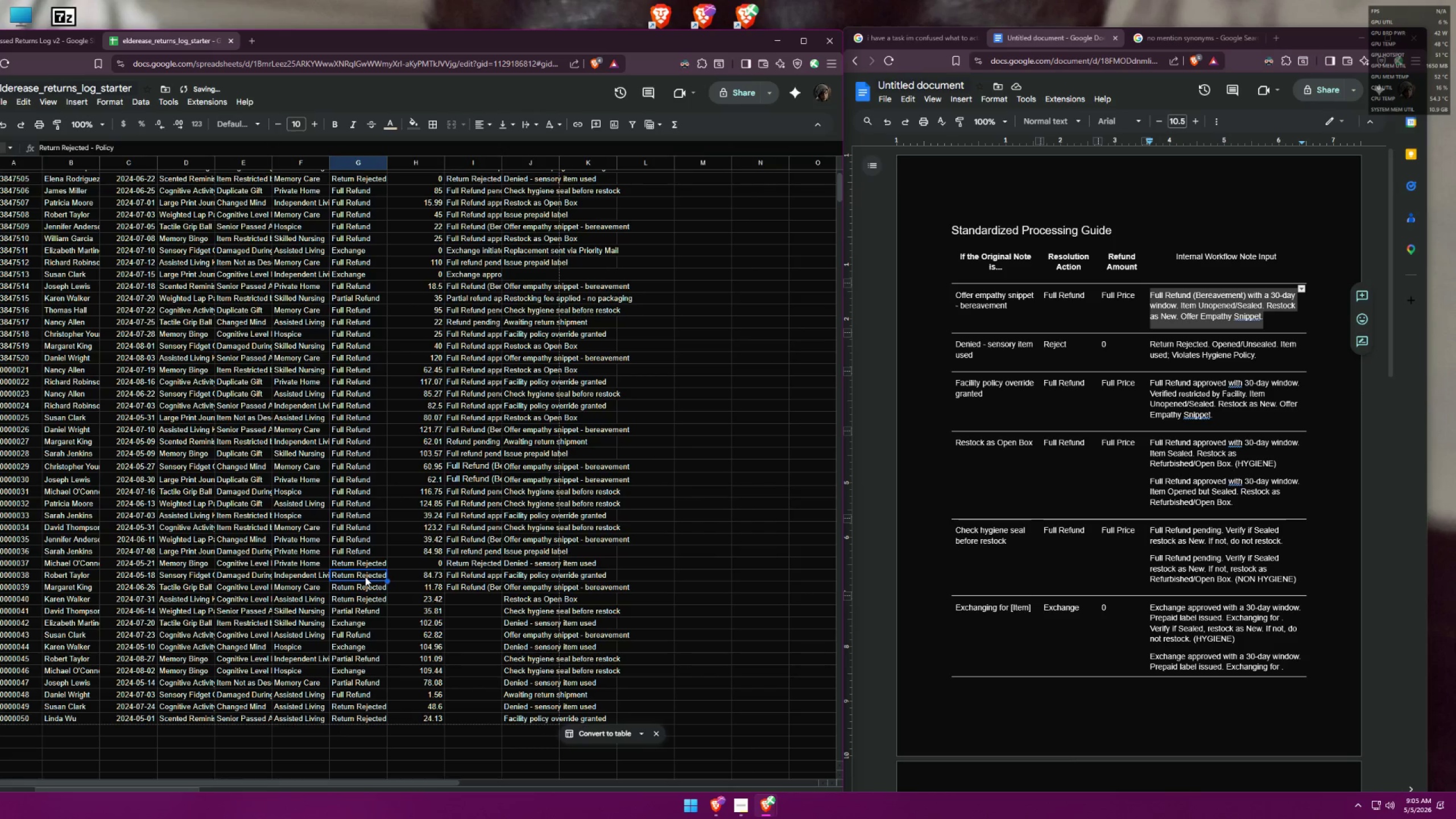 
double_click([365, 577])
 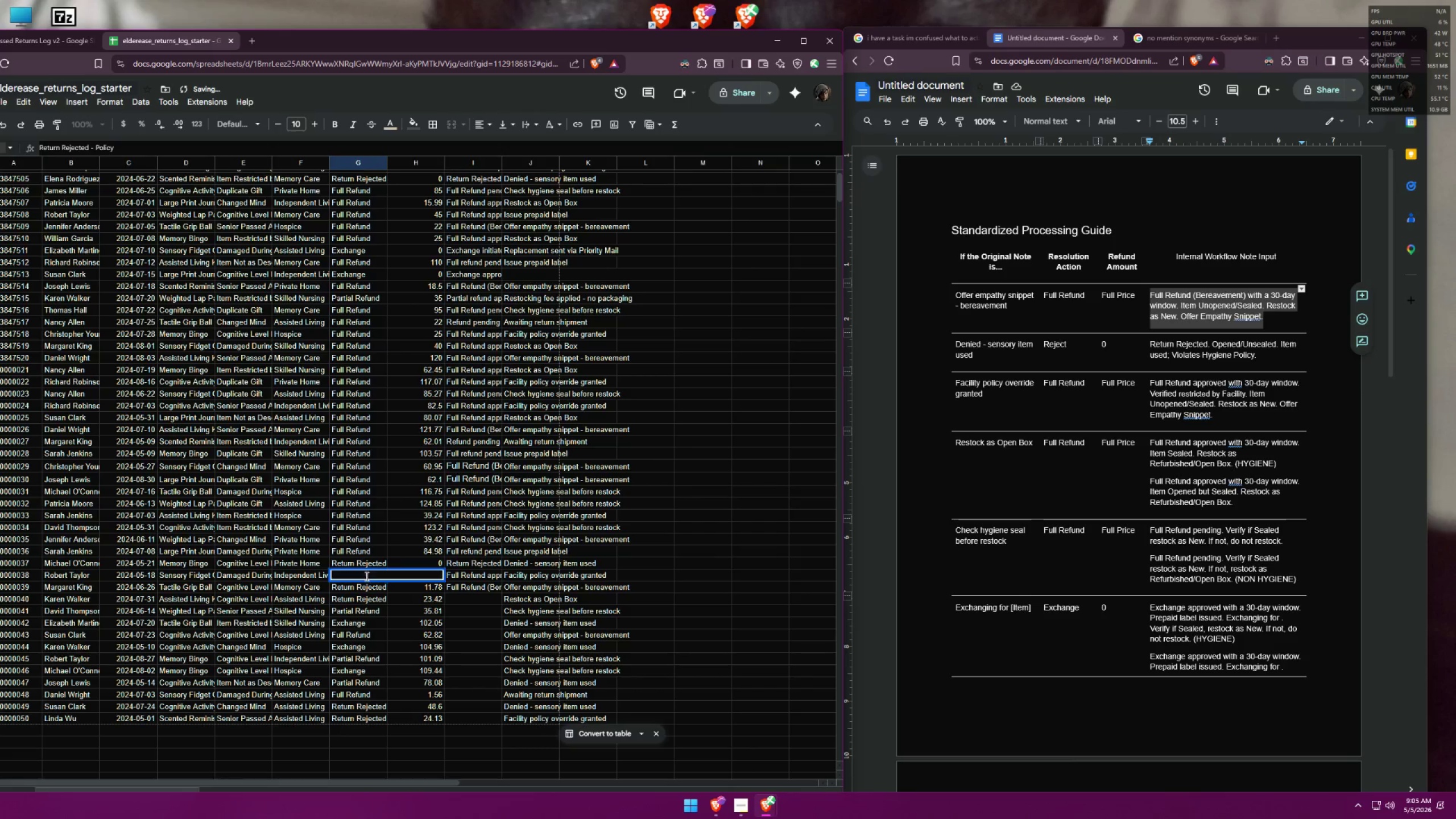 
key(Shift+ShiftLeft)
 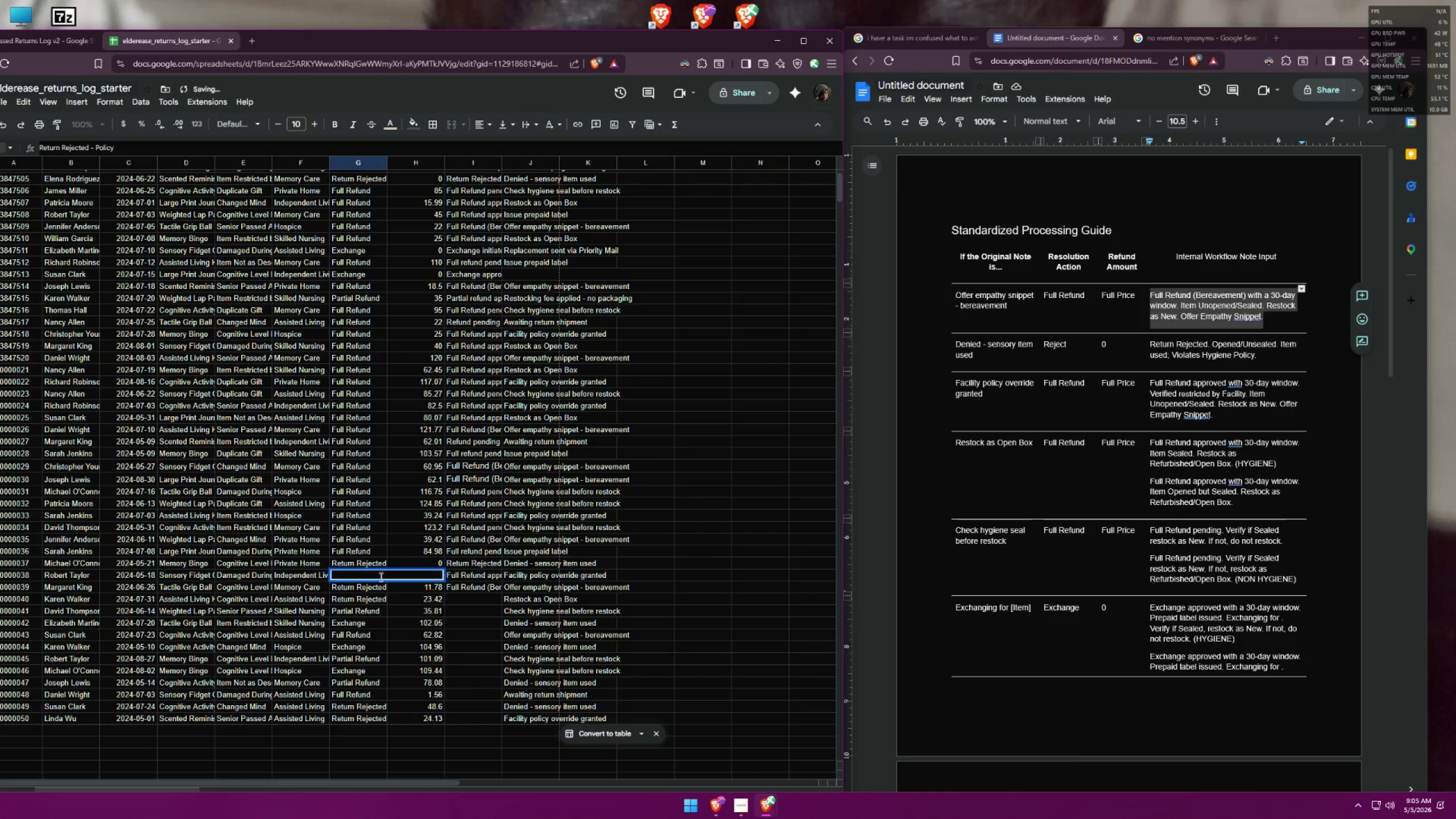 
key(Shift+F)
 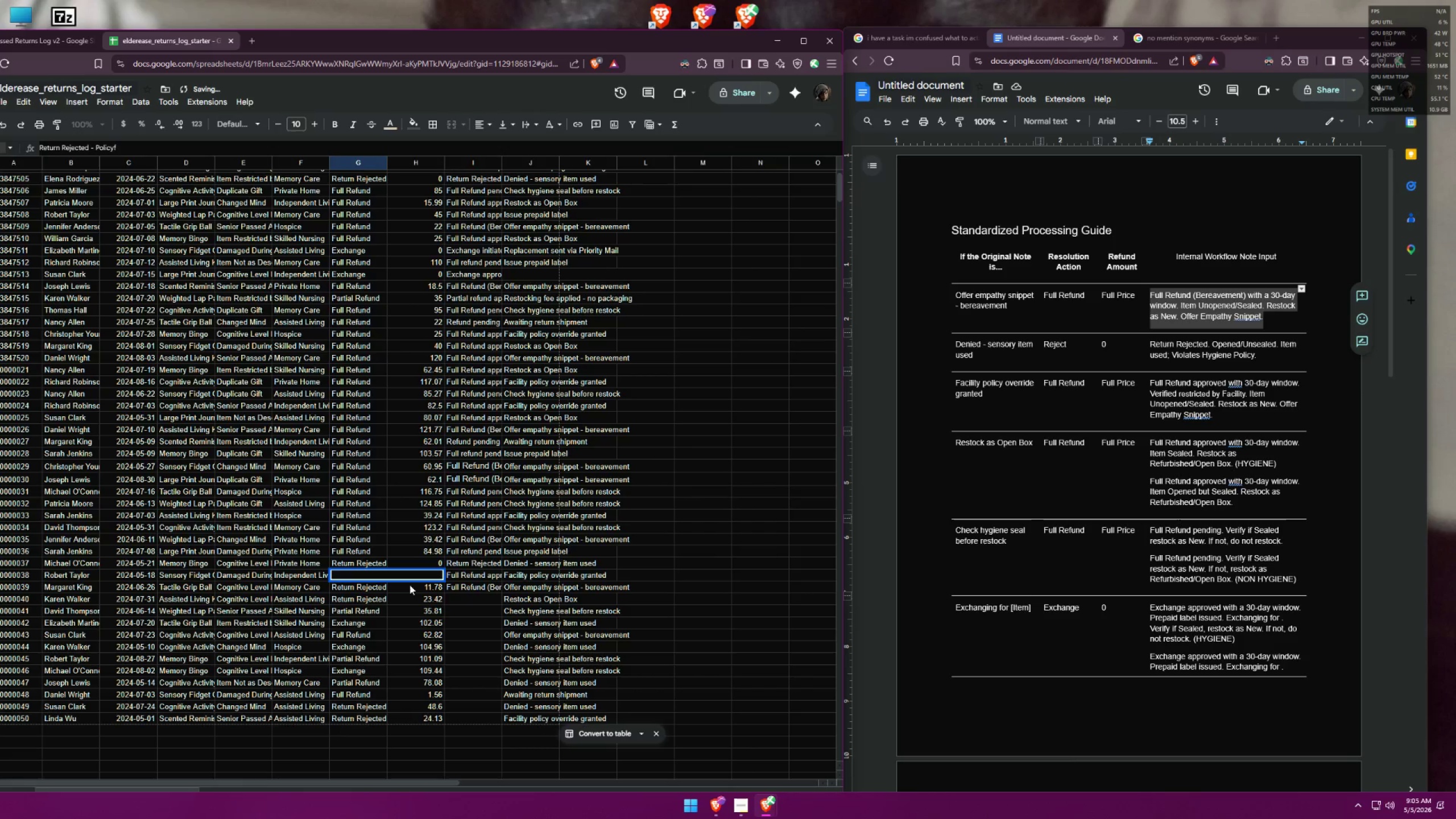 
key(Control+ControlLeft)
 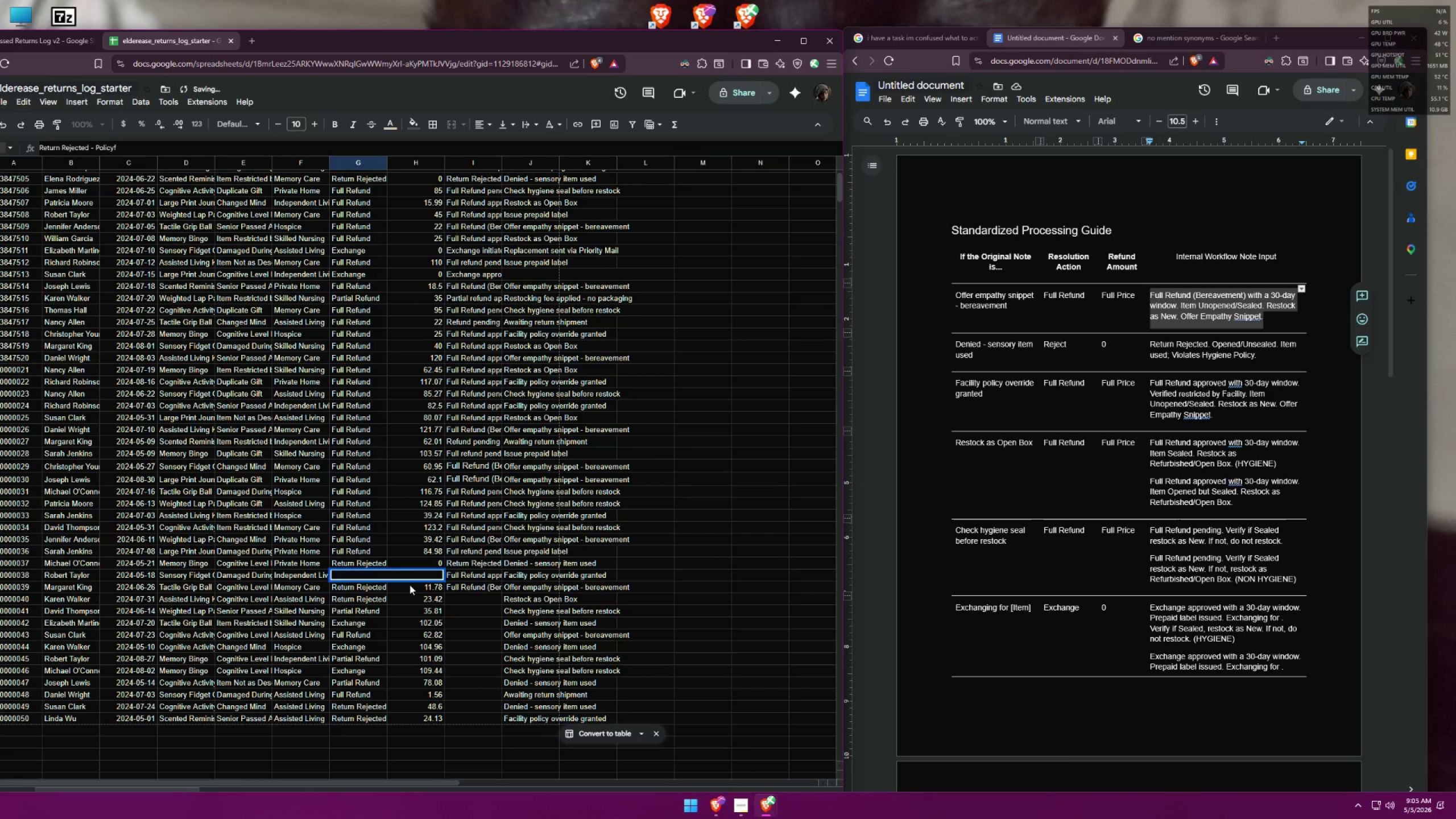 
key(Control+A)
 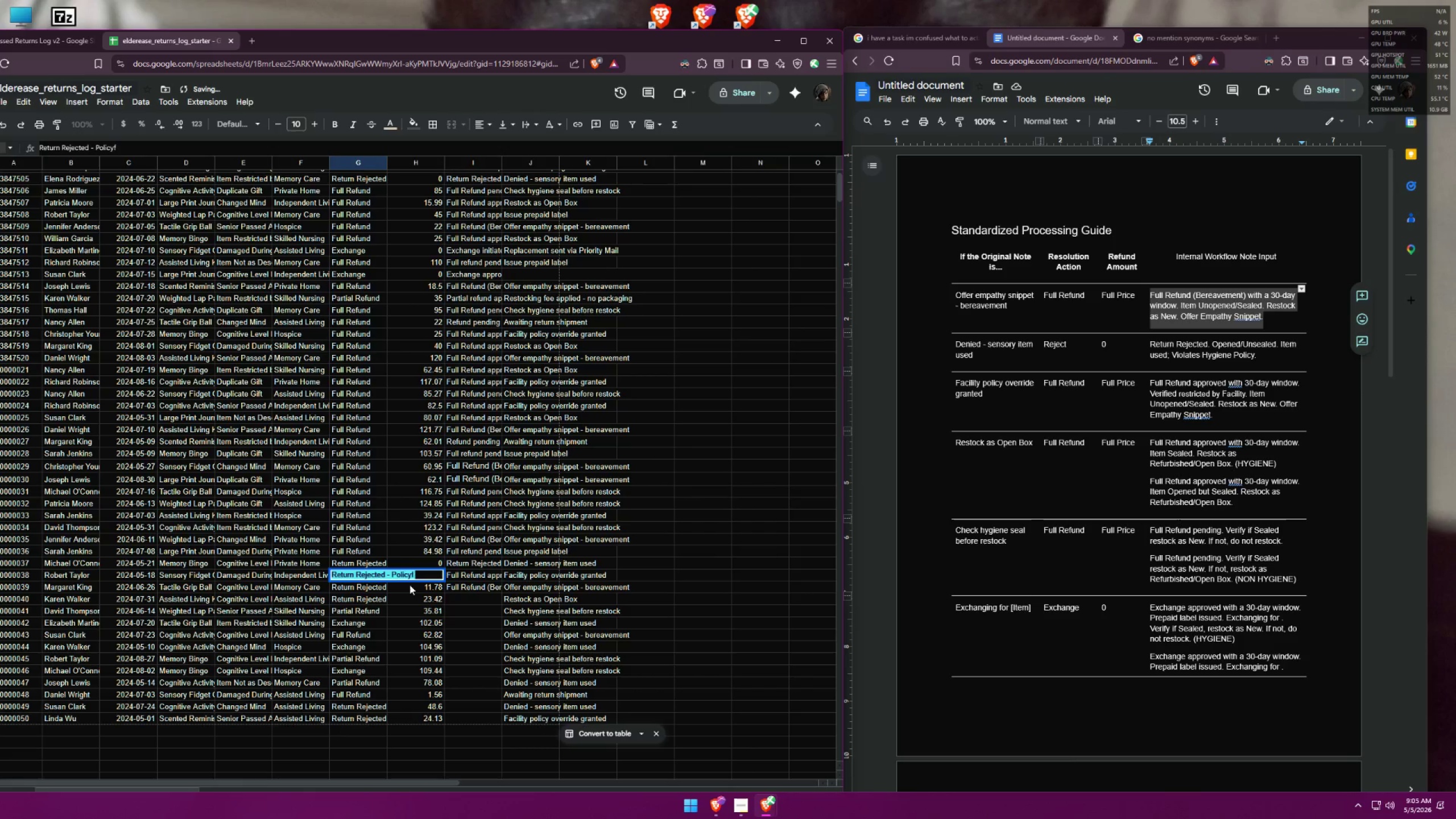 
key(Shift+ShiftLeft)
 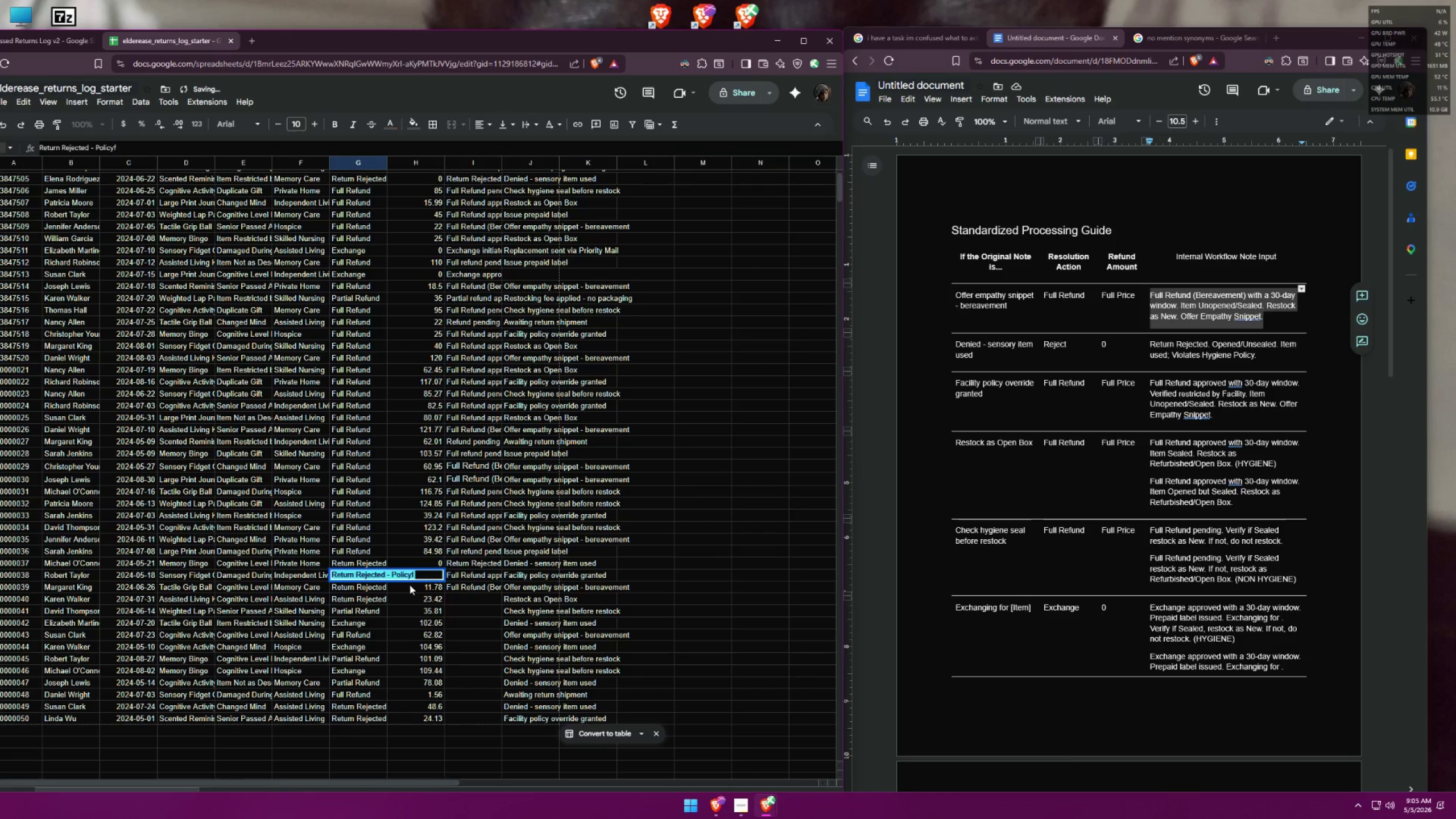 
key(Shift+F)
 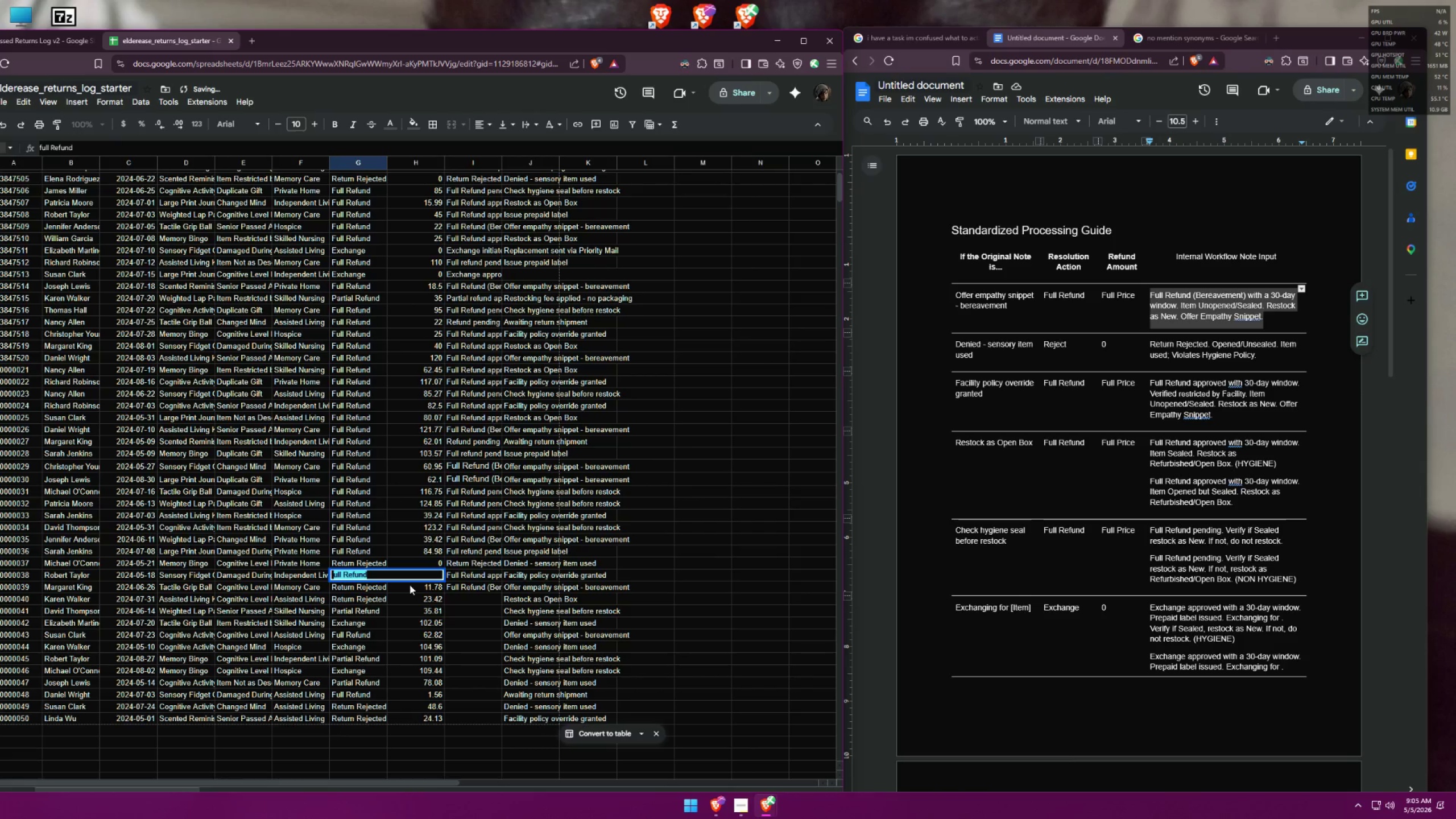 
key(Enter)
 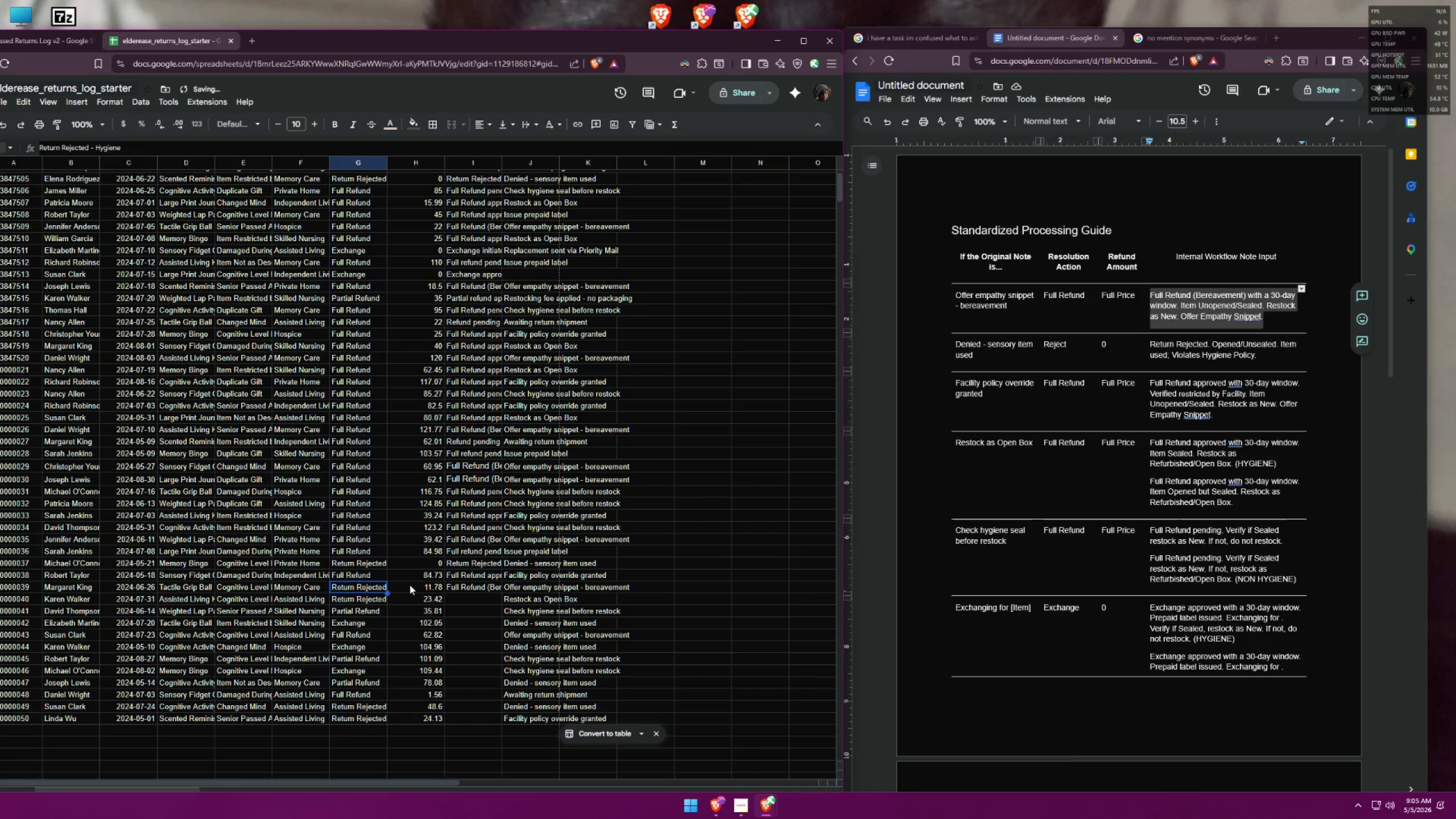 
key(Enter)
 